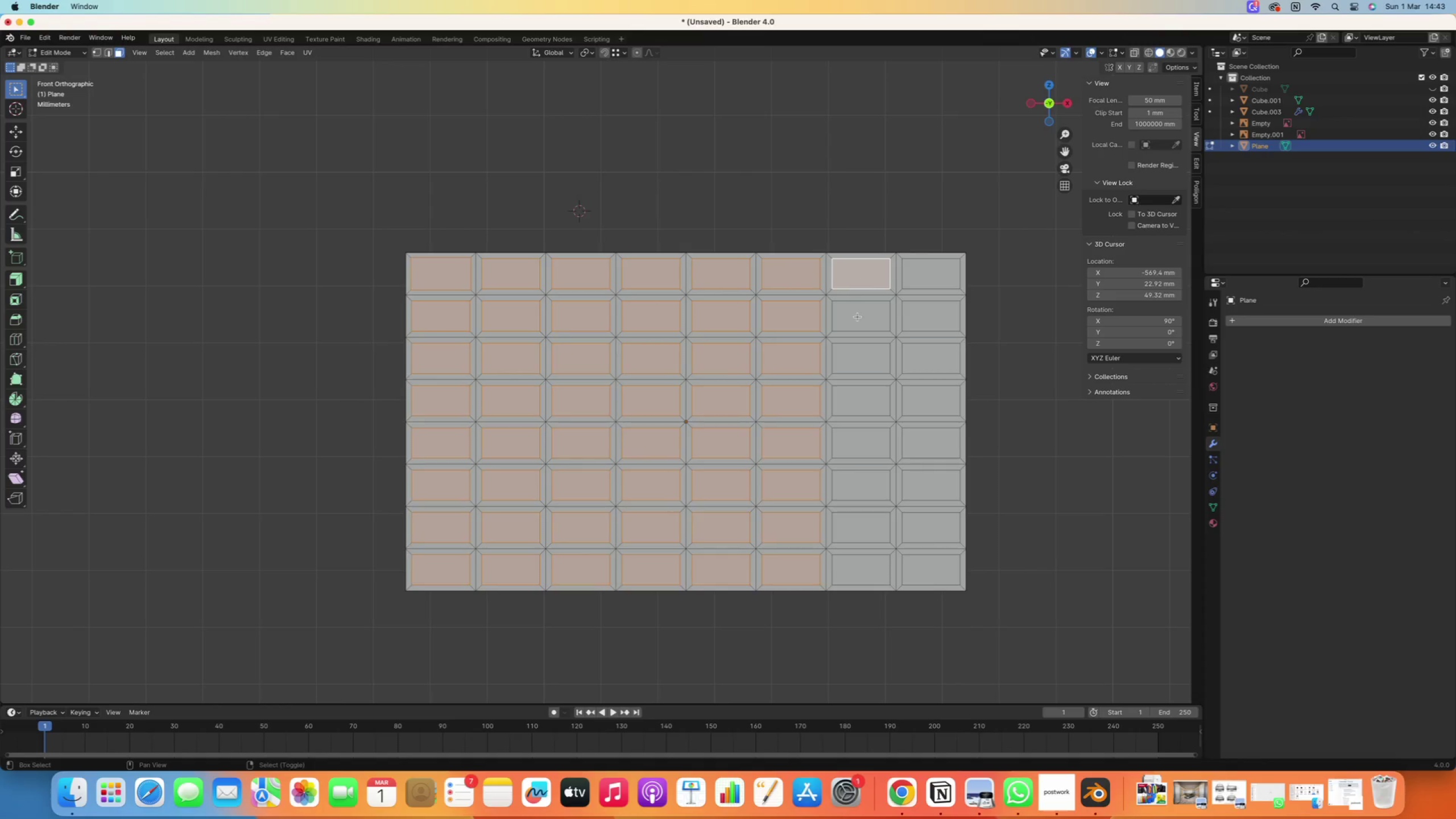 
triple_click([858, 317])
 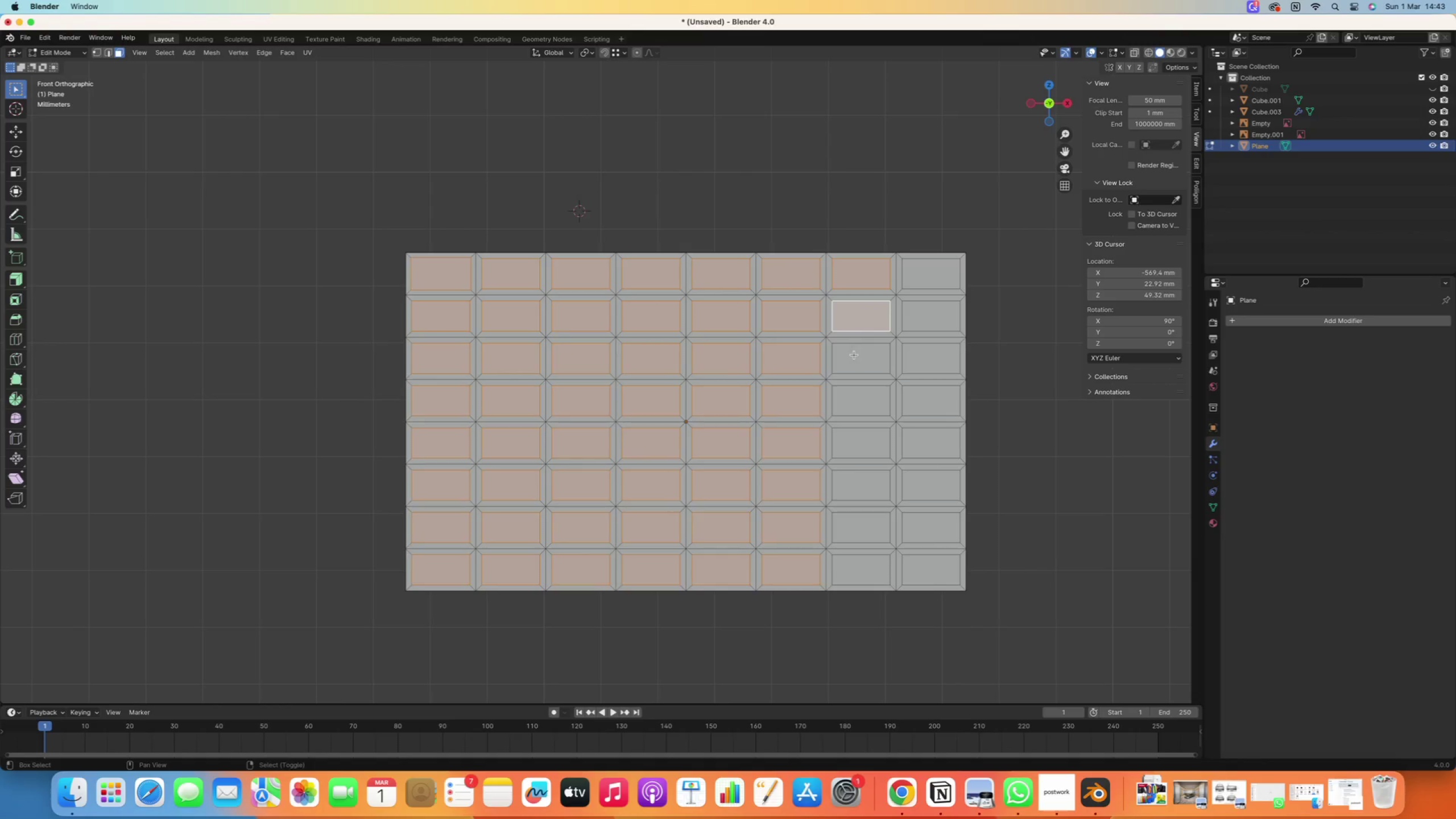 
triple_click([855, 359])
 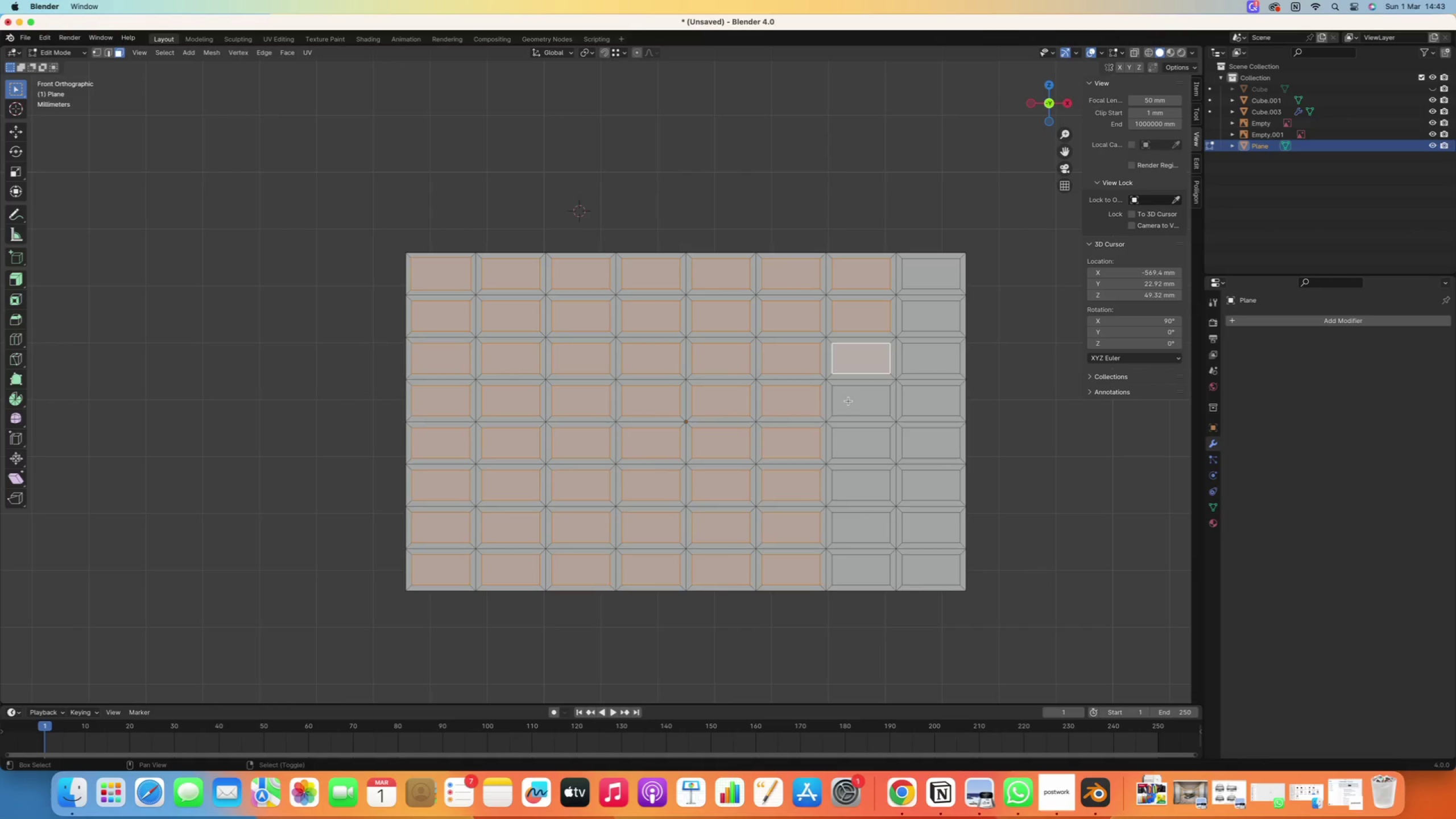 
triple_click([849, 404])
 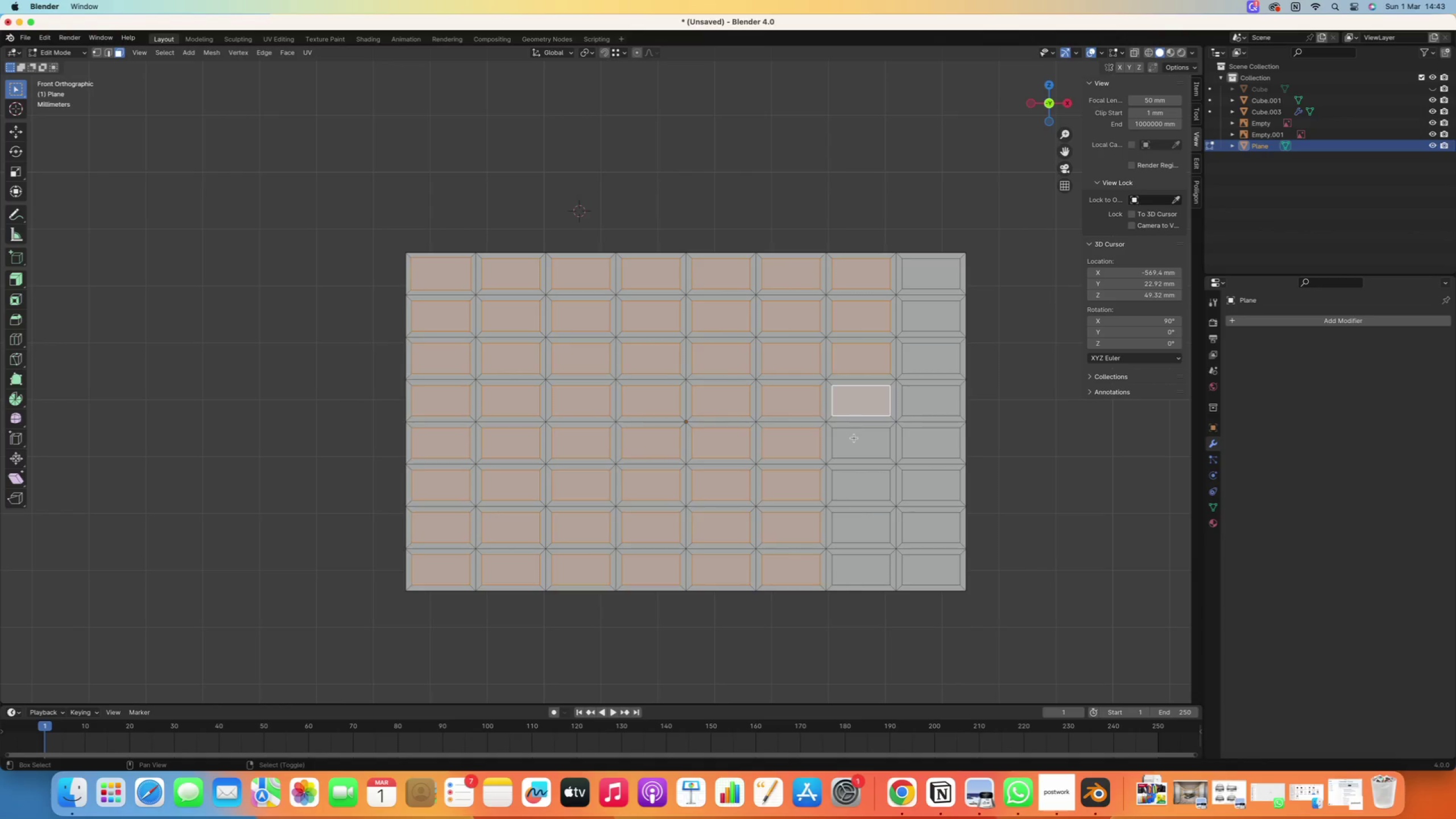 
right_click([854, 438])
 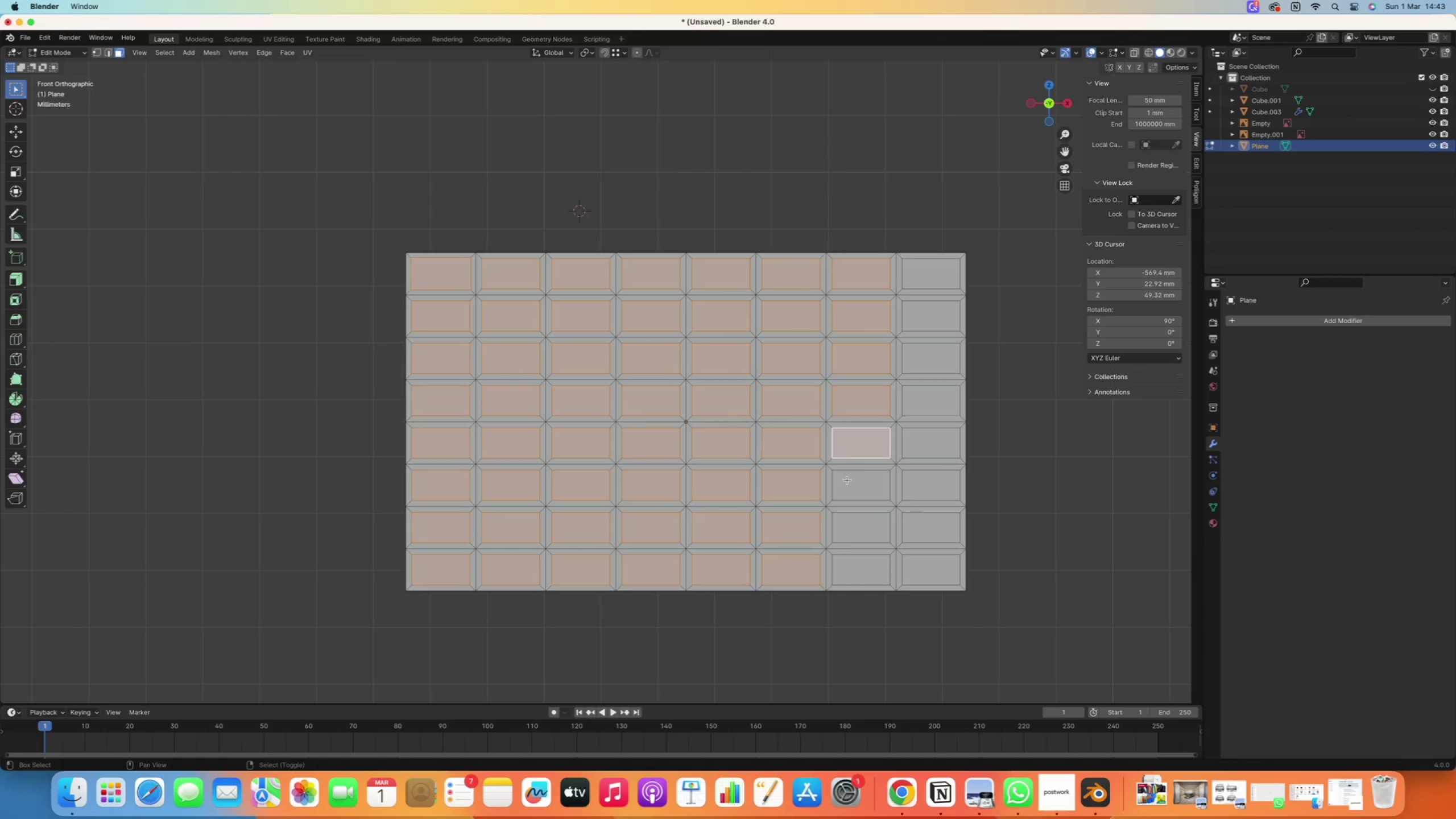 
right_click([848, 480])
 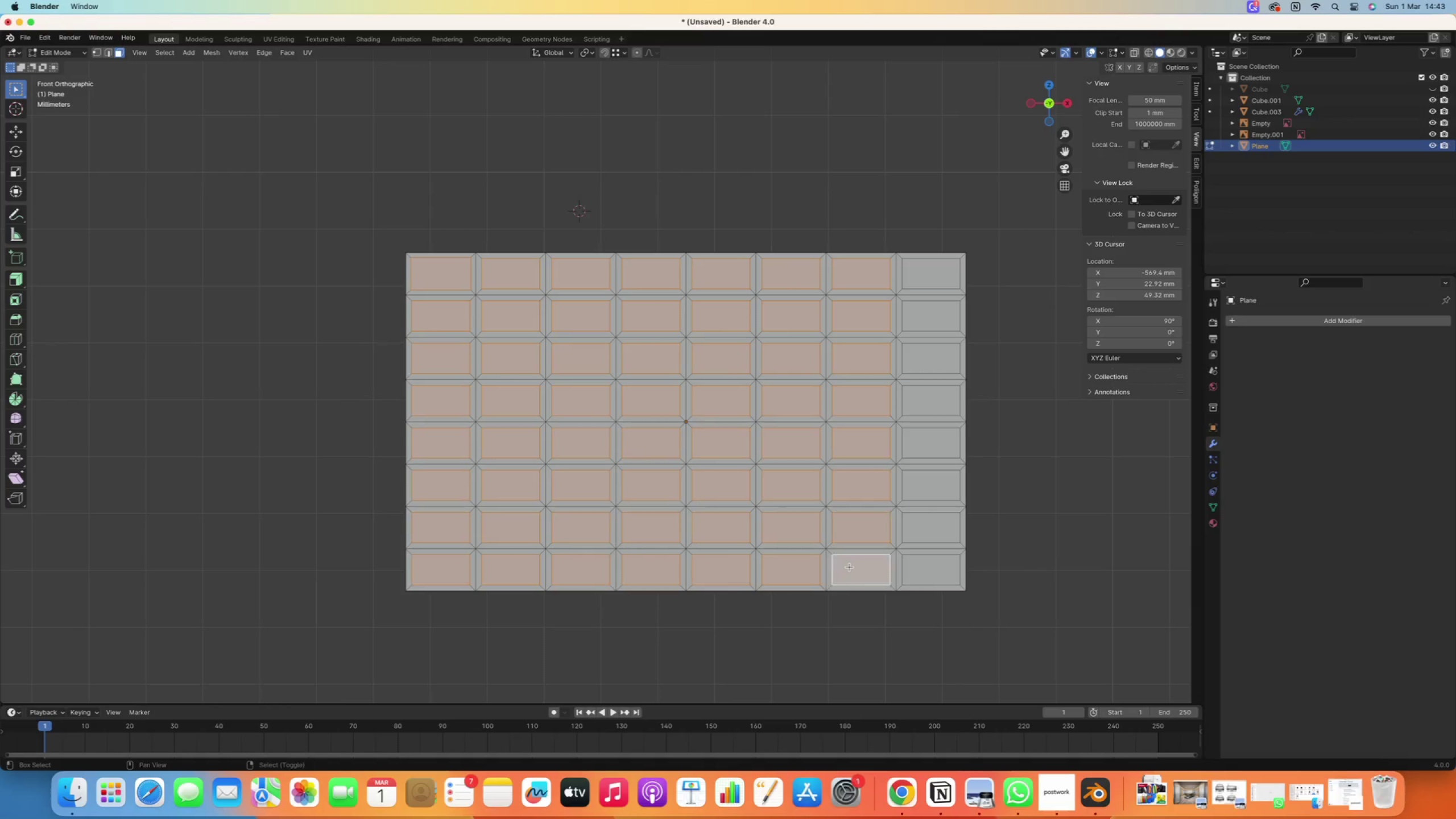 
triple_click([928, 570])
 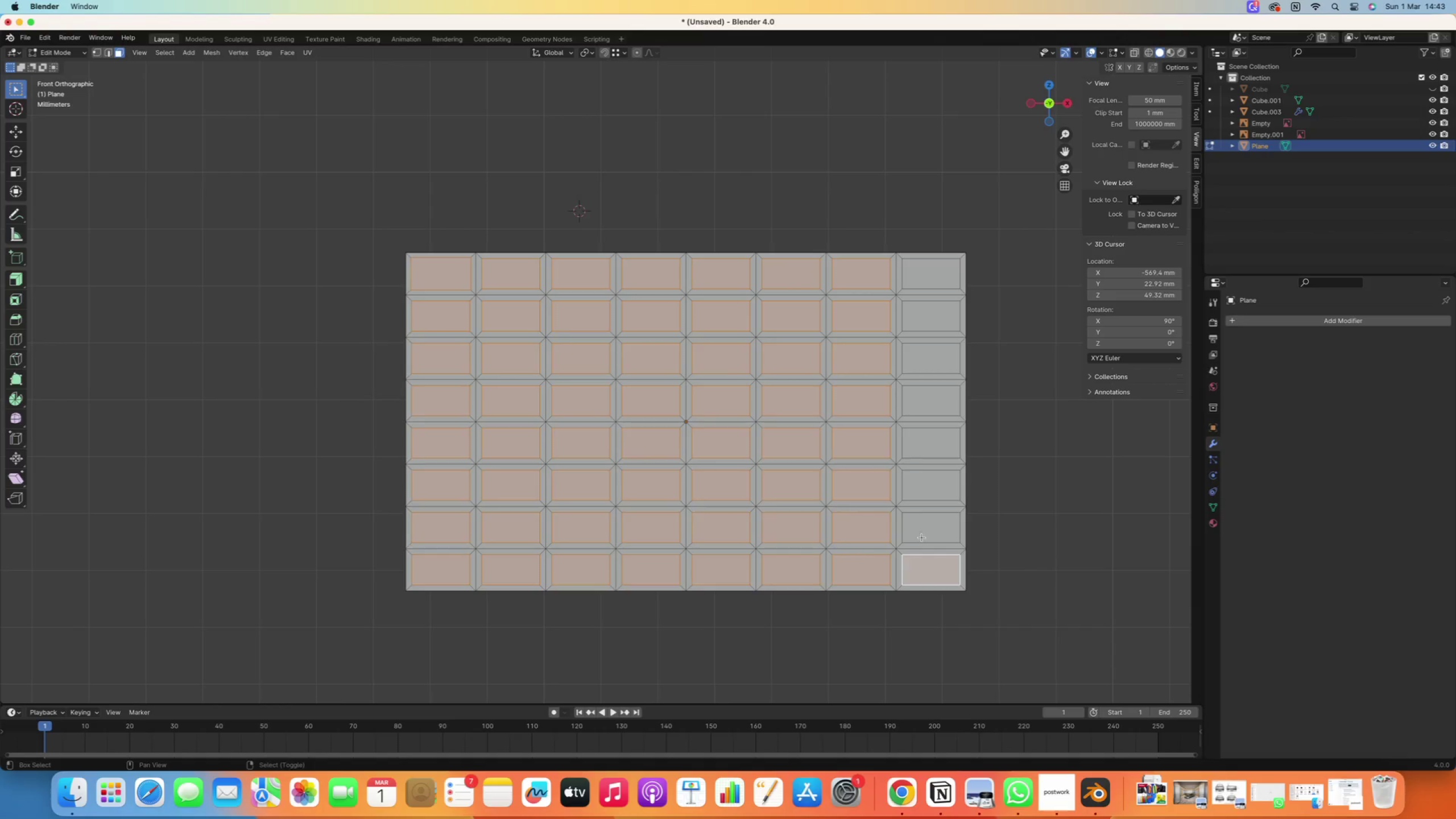 
triple_click([921, 536])
 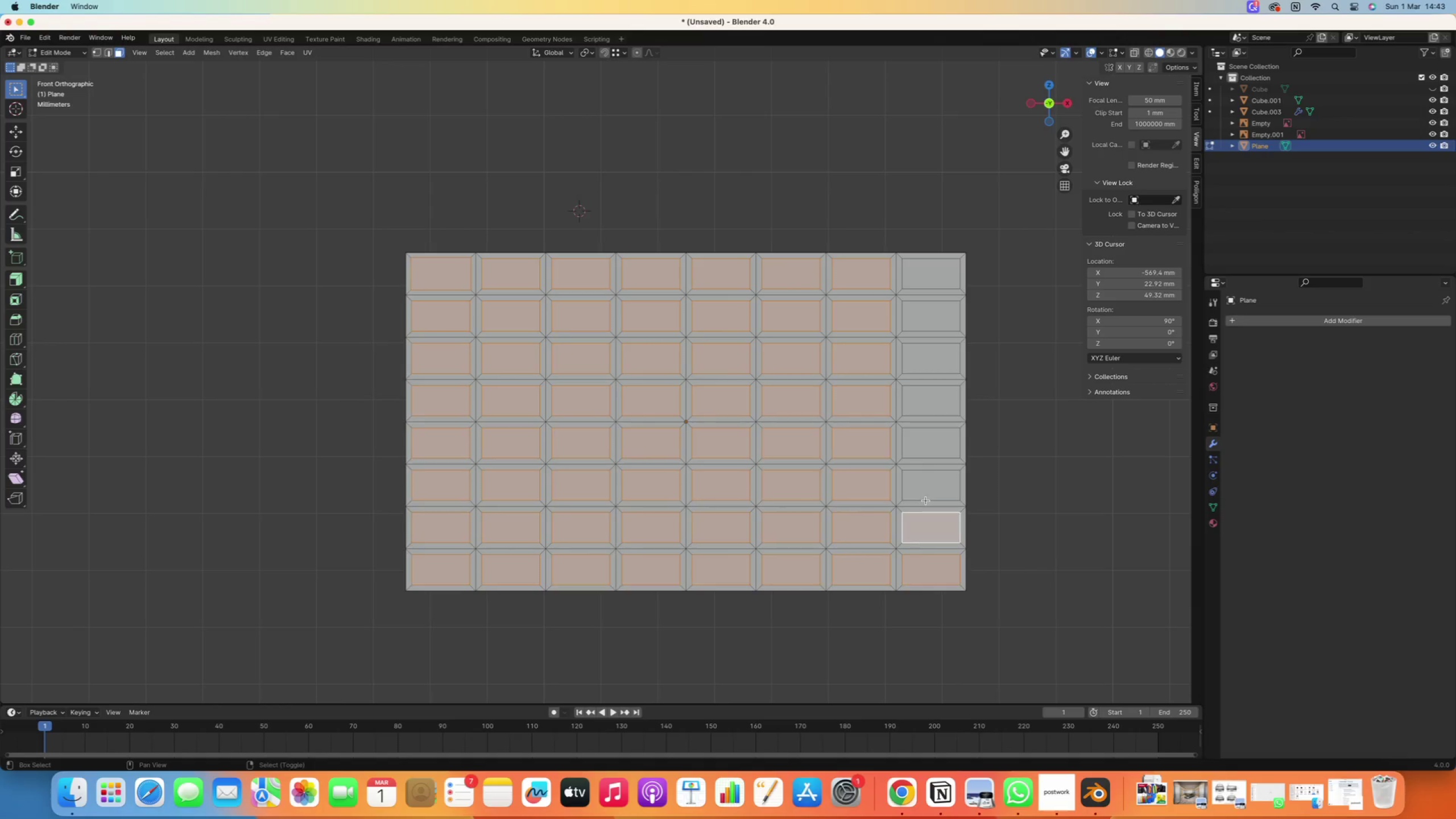 
right_click([926, 498])
 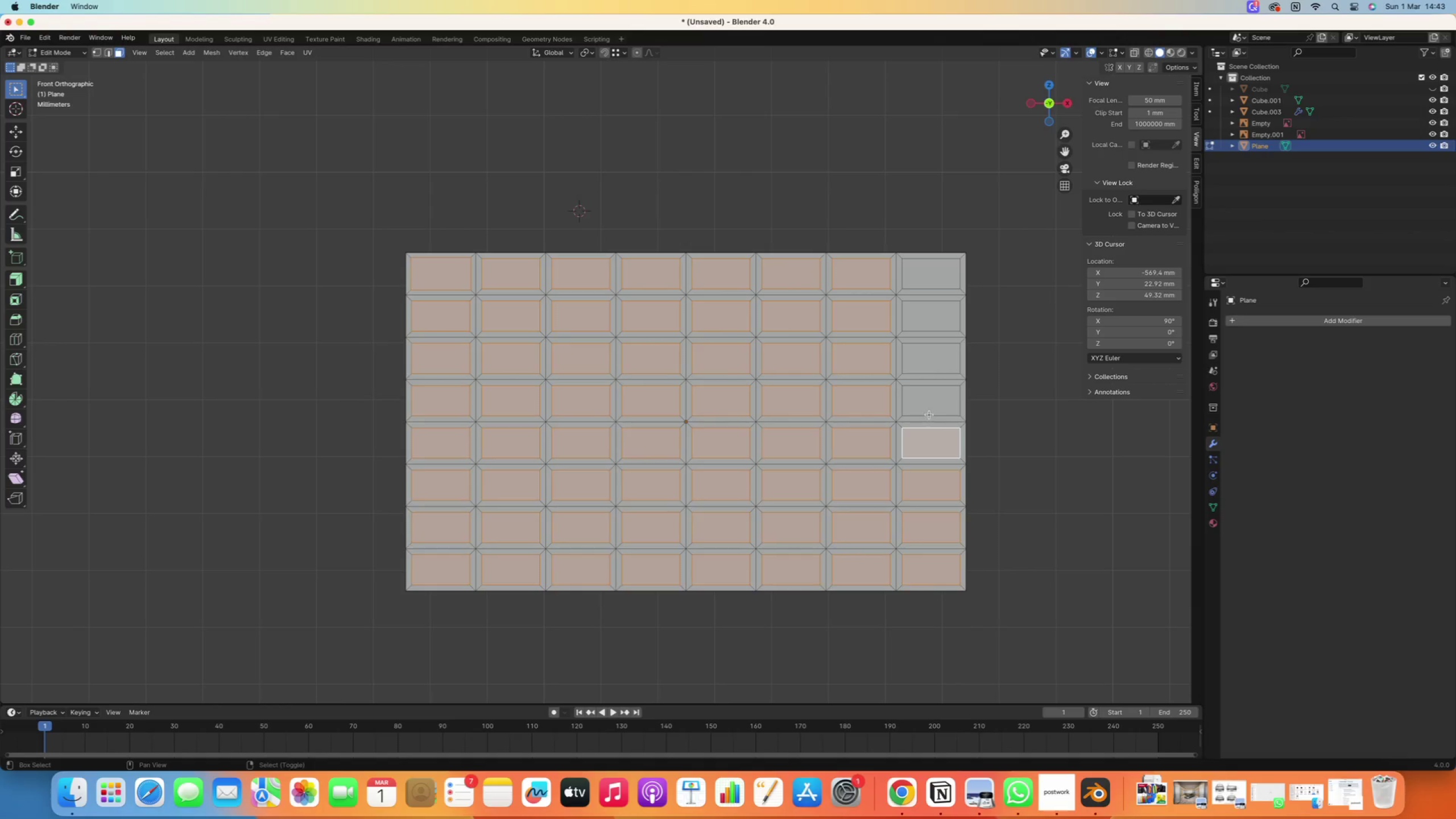 
double_click([929, 412])
 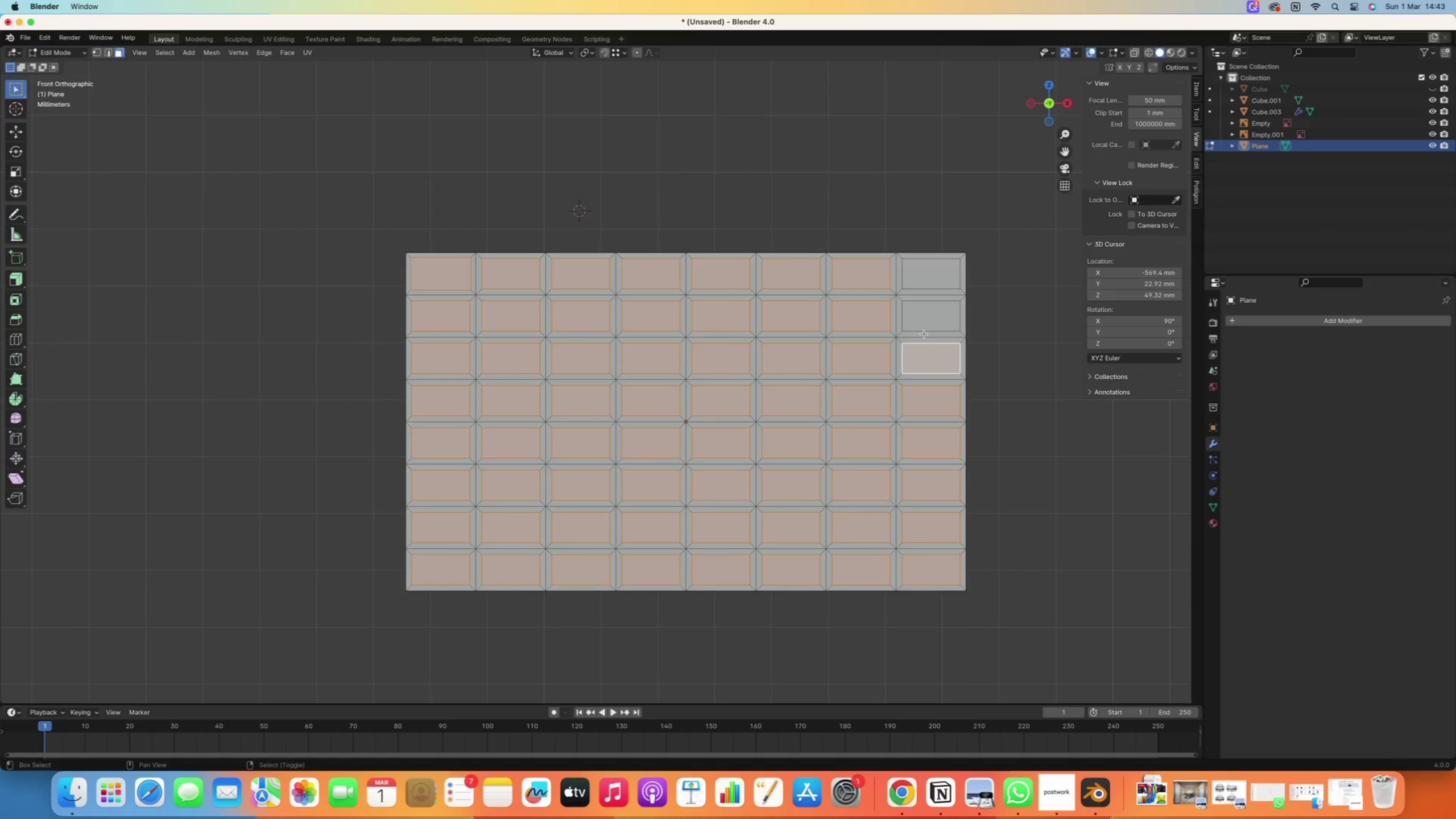 
double_click([924, 328])
 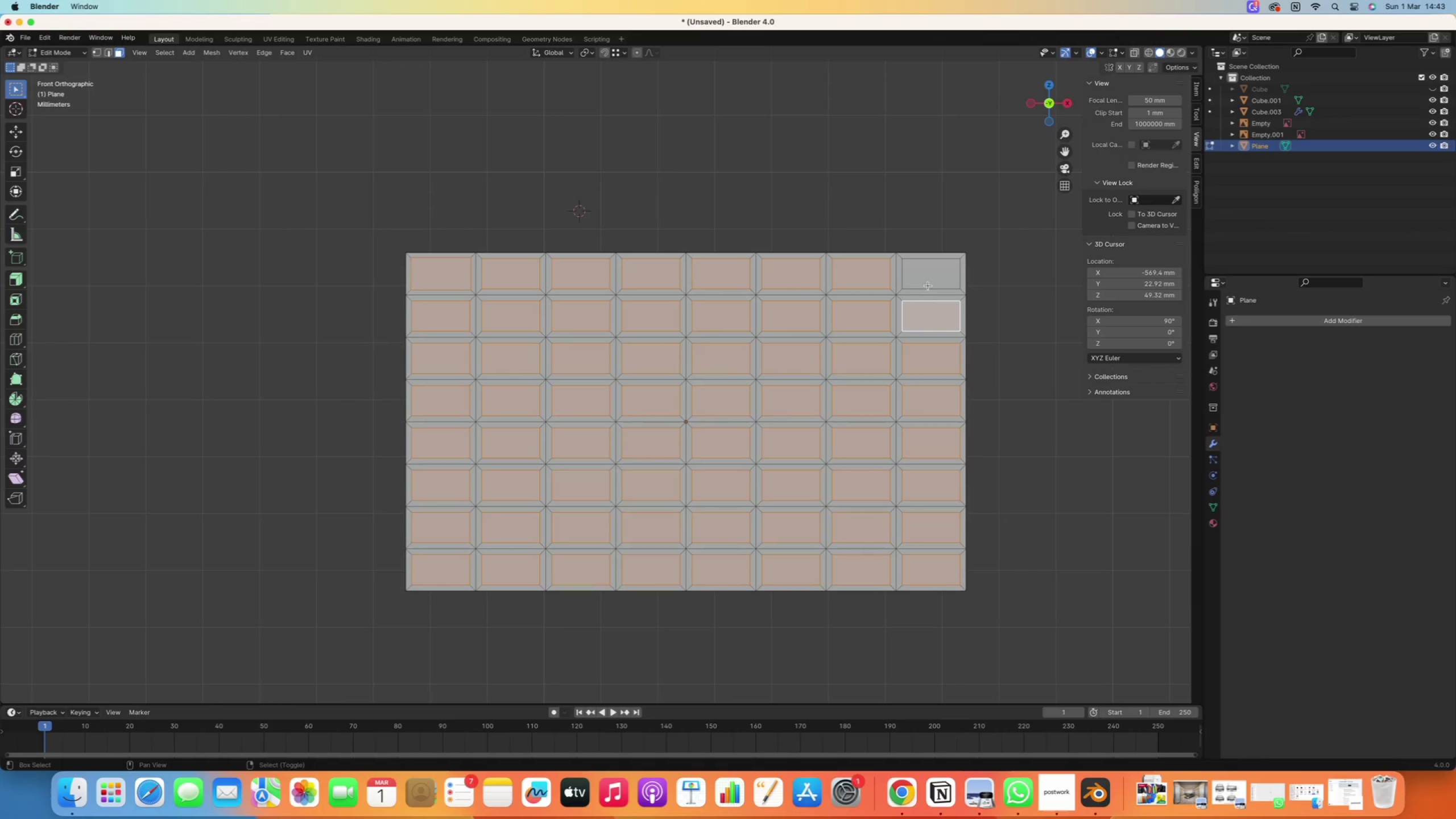 
right_click([928, 285])
 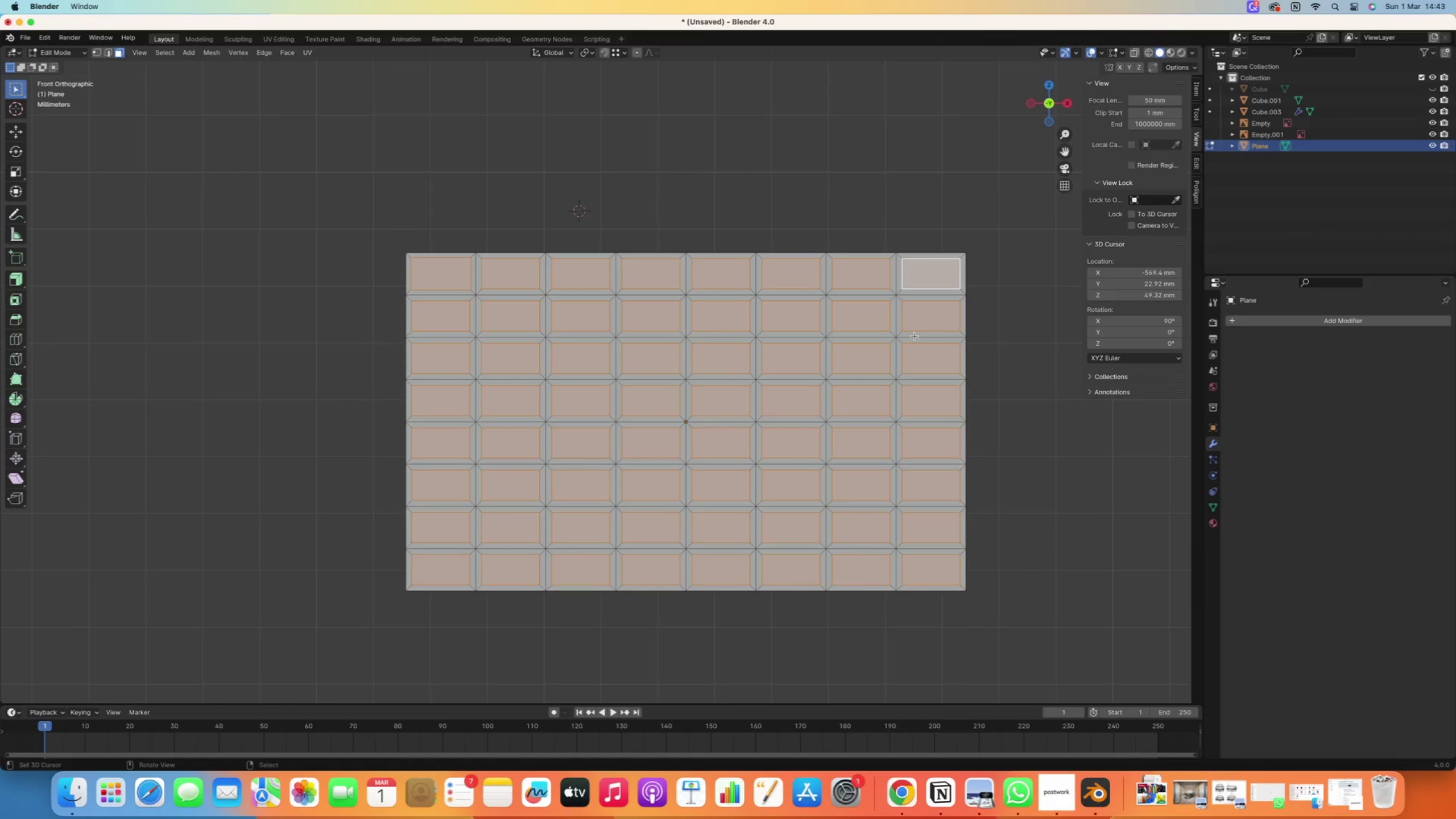 
scroll: coordinate [801, 429], scroll_direction: down, amount: 11.0
 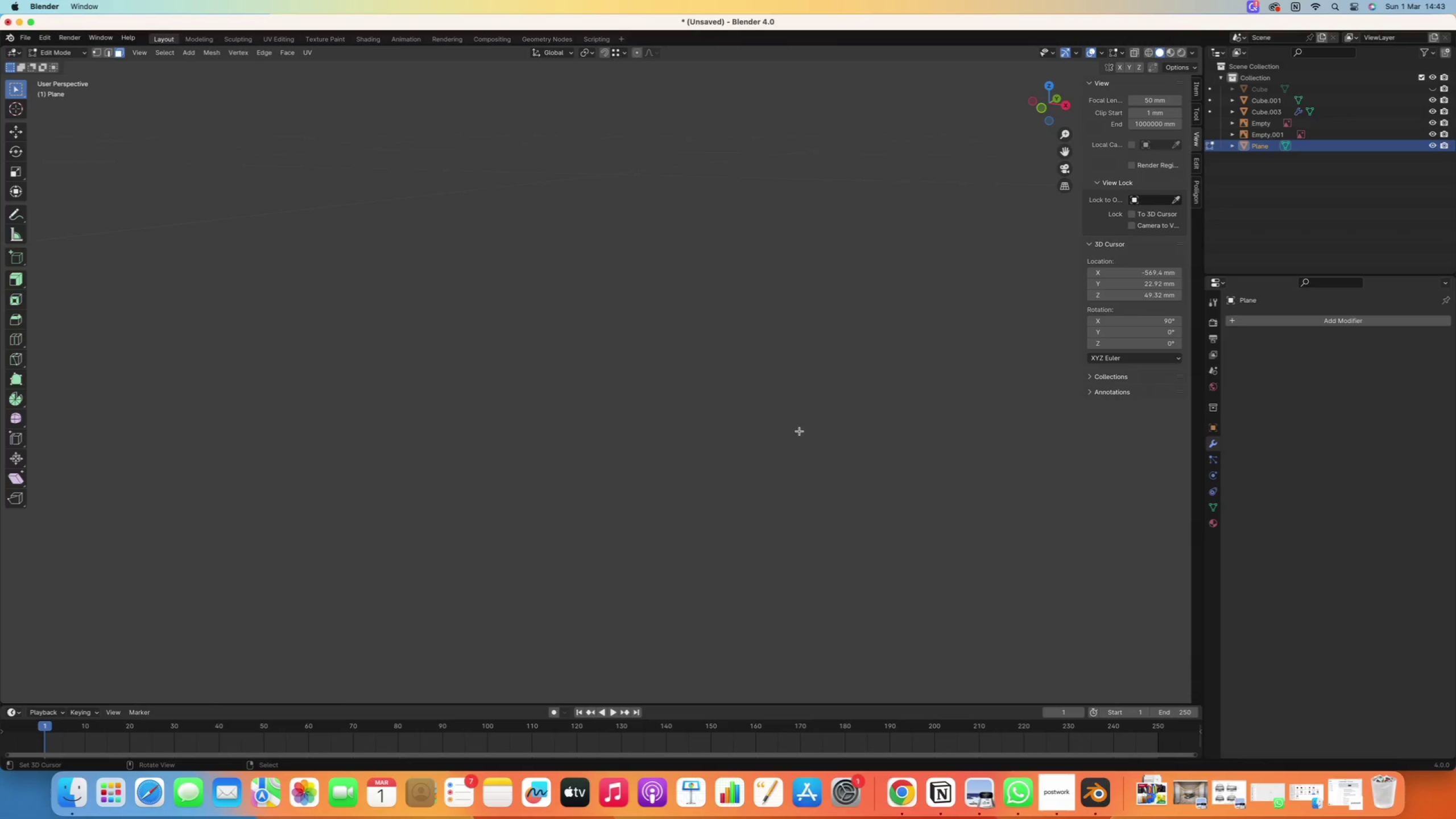 
key(Slash)
 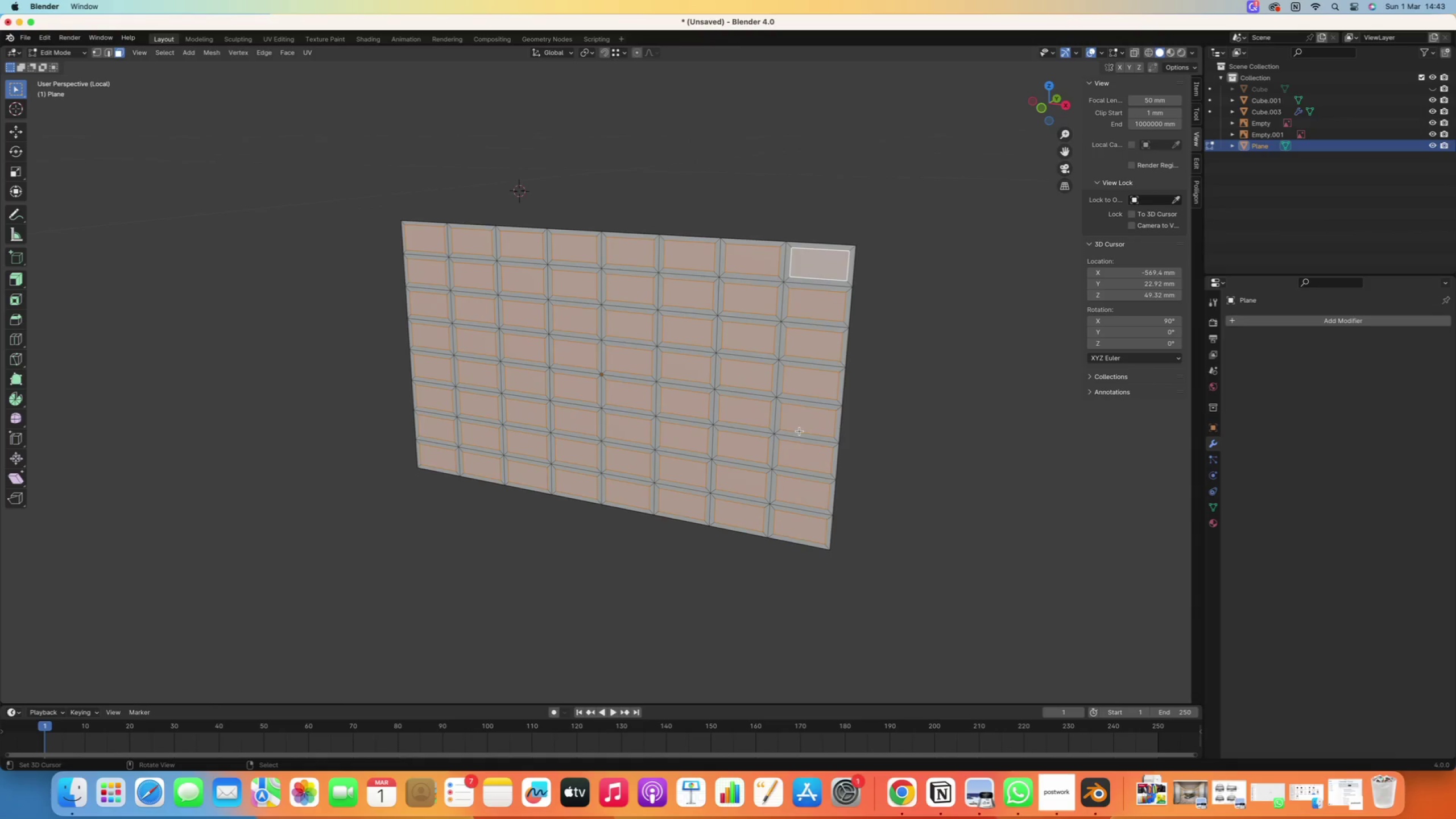 
scroll: coordinate [791, 434], scroll_direction: down, amount: 1.0
 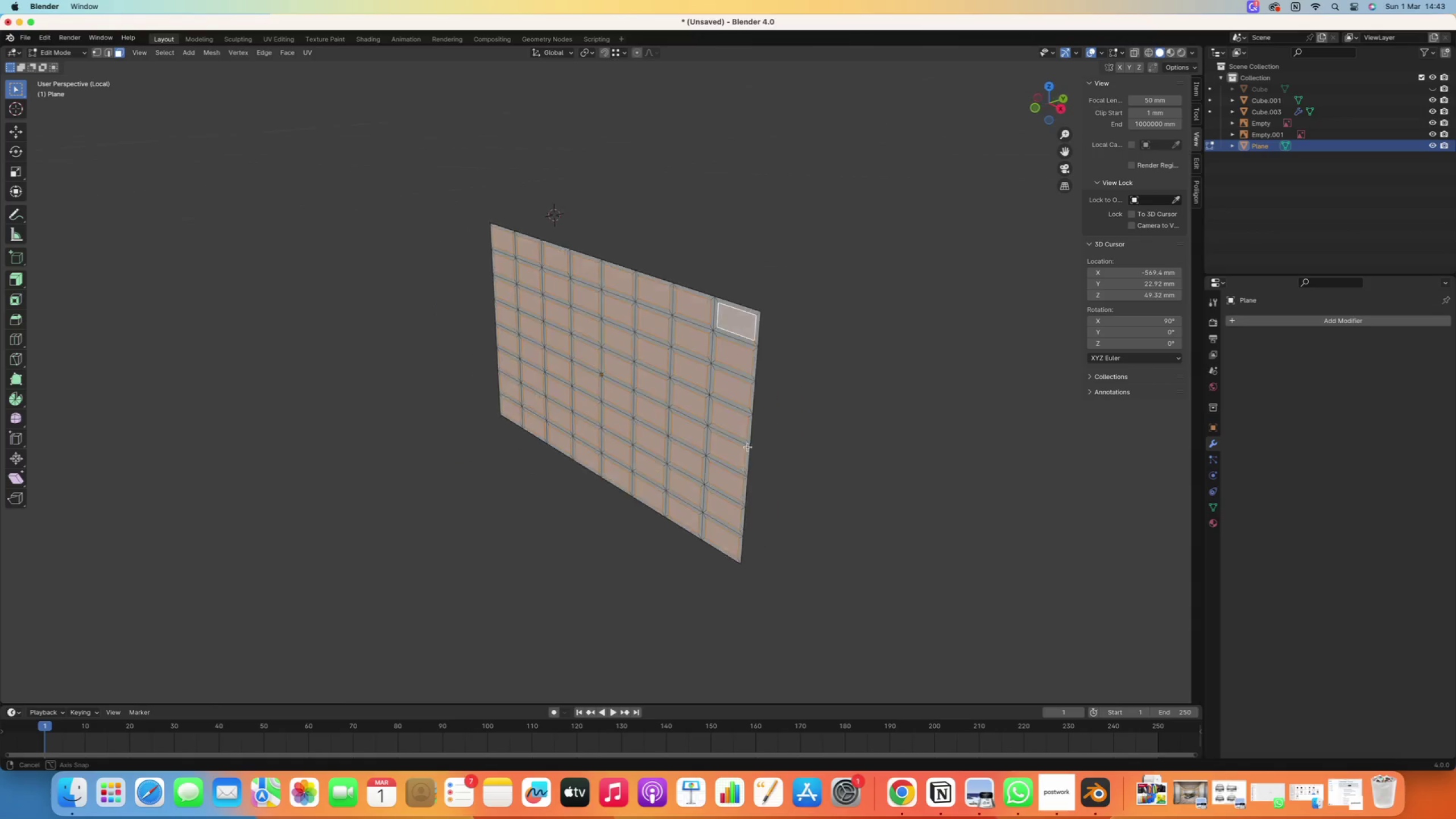 
scroll: coordinate [676, 395], scroll_direction: up, amount: 3.0
 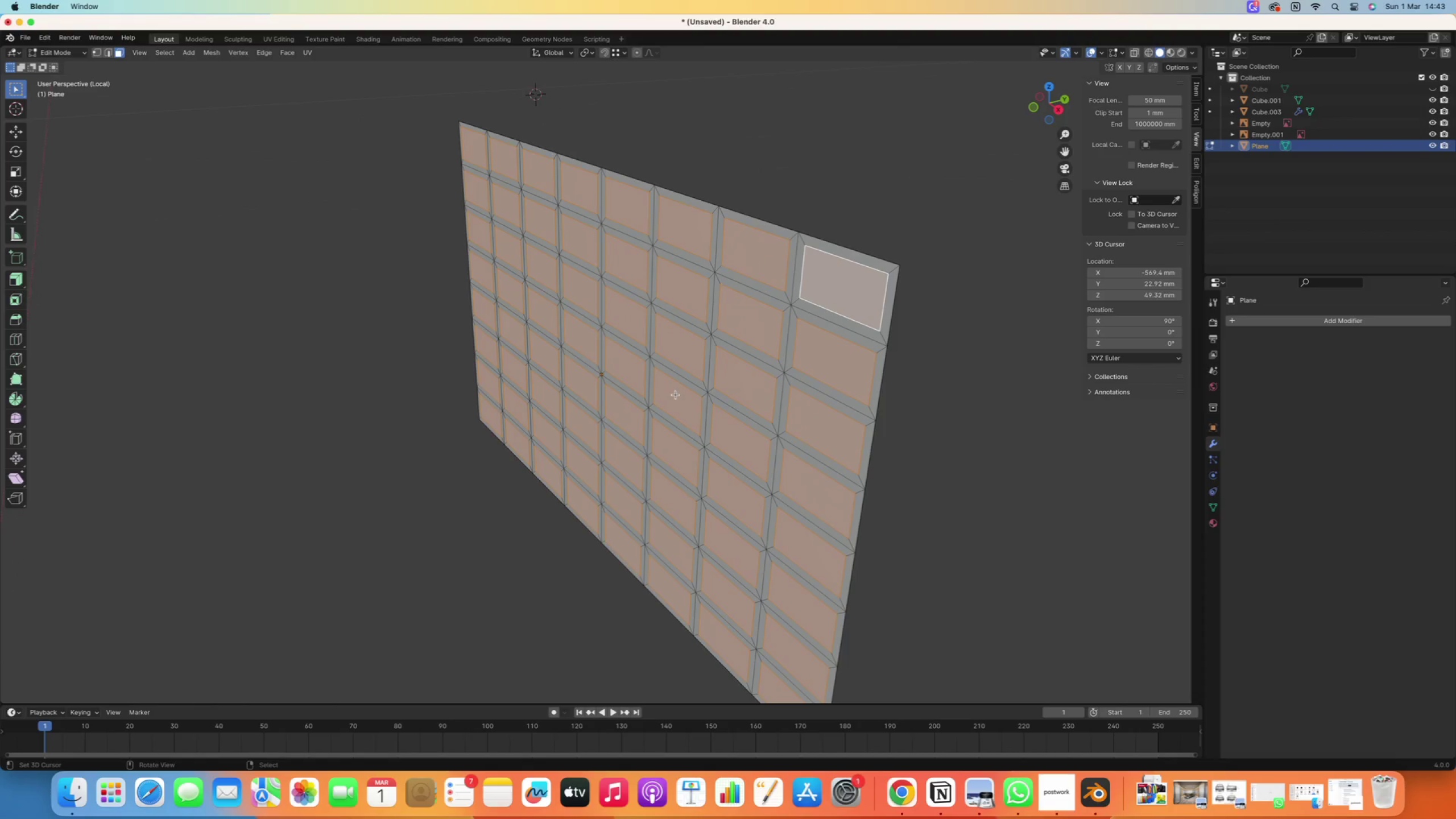 
type(gy)
 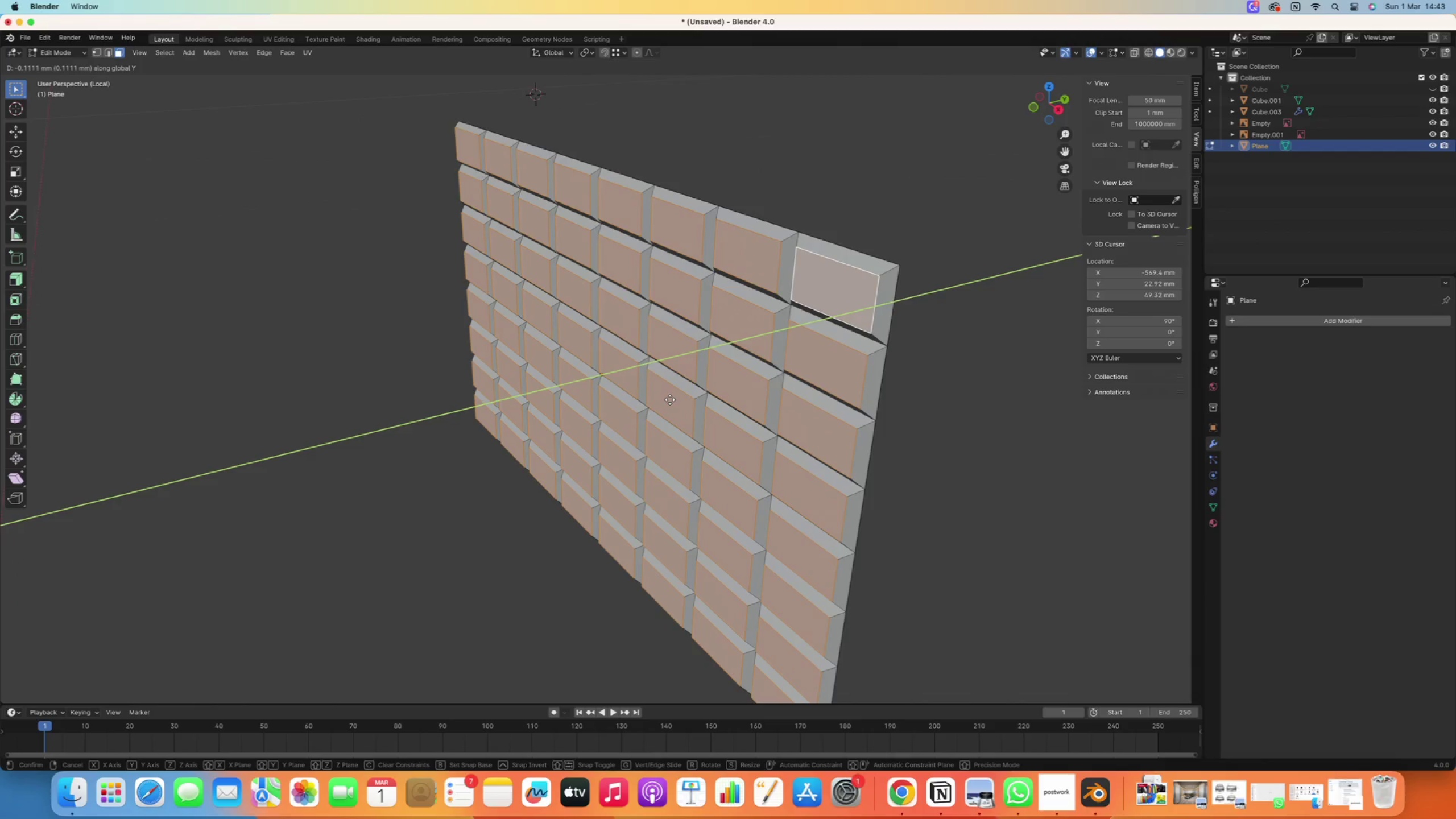 
left_click([669, 400])
 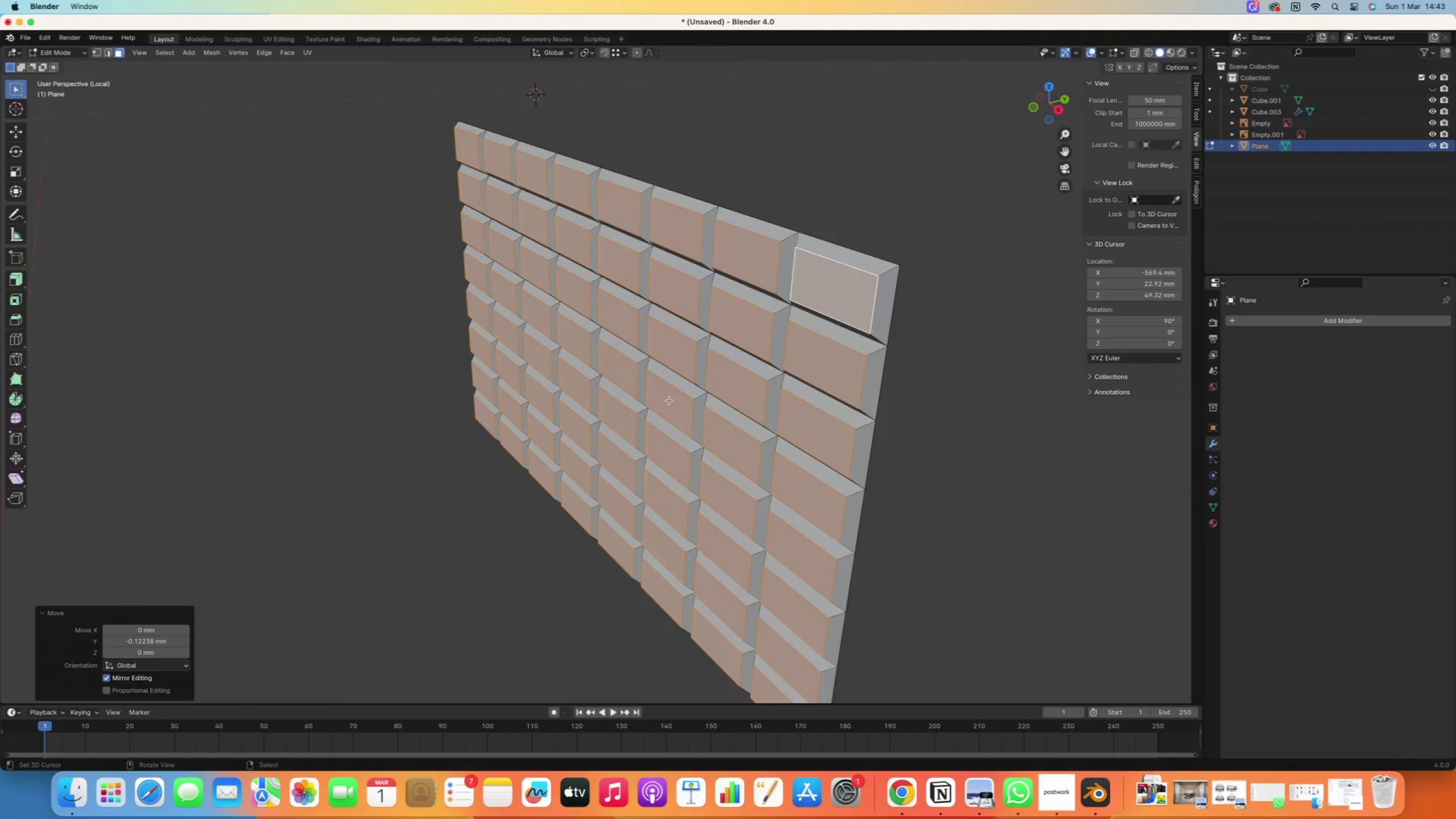 
scroll: coordinate [669, 401], scroll_direction: down, amount: 10.0
 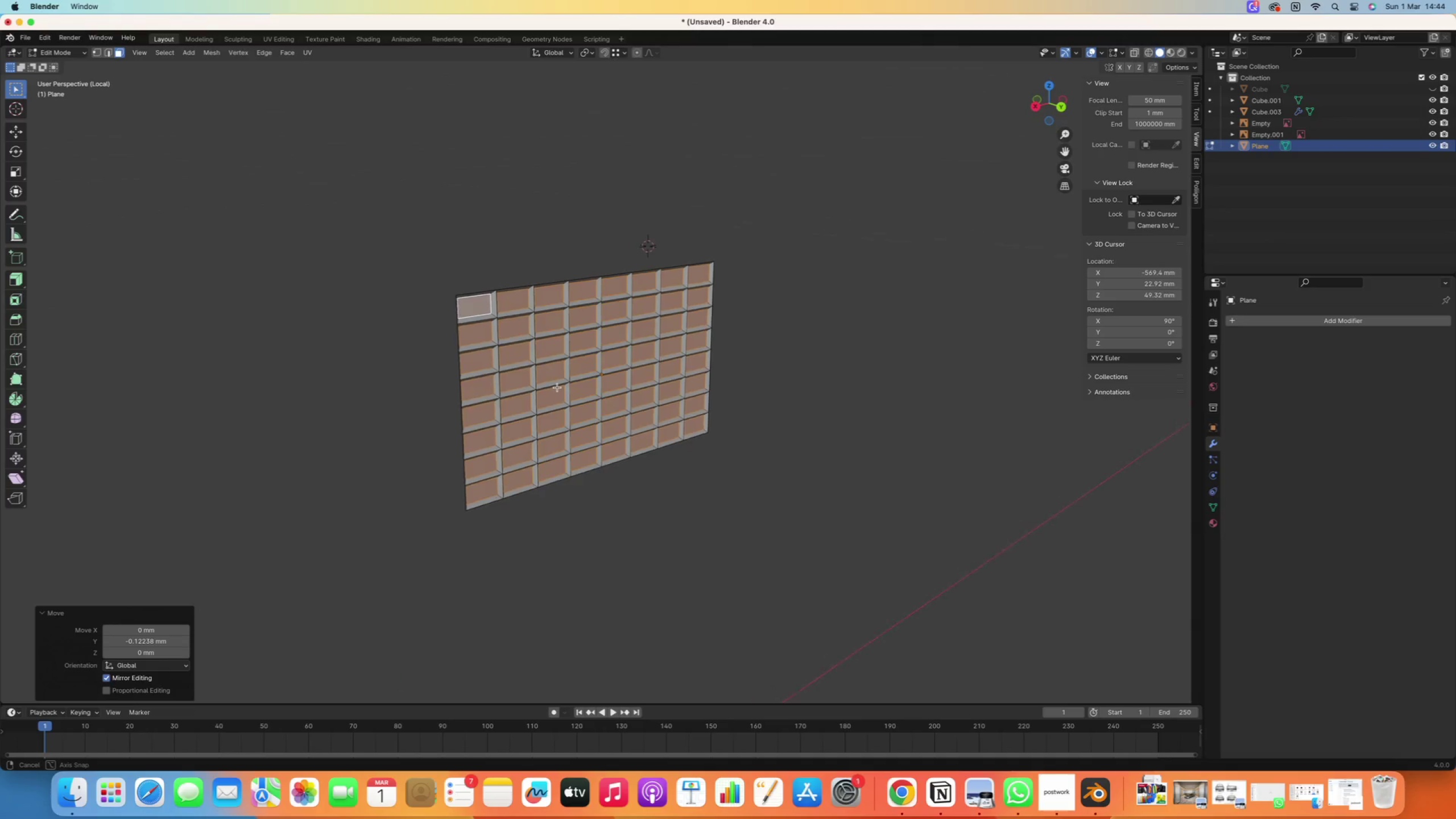 
scroll: coordinate [479, 353], scroll_direction: up, amount: 5.0
 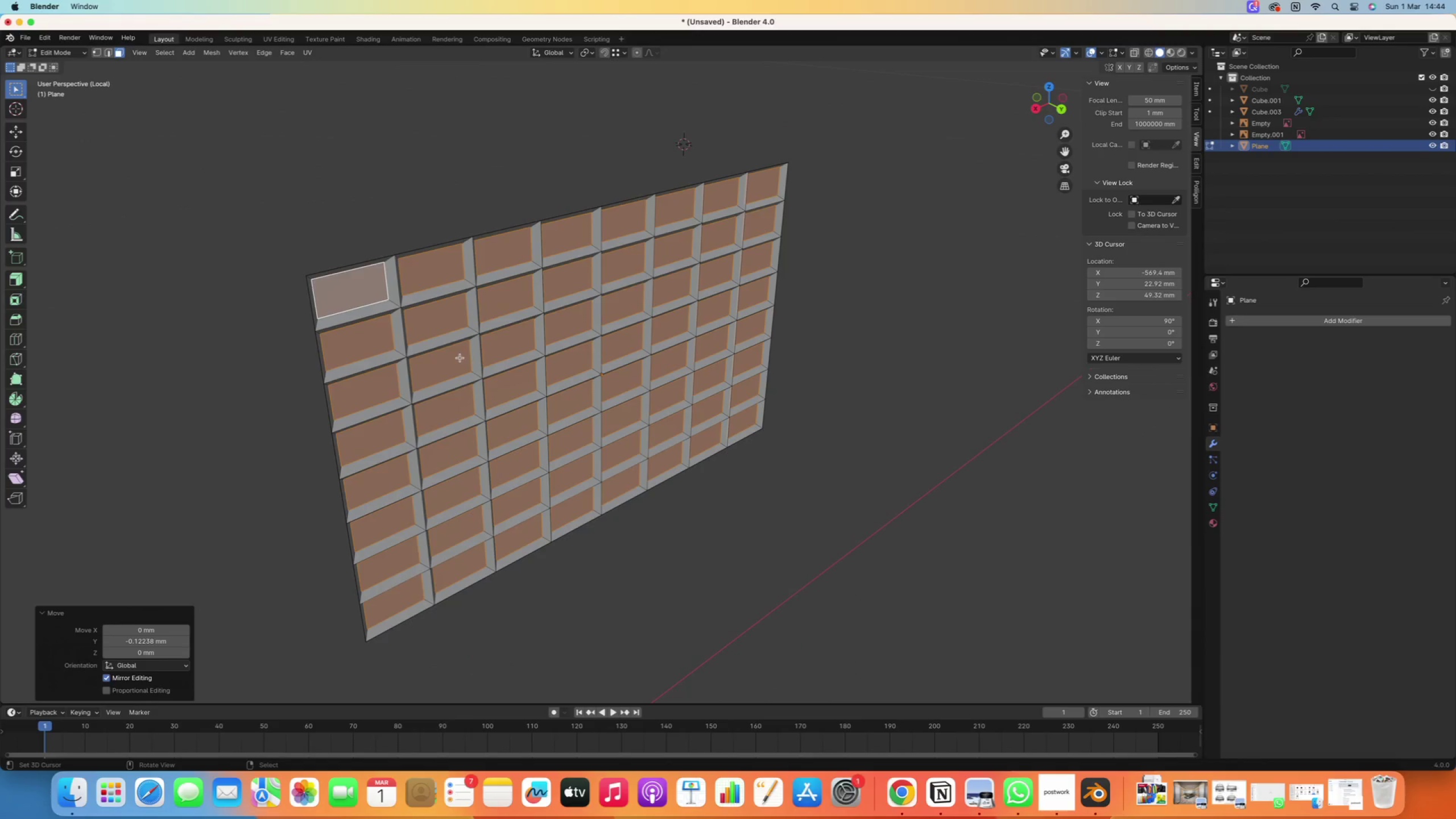 
type(32)
 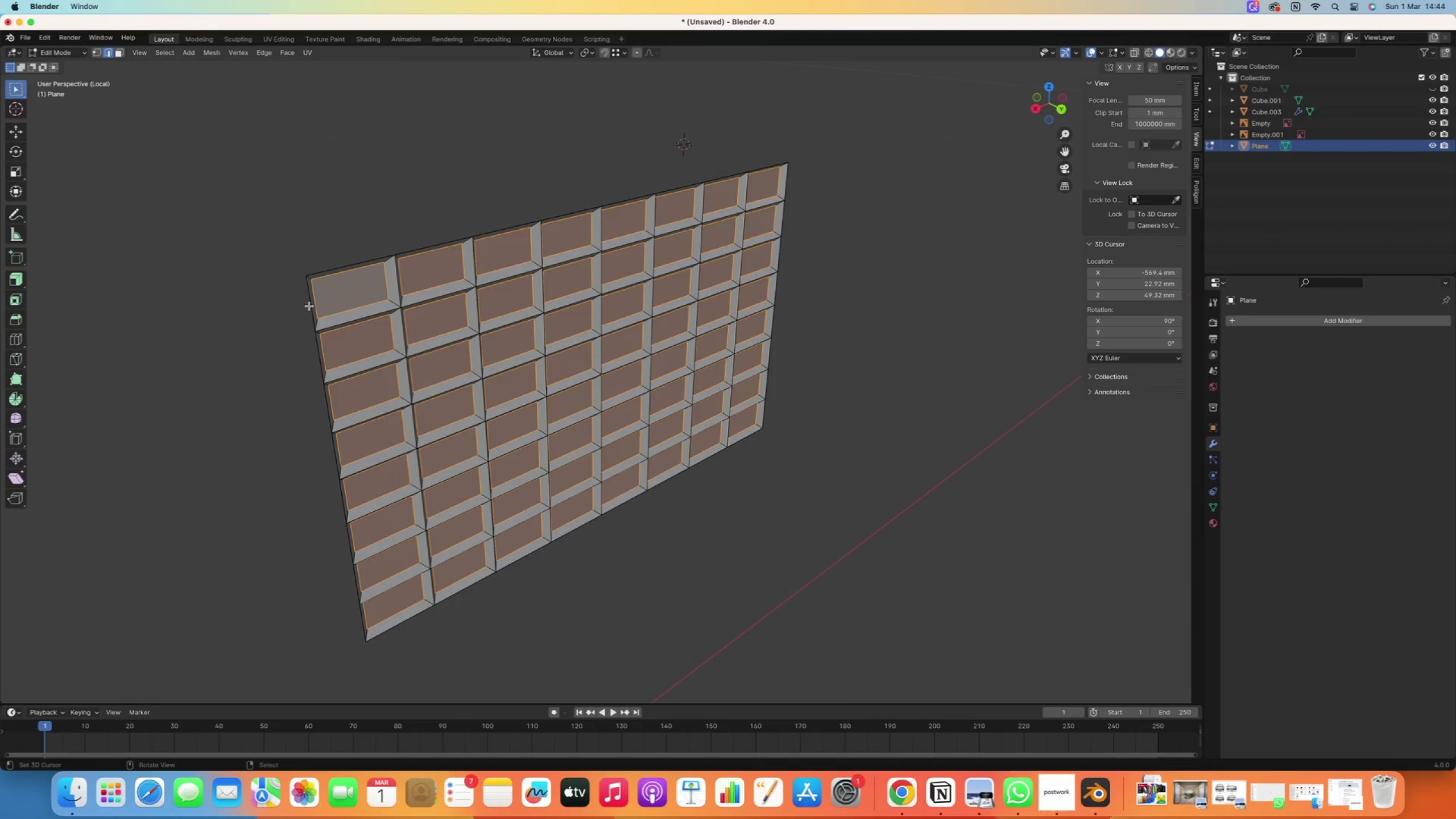 
right_click([309, 306])
 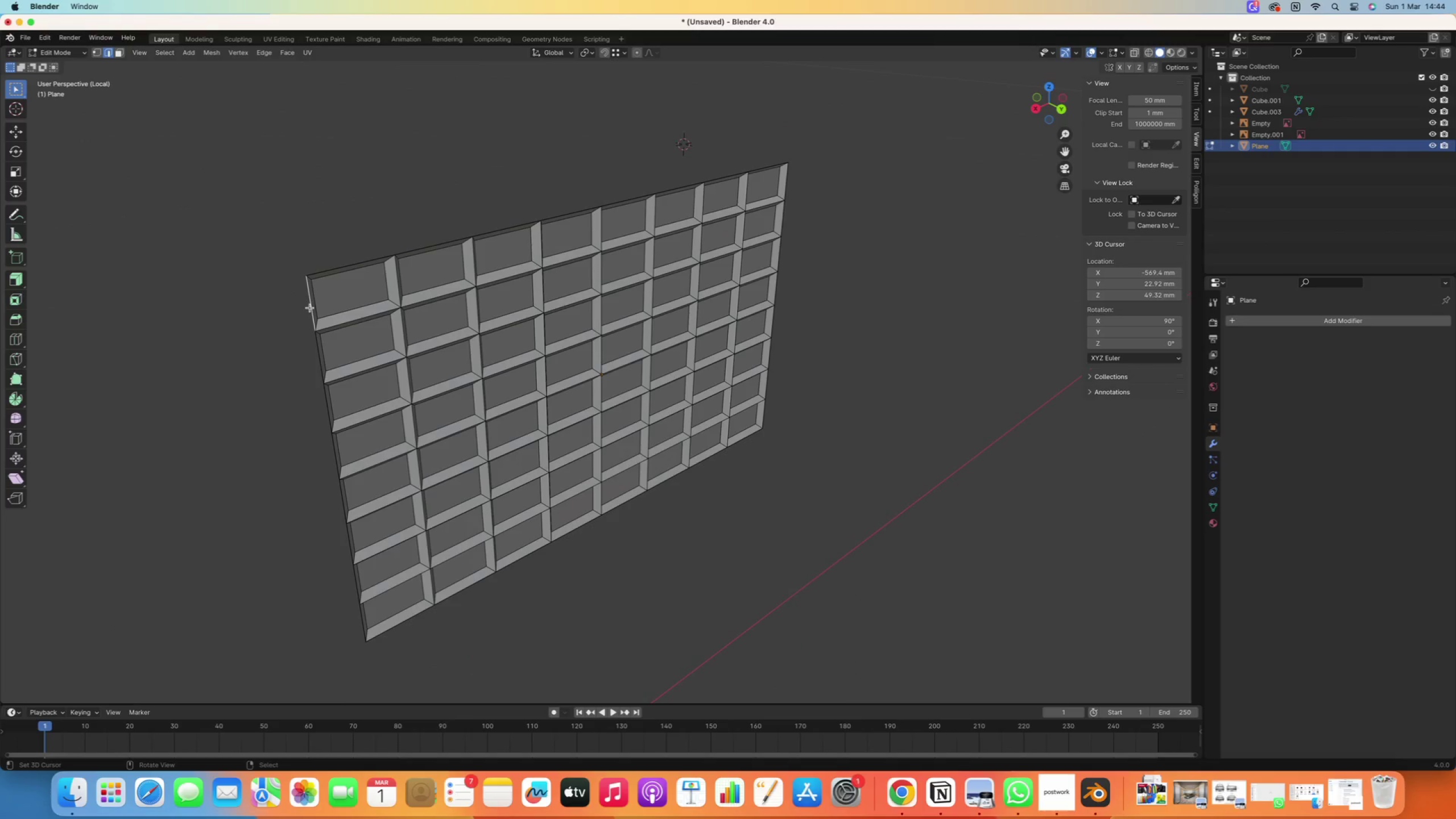 
hold_key(key=Space, duration=0.4)
 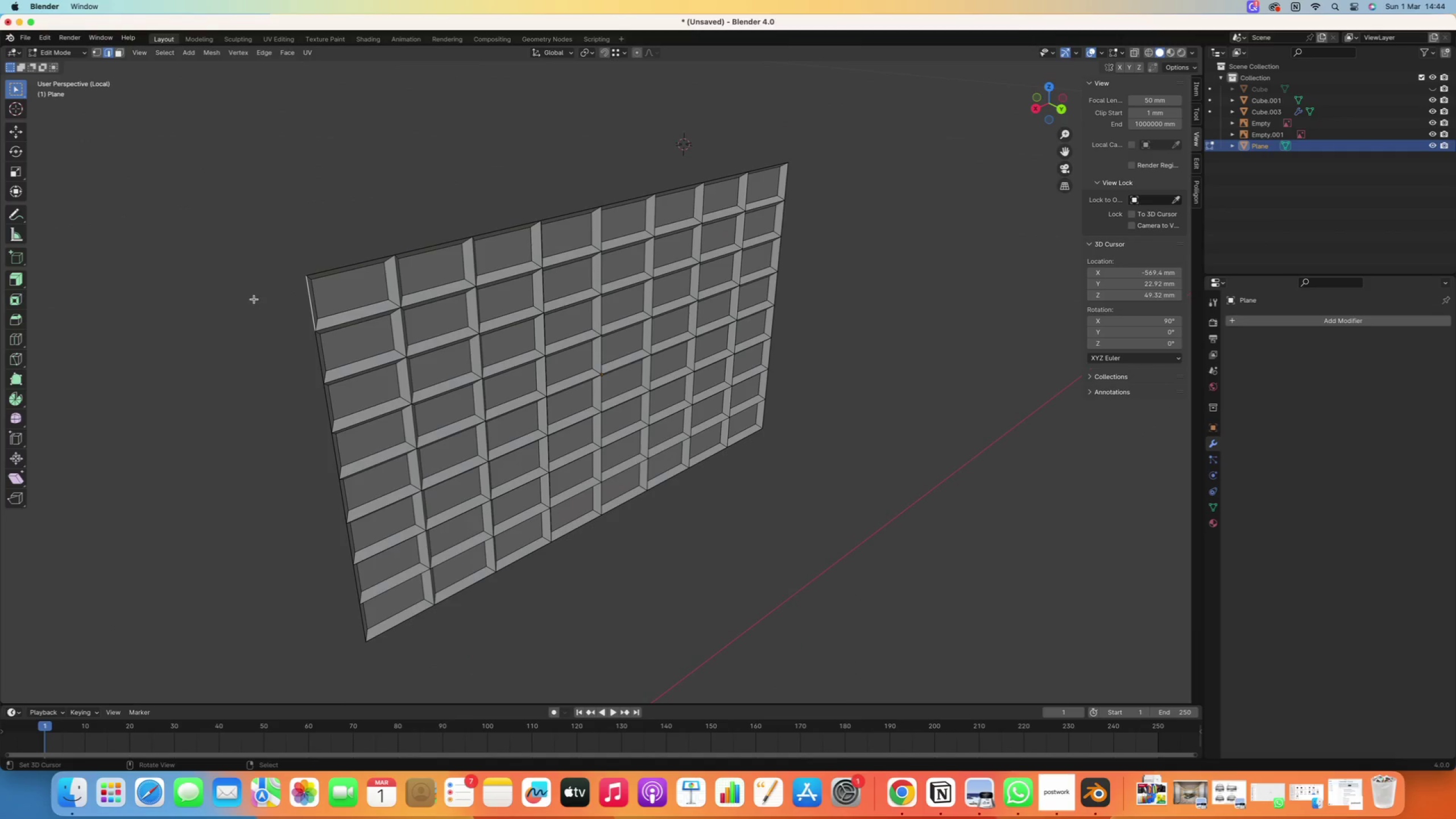 
hold_key(key=ShiftRight, duration=0.36)
right_click([310, 308])
 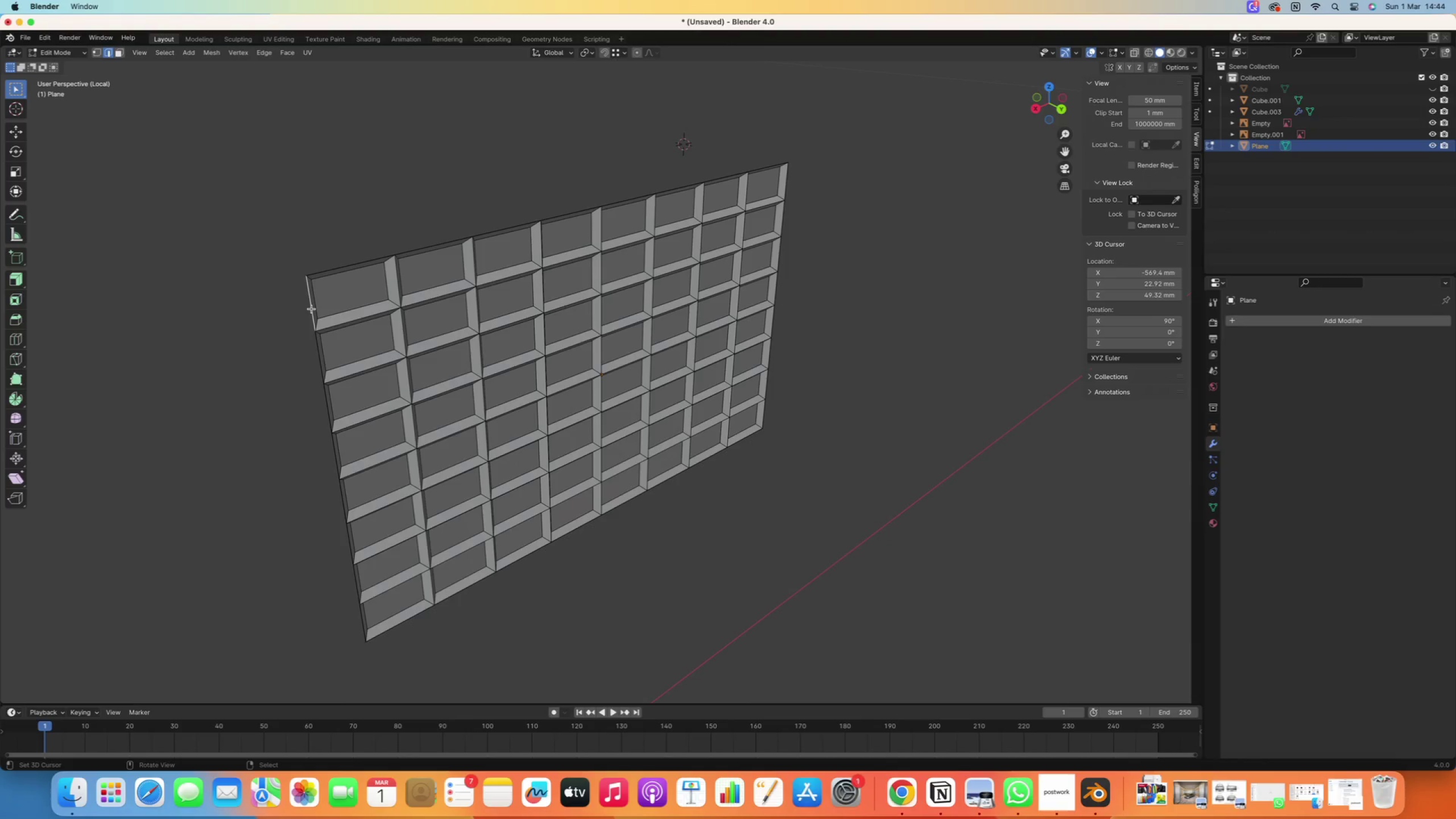 
hold_key(key=AltRight, duration=0.7)
 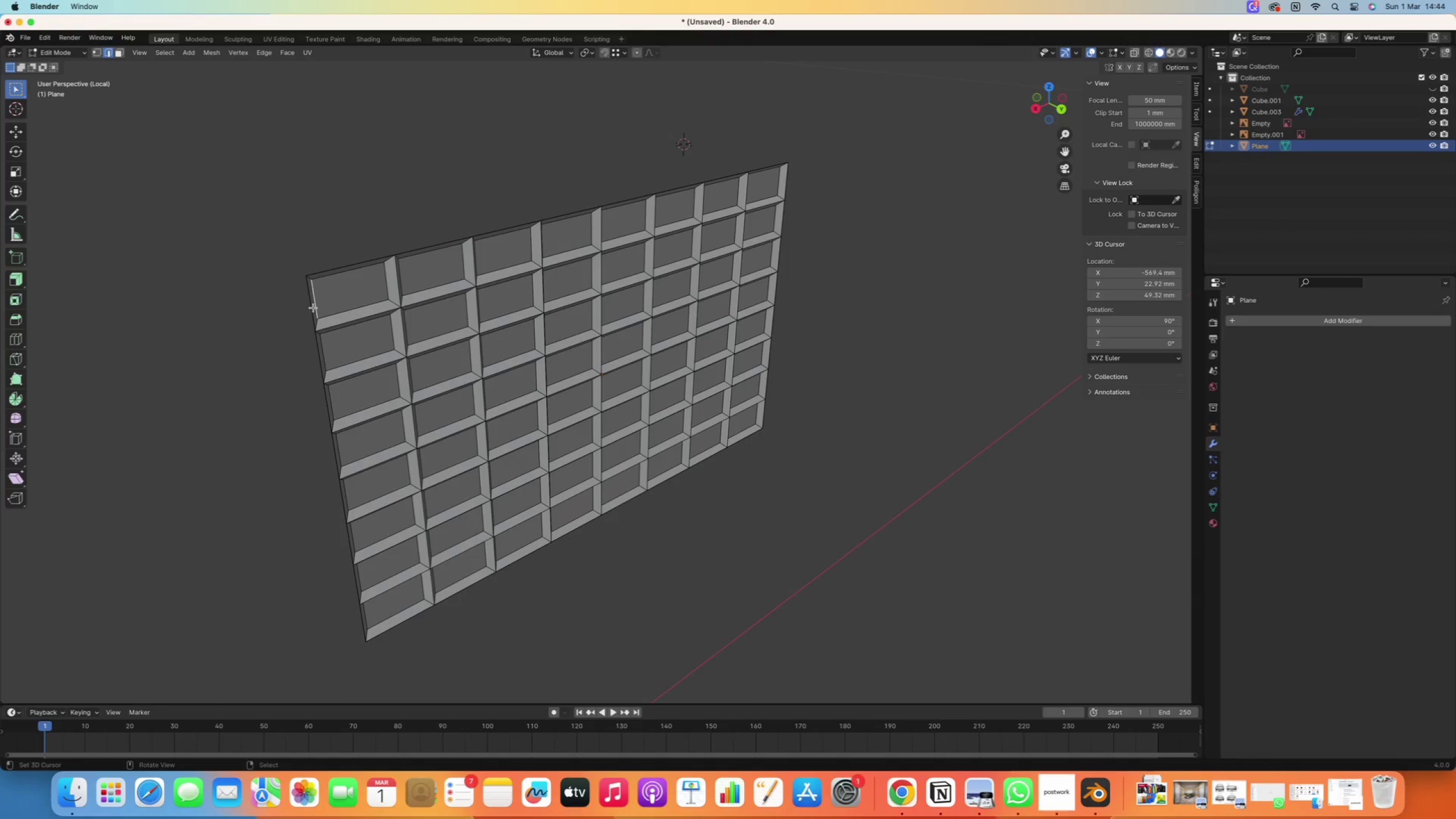 
right_click([313, 308])
 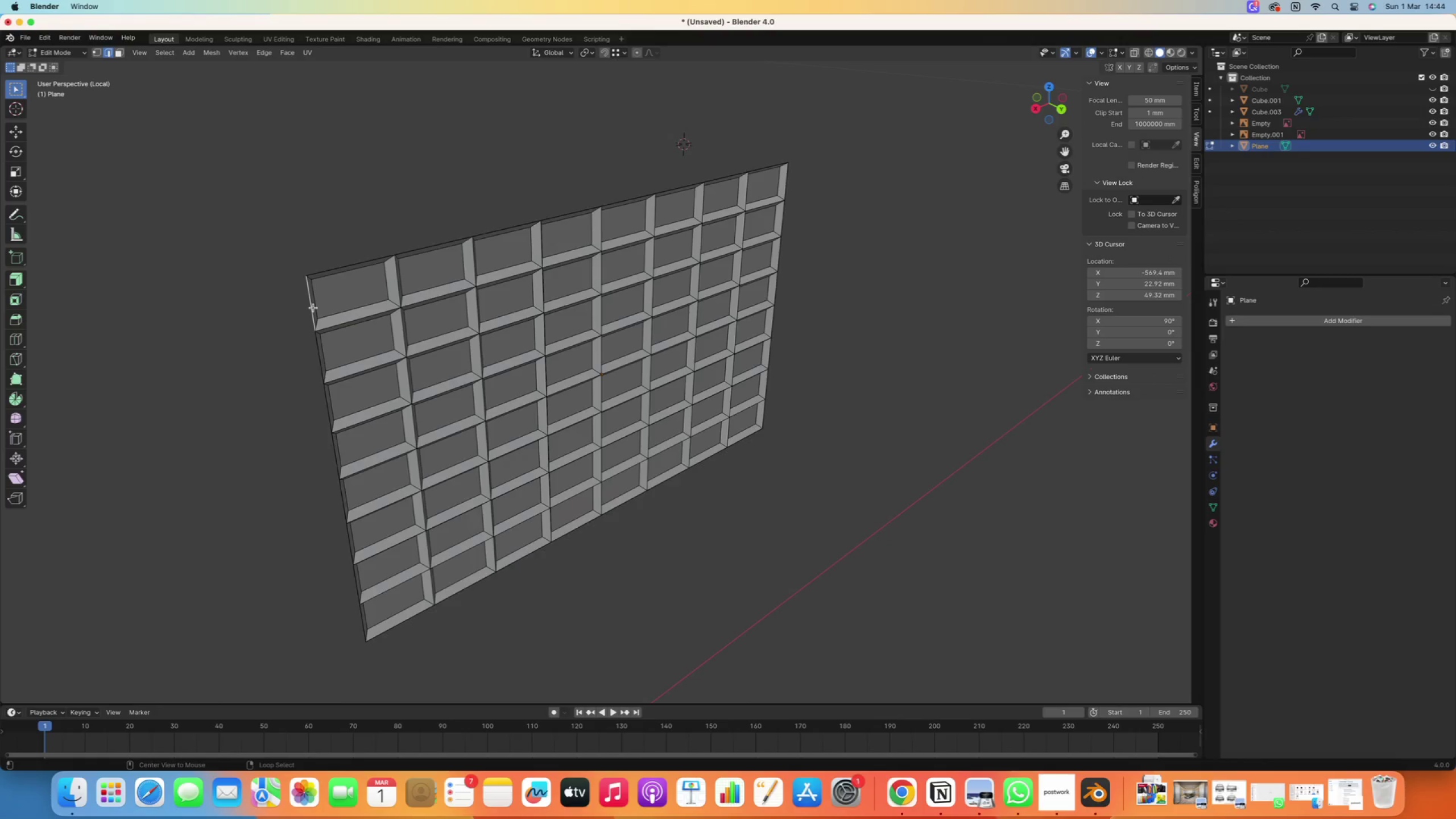 
hold_key(key=AltRight, duration=0.79)
double_click([313, 308])
 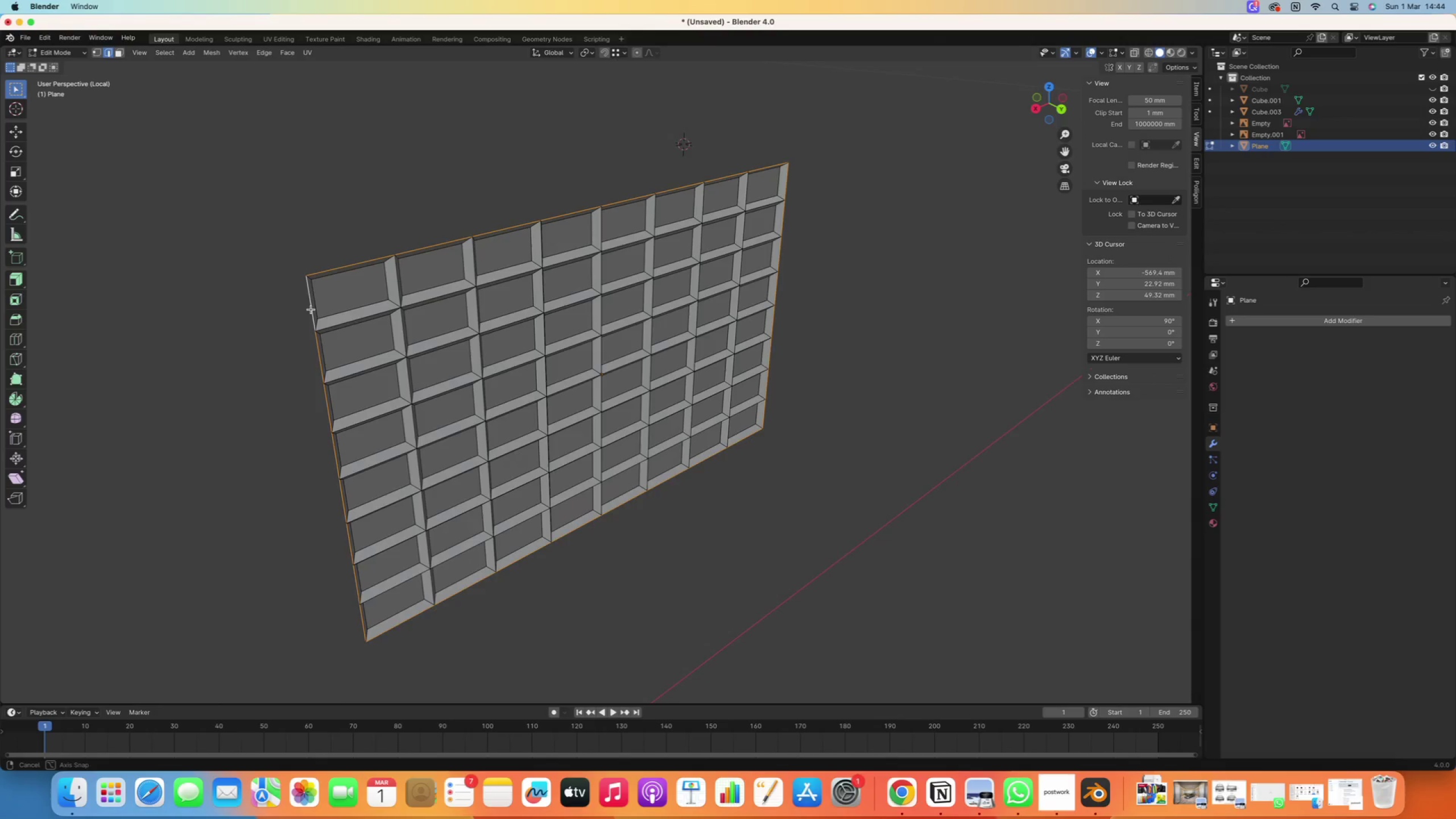 
key(F)
 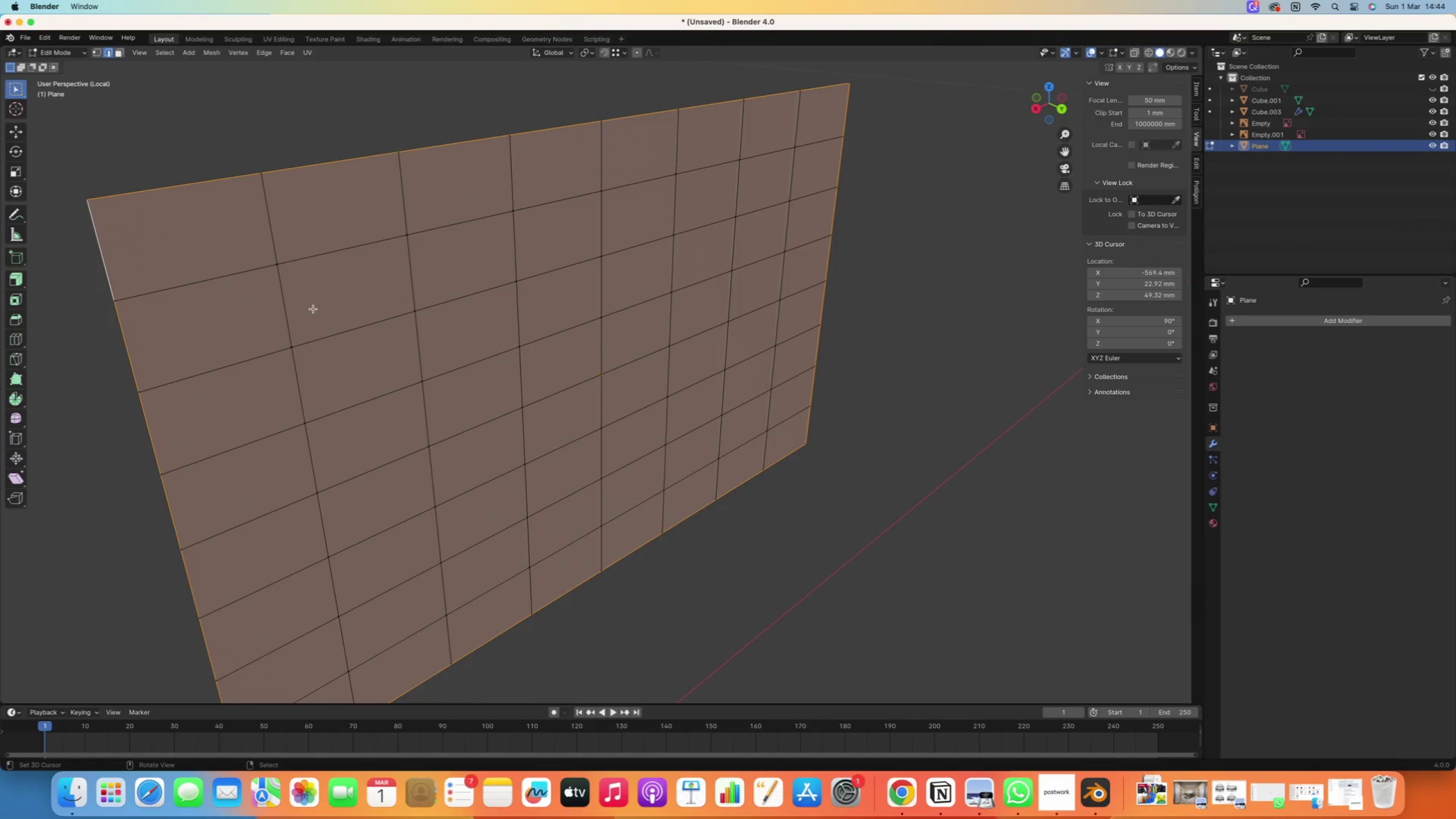 
scroll: coordinate [313, 309], scroll_direction: up, amount: 2.0
 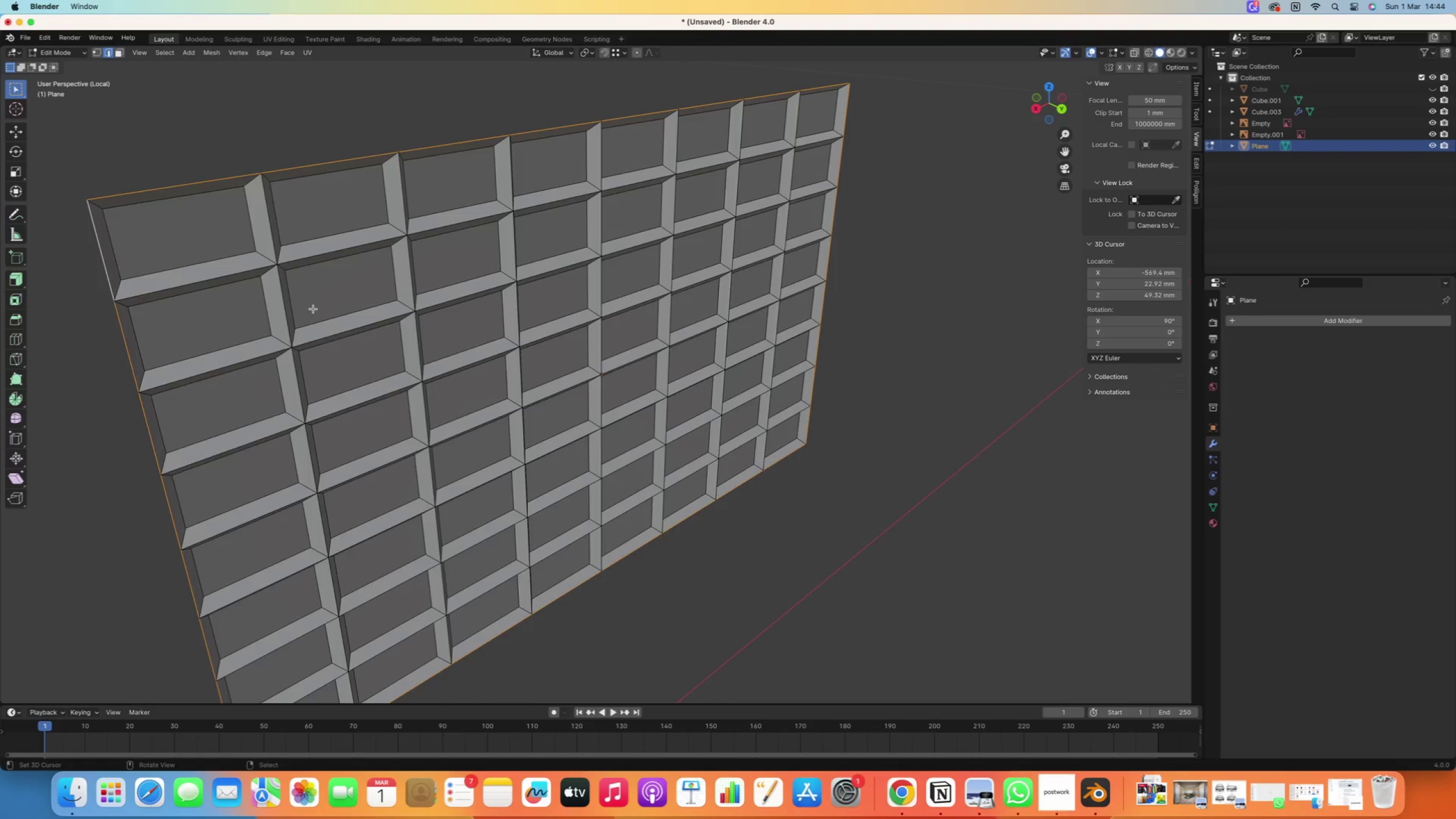 
scroll: coordinate [313, 309], scroll_direction: down, amount: 1.0
 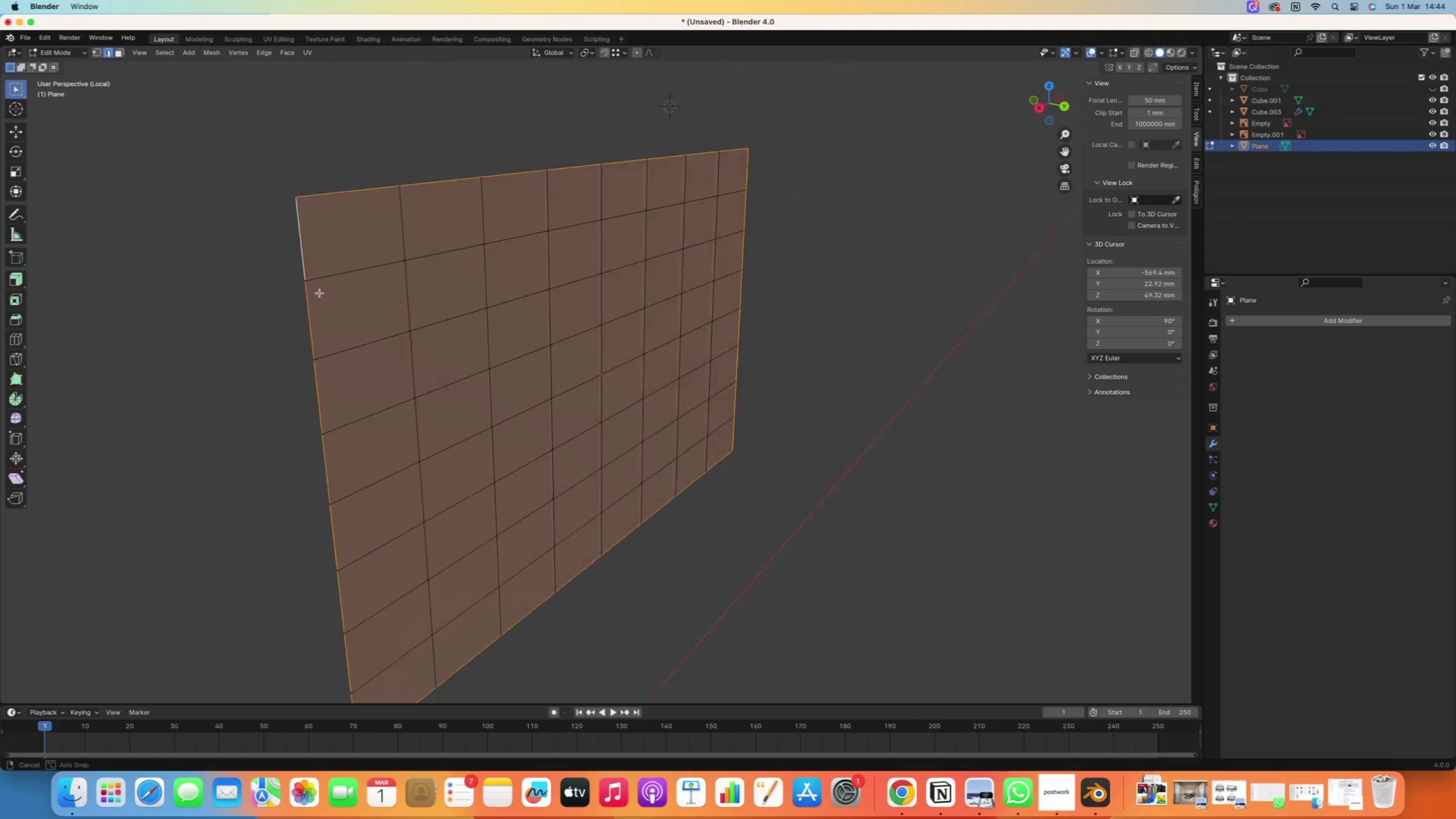 
scroll: coordinate [338, 321], scroll_direction: up, amount: 5.0
 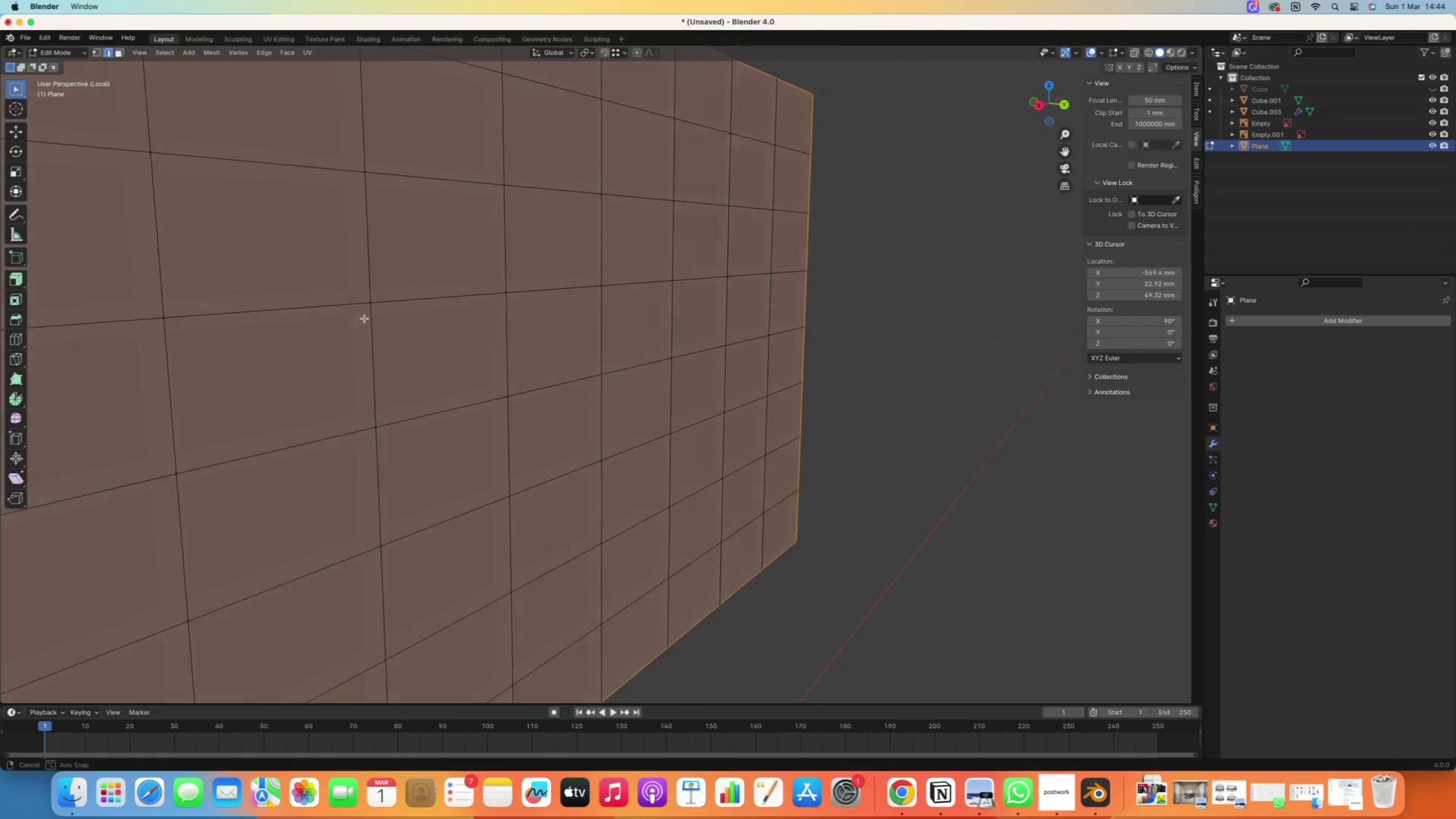 
scroll: coordinate [390, 360], scroll_direction: down, amount: 2.0
 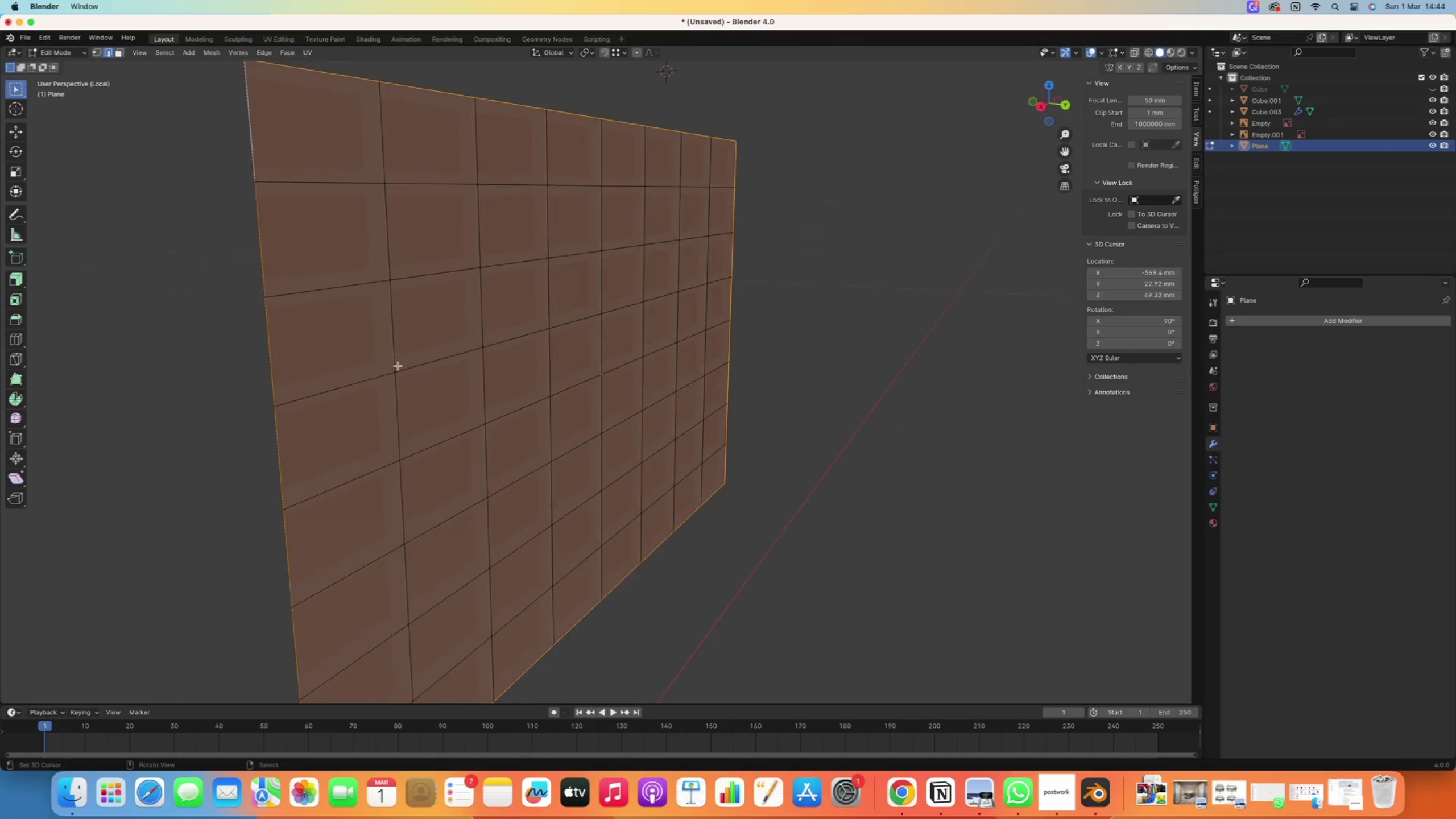 
type(gy)
 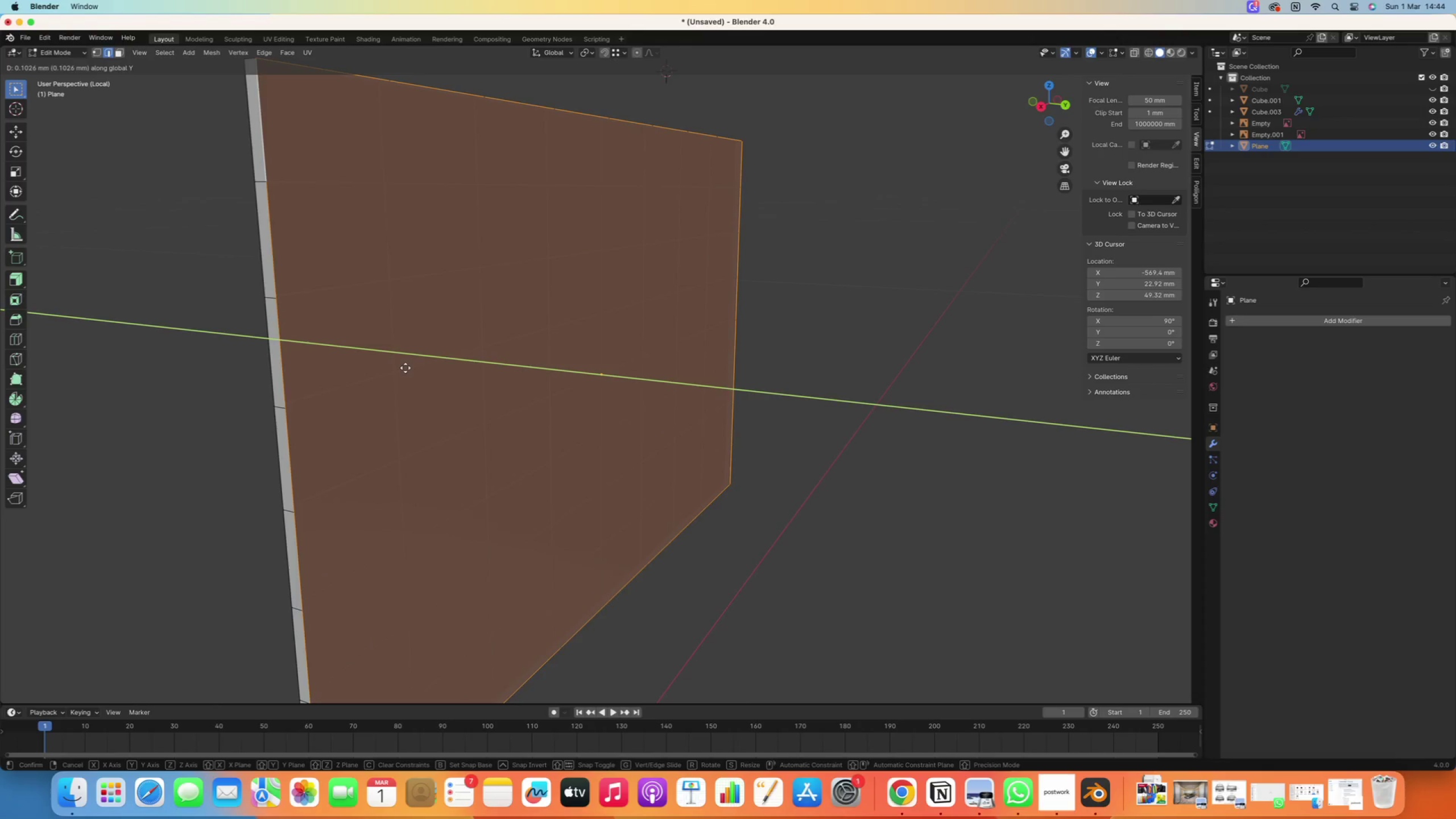 
left_click([408, 369])
 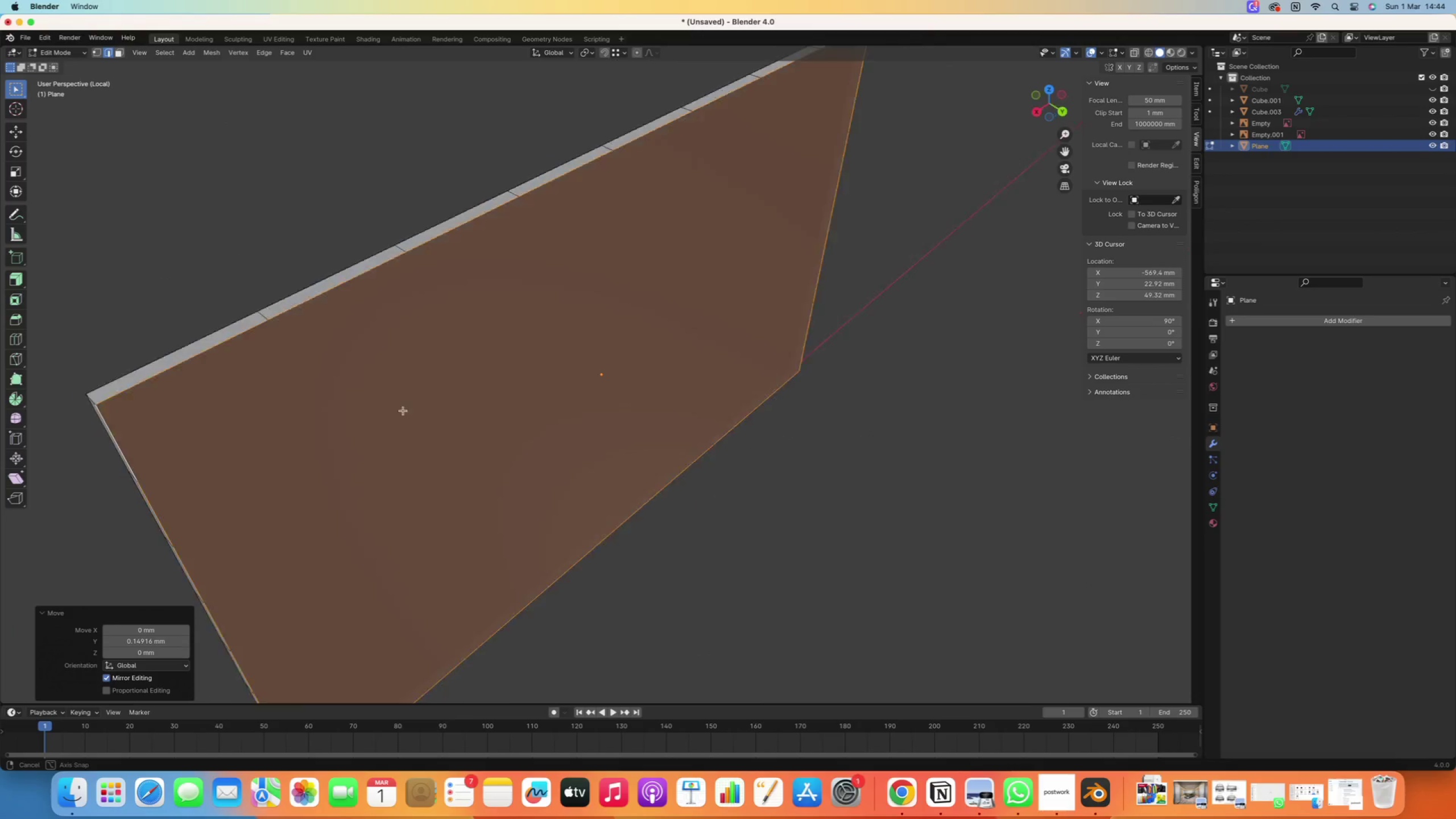 
scroll: coordinate [408, 340], scroll_direction: down, amount: 17.0
 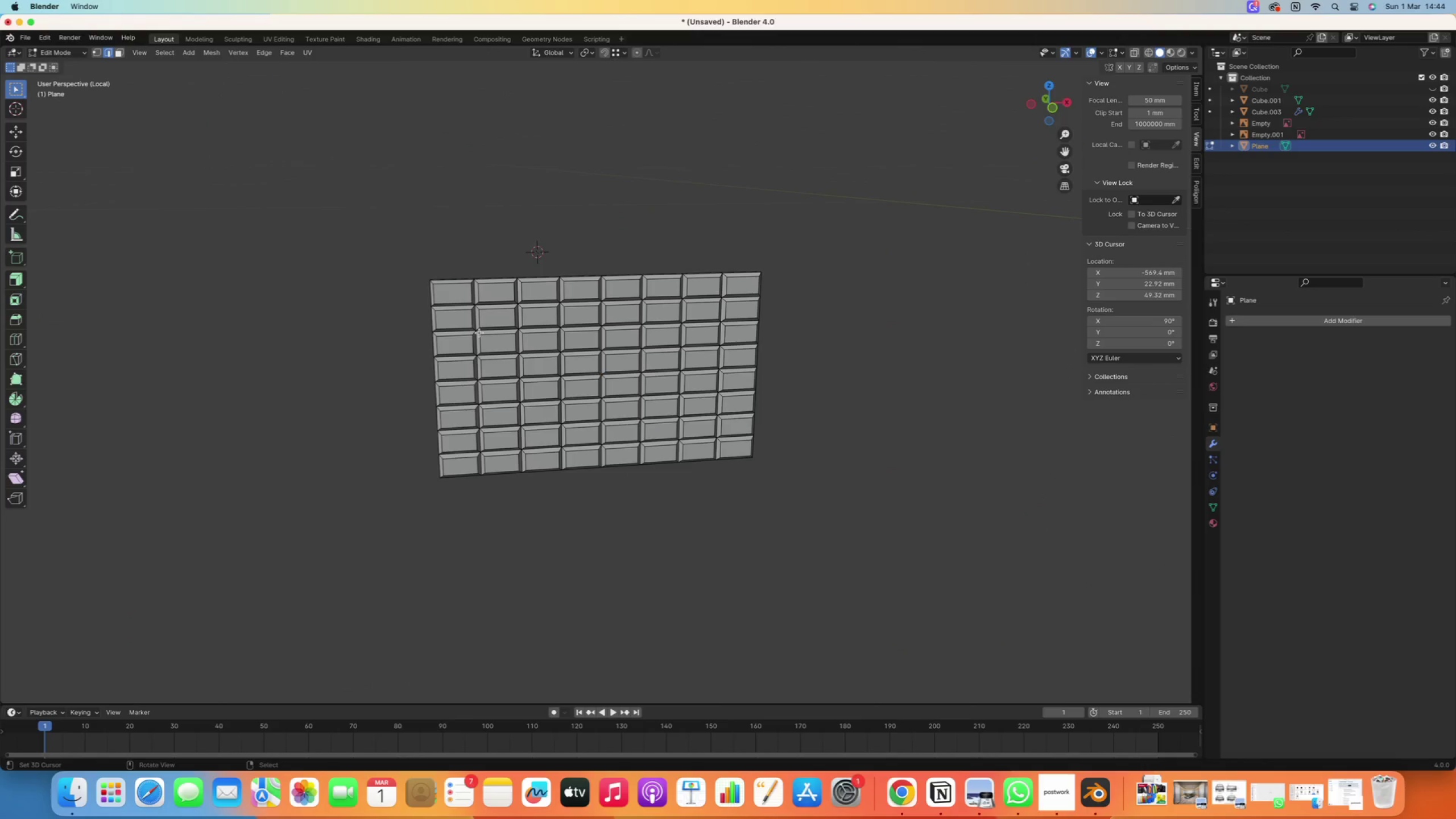 
key(Tab)
 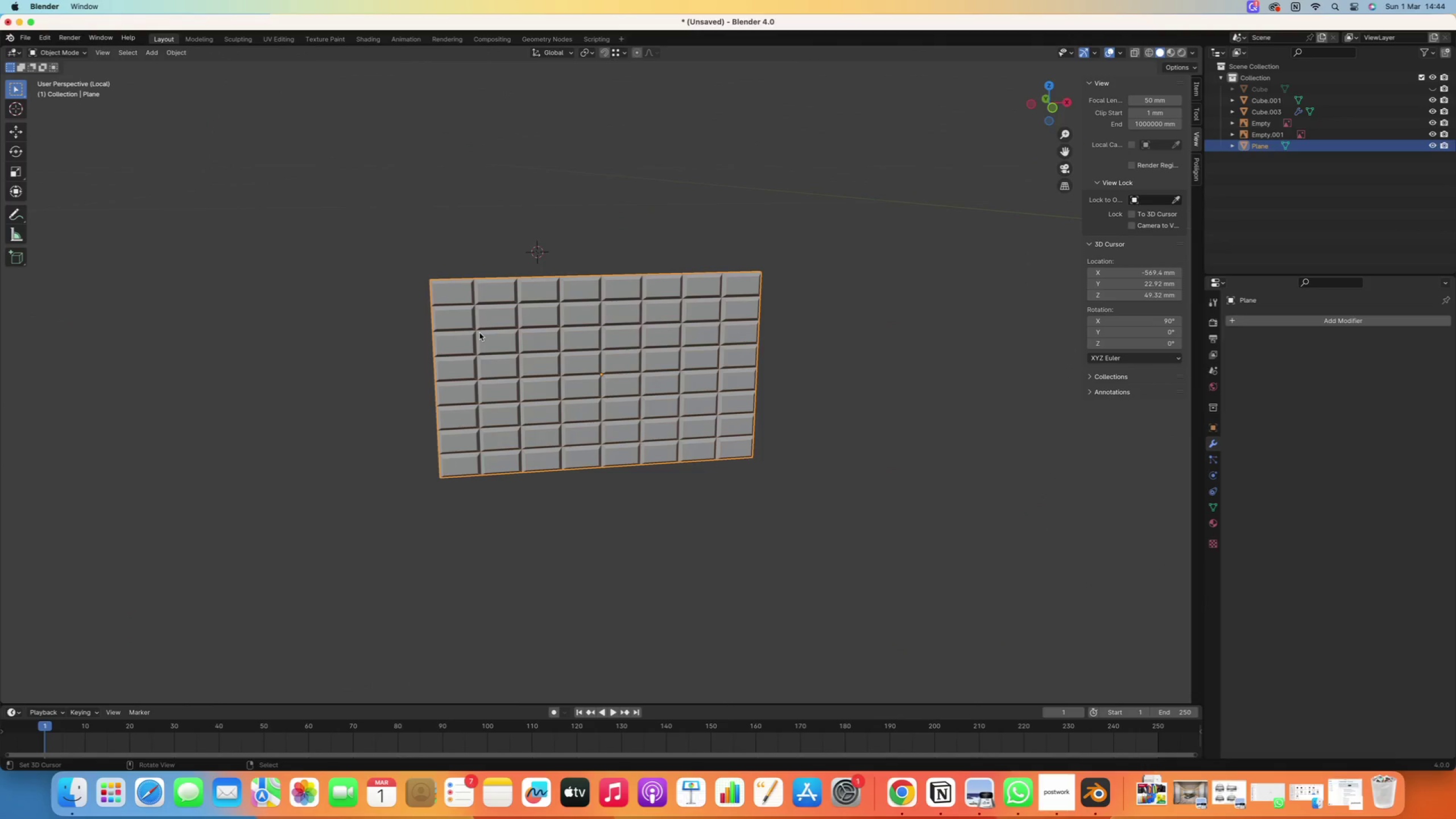 
scroll: coordinate [456, 394], scroll_direction: down, amount: 71.0
 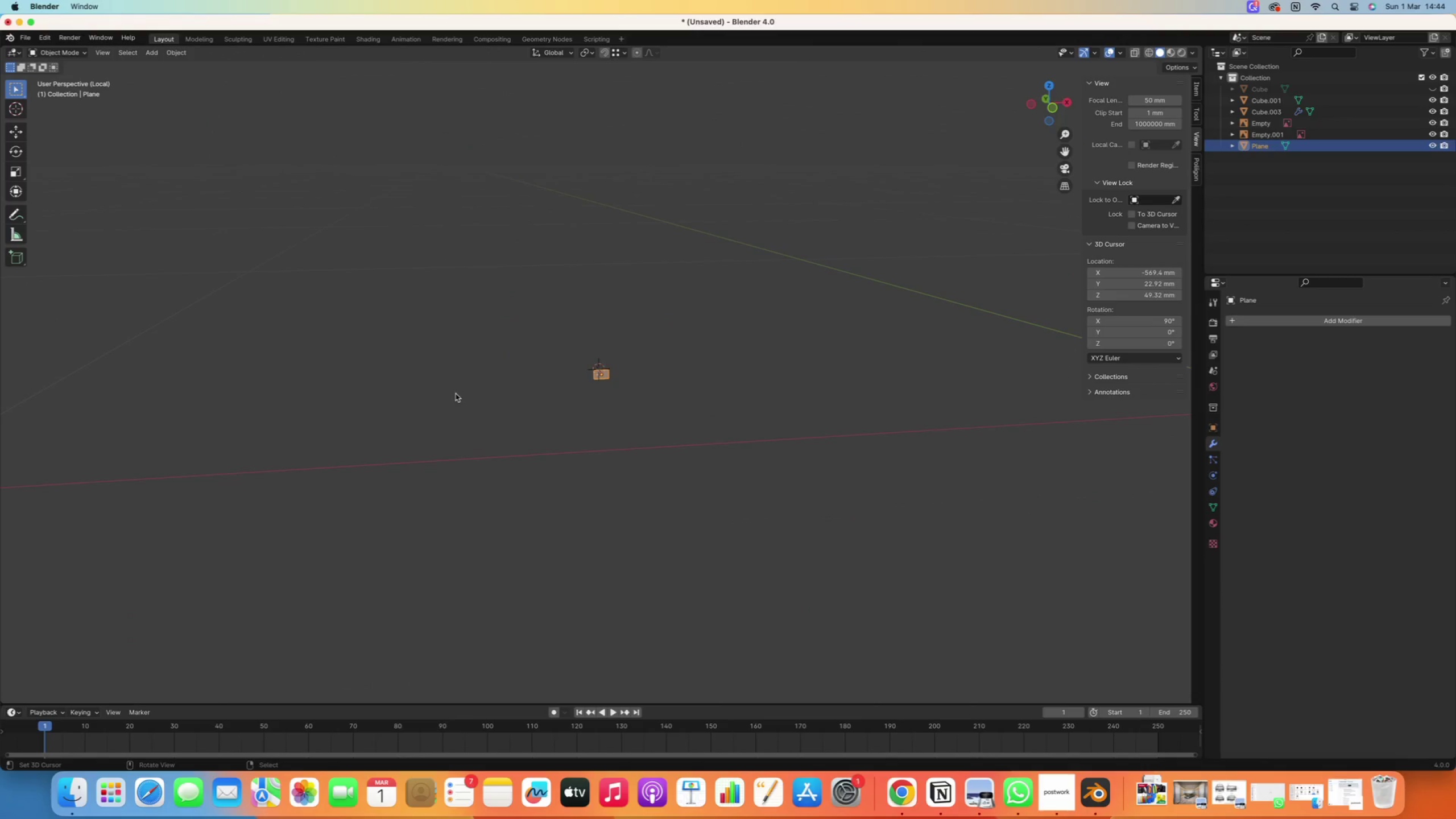 
key(Slash)
 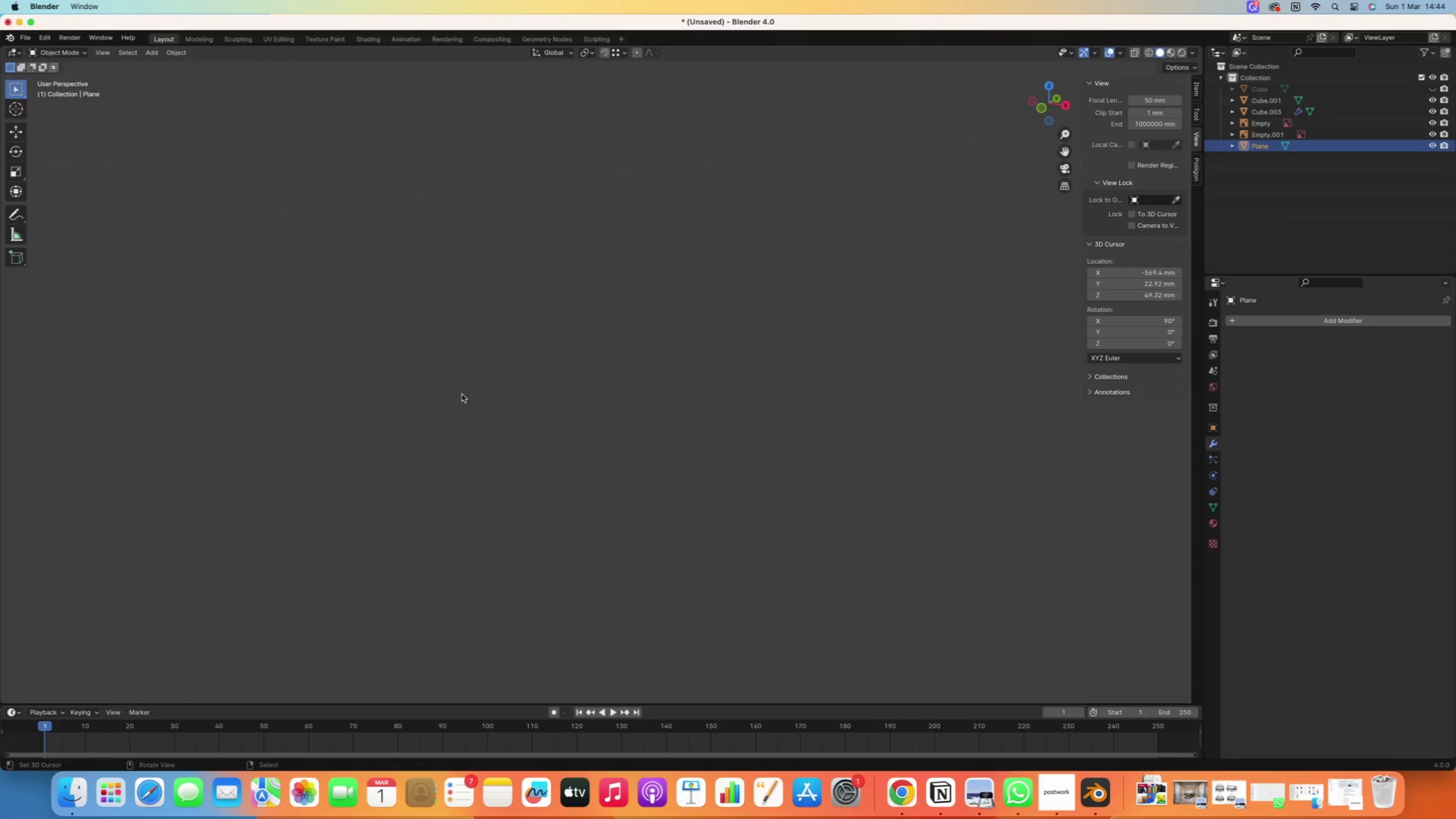 
scroll: coordinate [462, 394], scroll_direction: up, amount: 10.0
 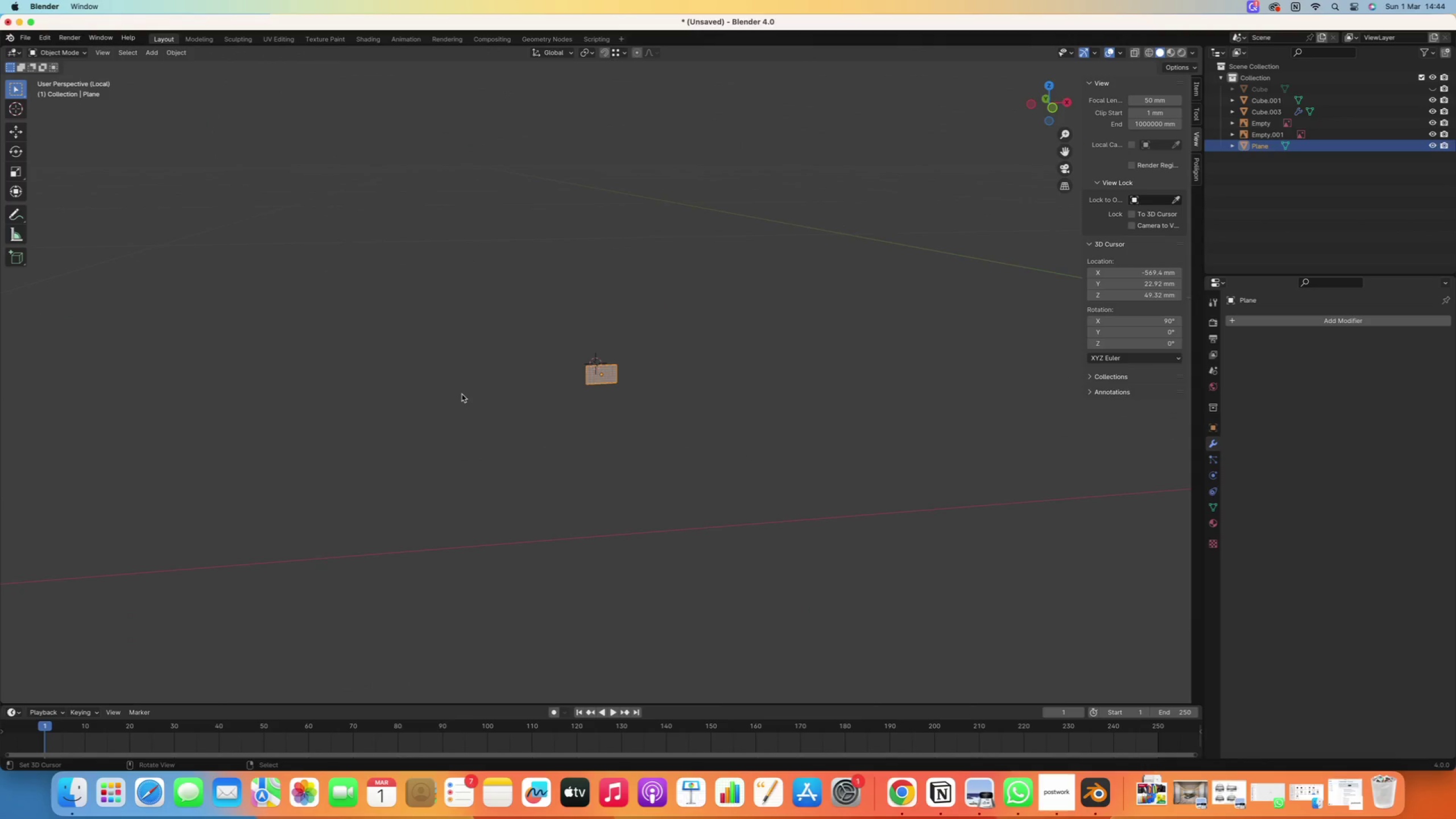 
scroll: coordinate [576, 435], scroll_direction: down, amount: 32.0
 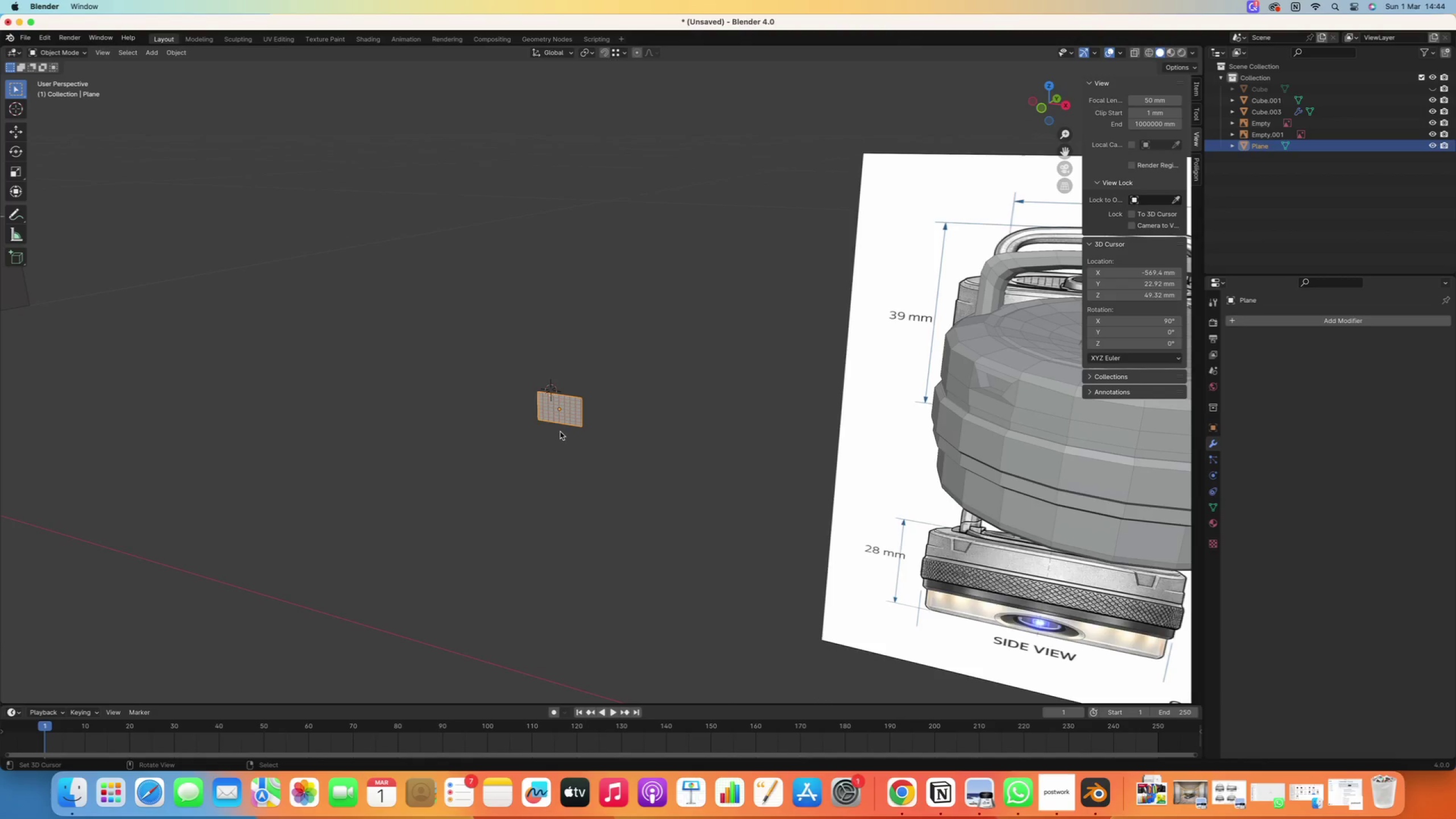 
key(Numpad1)
 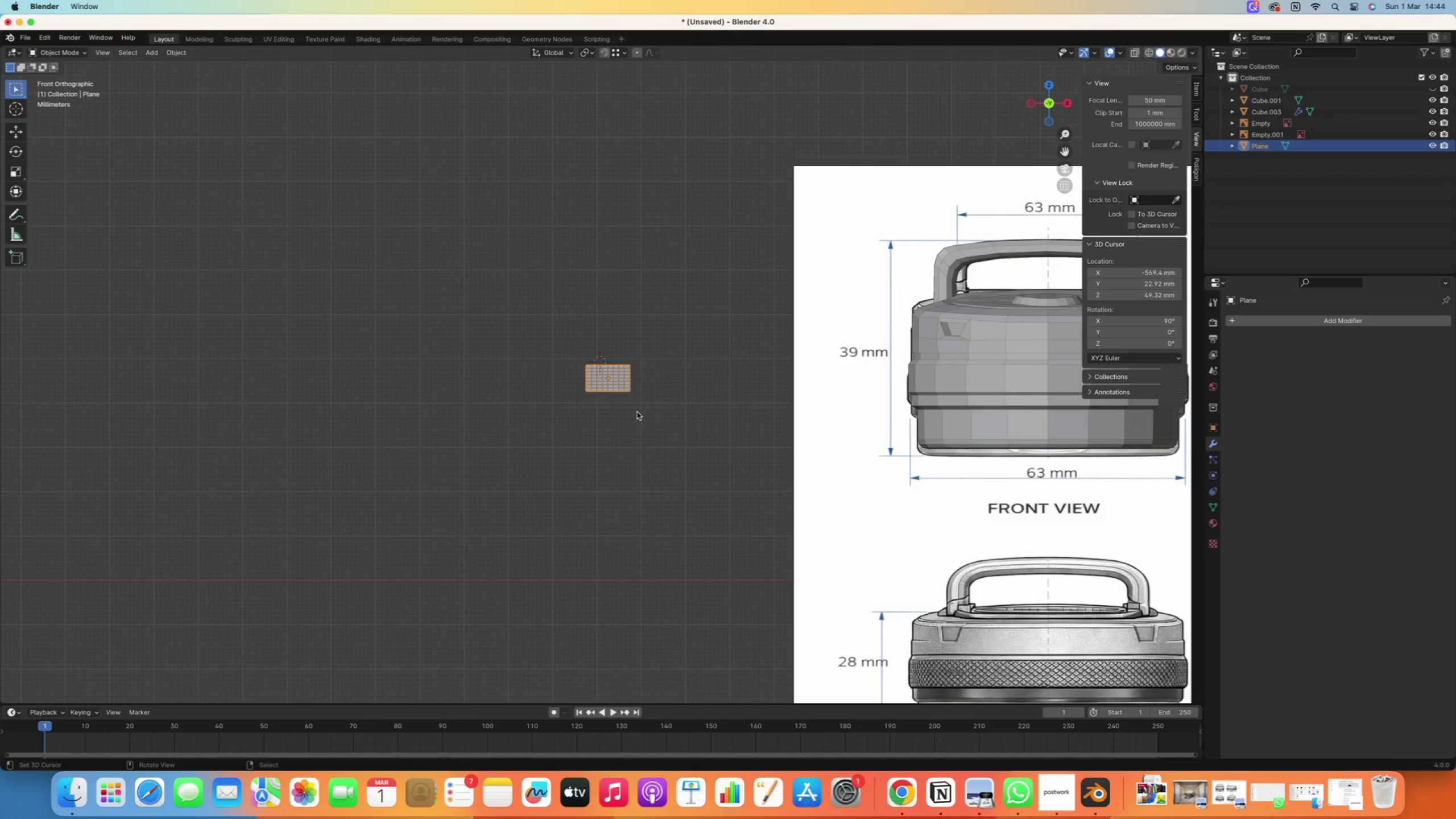 
scroll: coordinate [635, 412], scroll_direction: down, amount: 1.0
 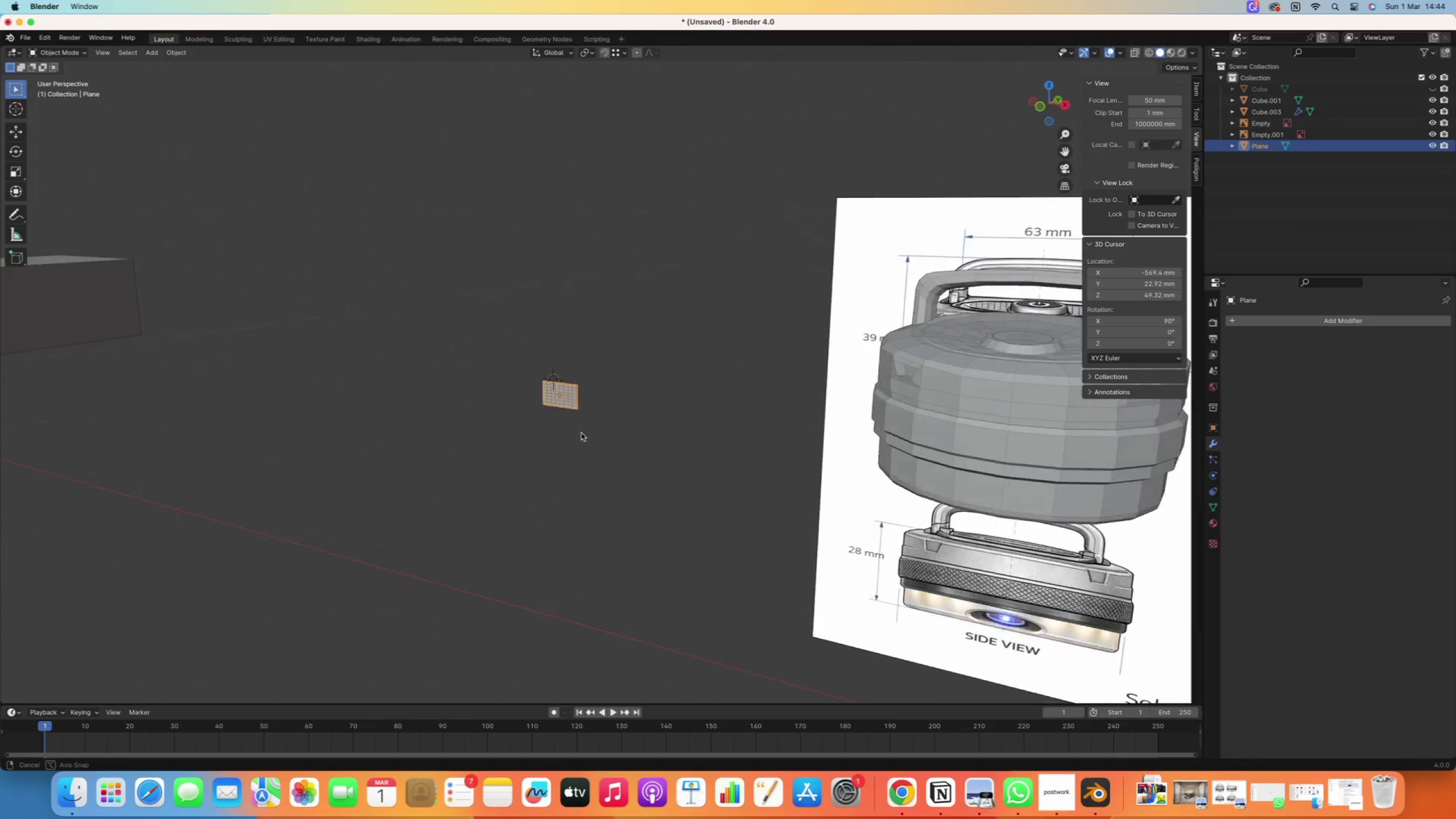 
scroll: coordinate [479, 416], scroll_direction: up, amount: 16.0
 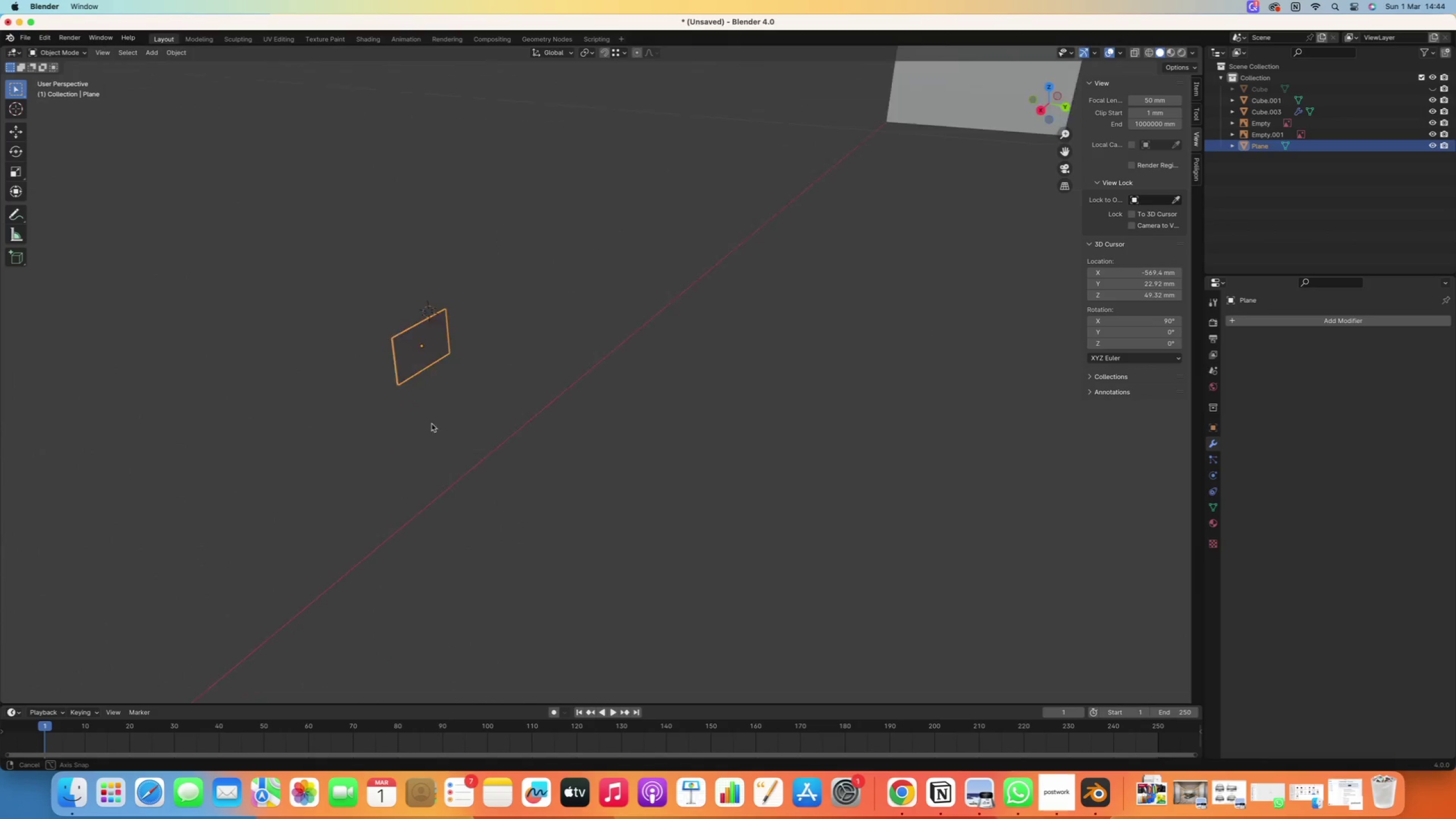 
hold_key(key=ShiftRight, duration=0.36)
 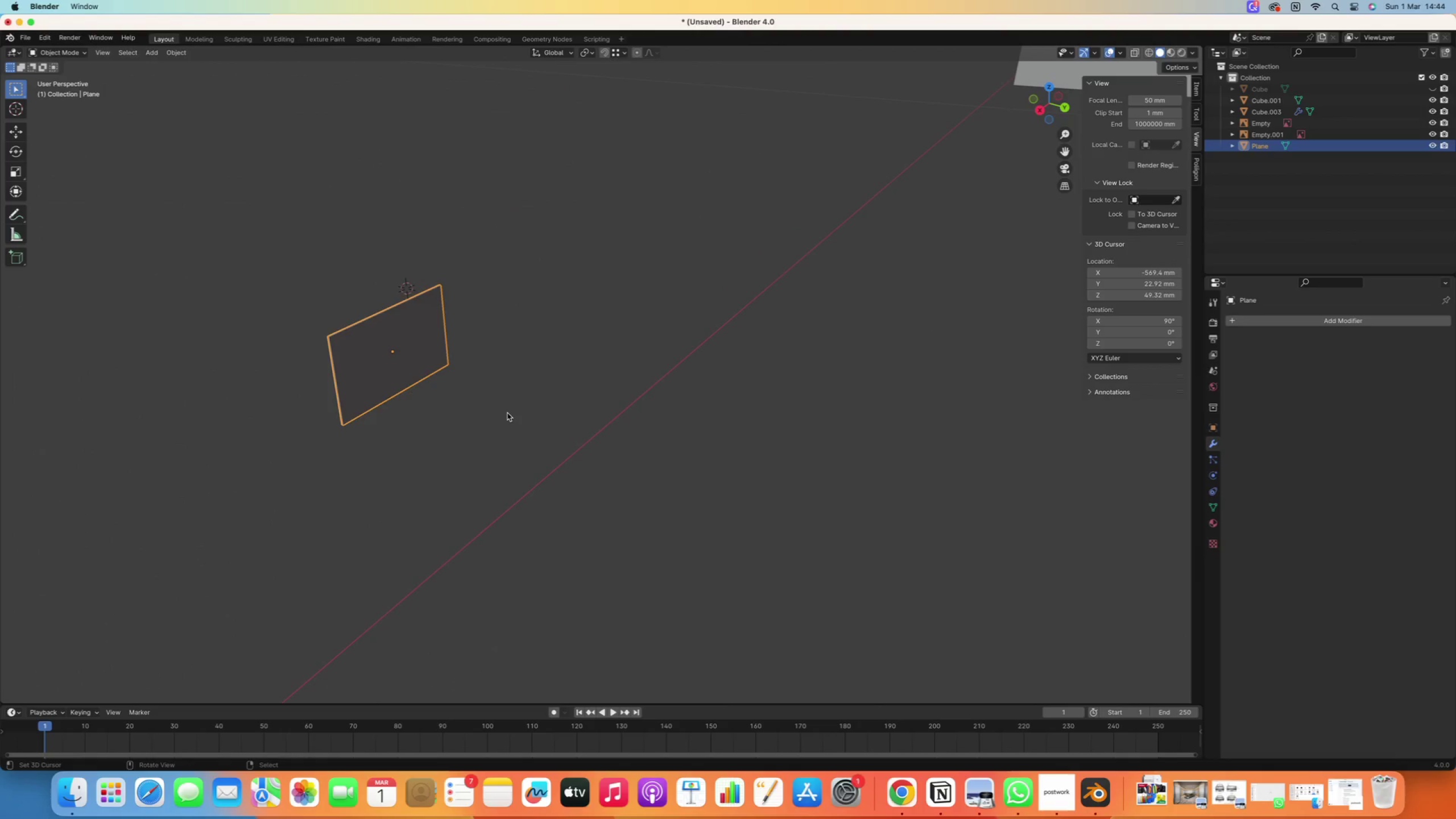 
scroll: coordinate [382, 368], scroll_direction: up, amount: 10.0
 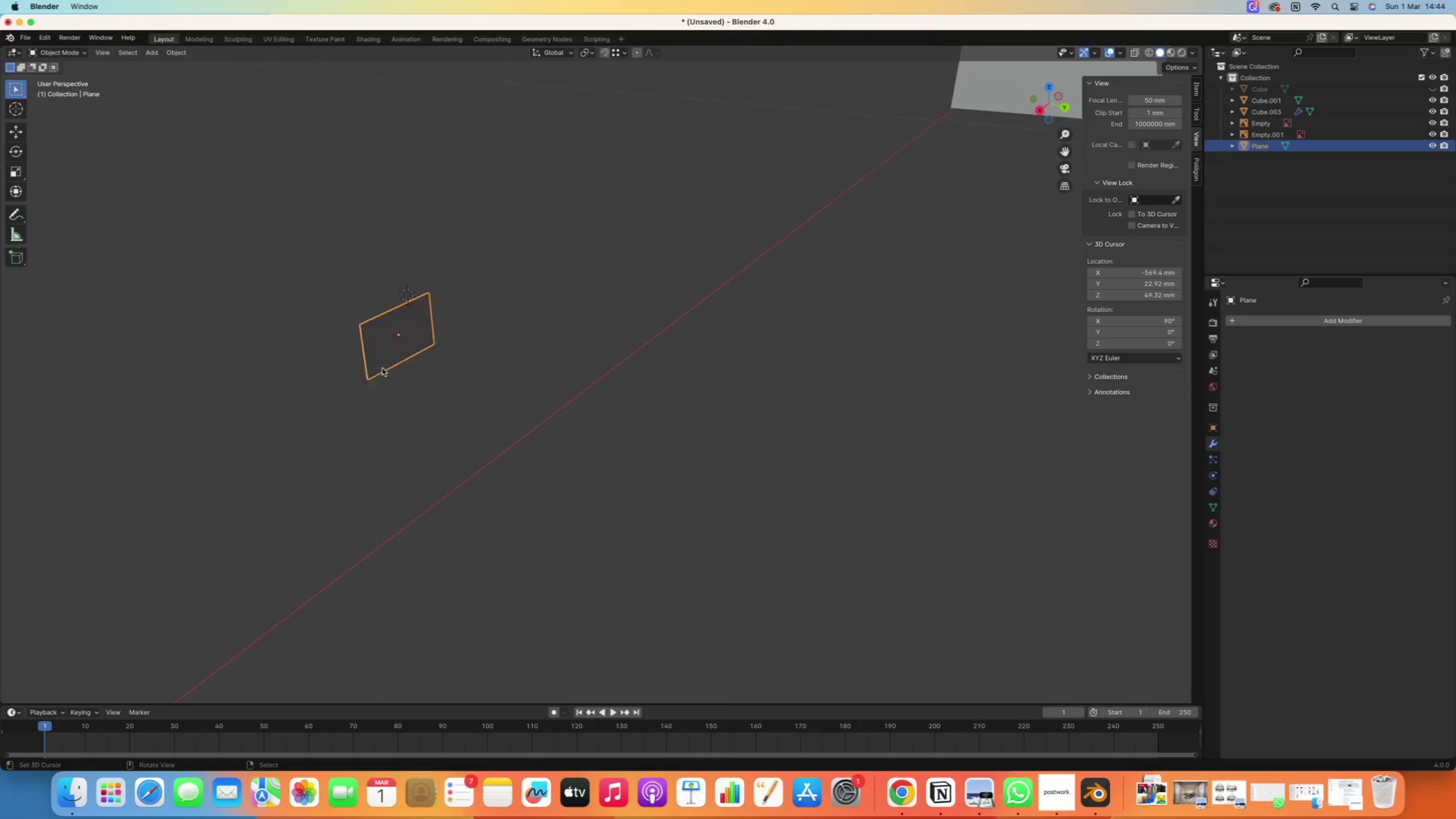 
key(Tab)
 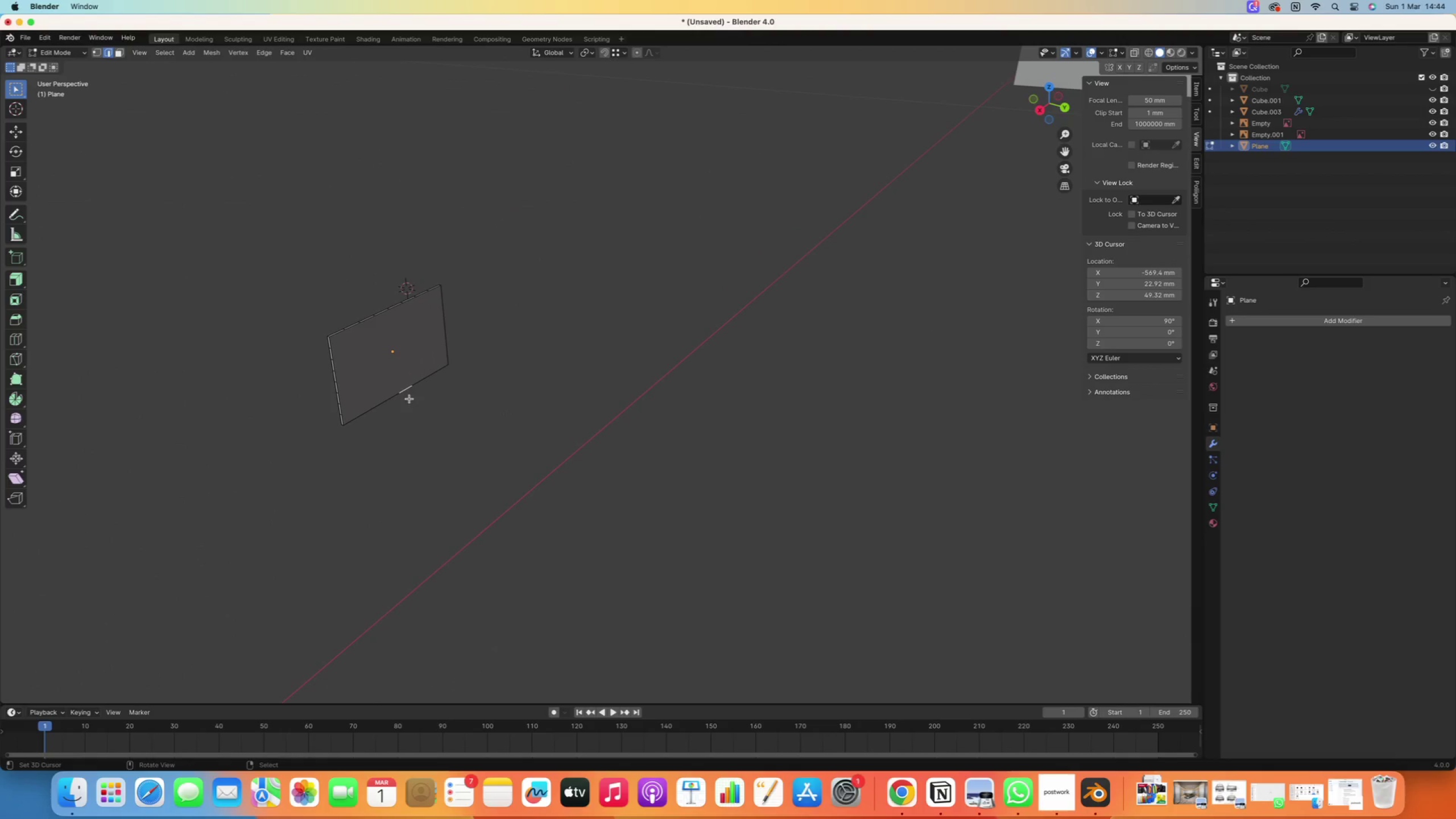 
double_click([383, 374])
 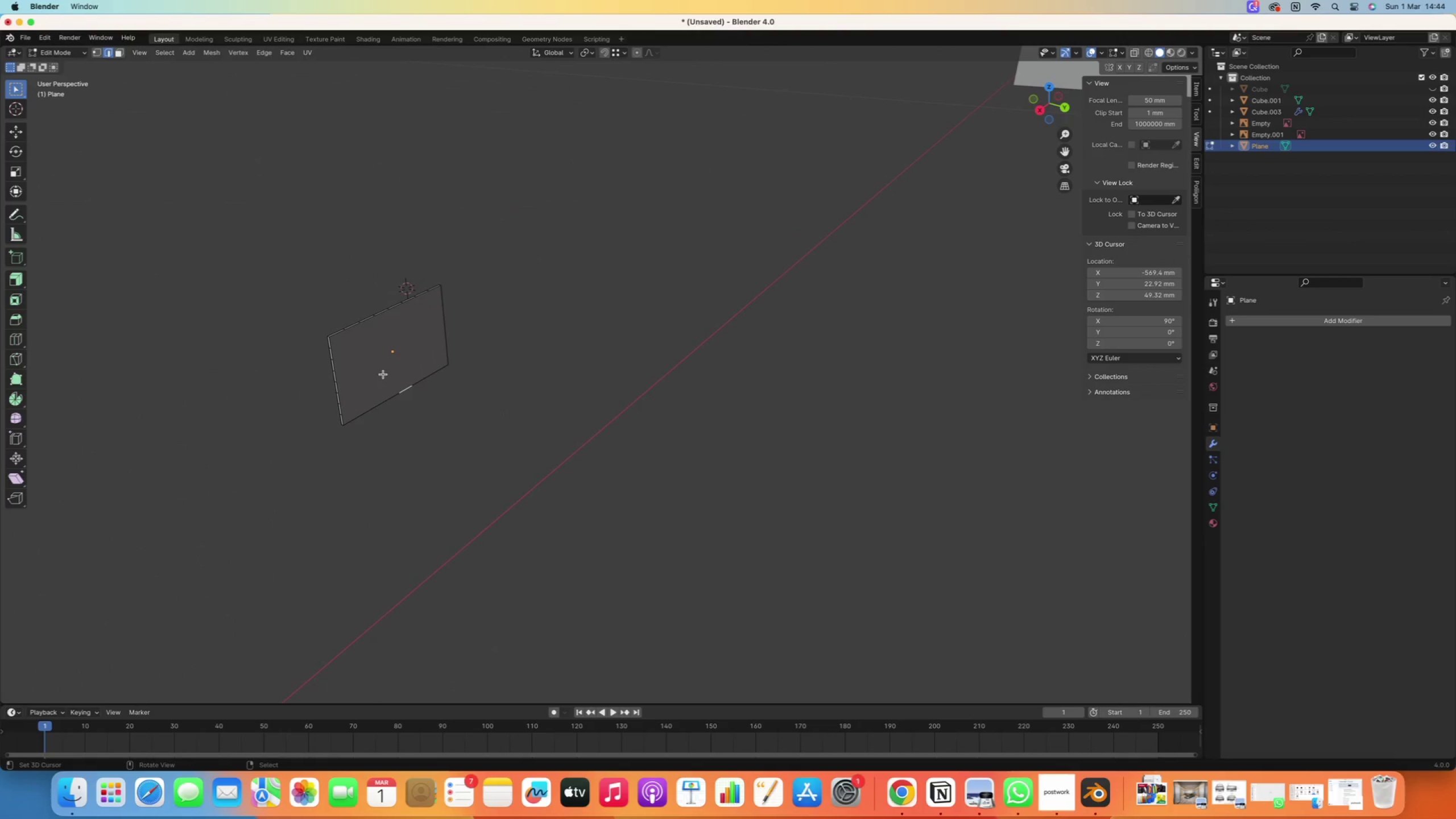 
key(3)
 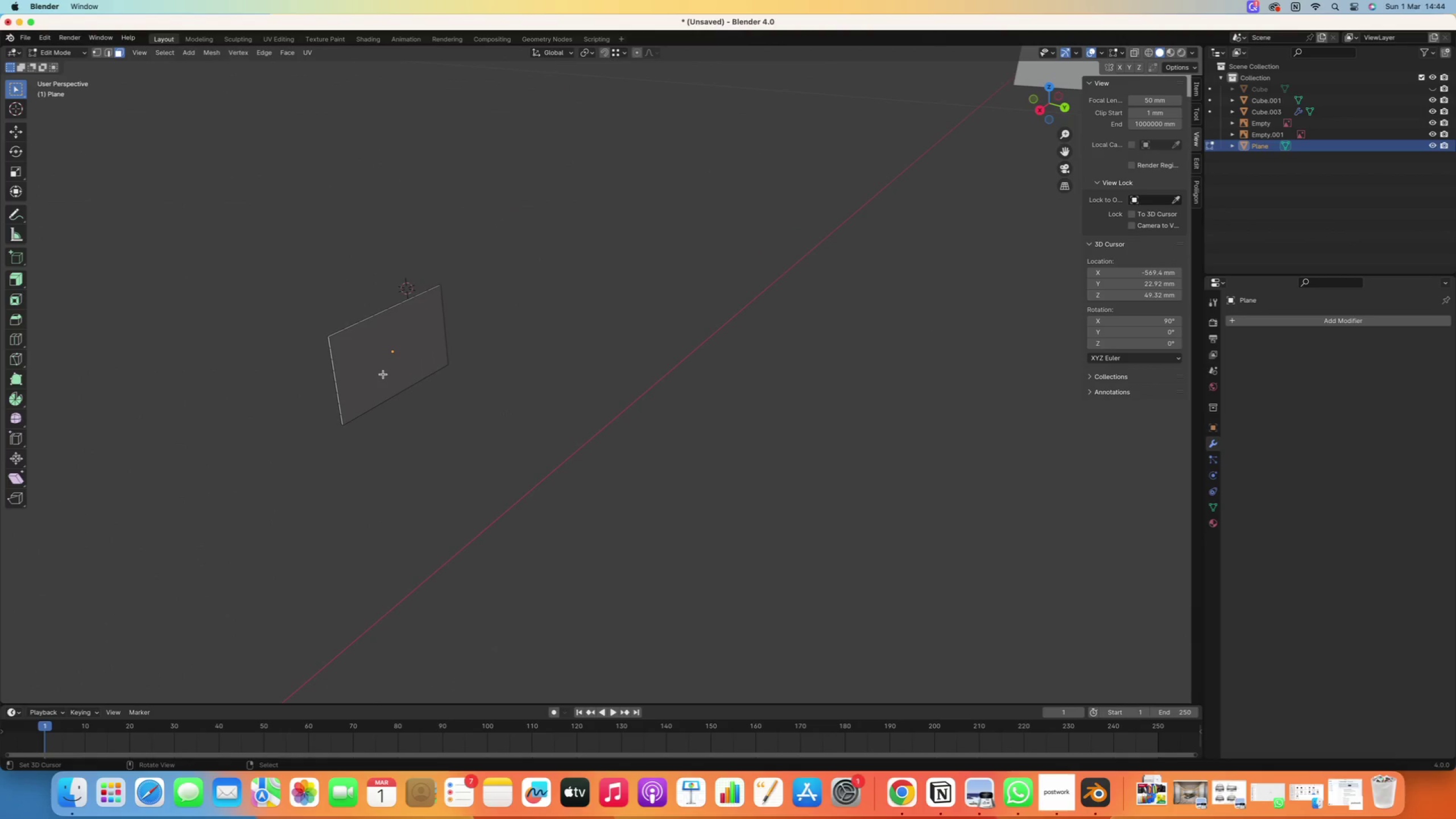 
right_click([383, 374])
 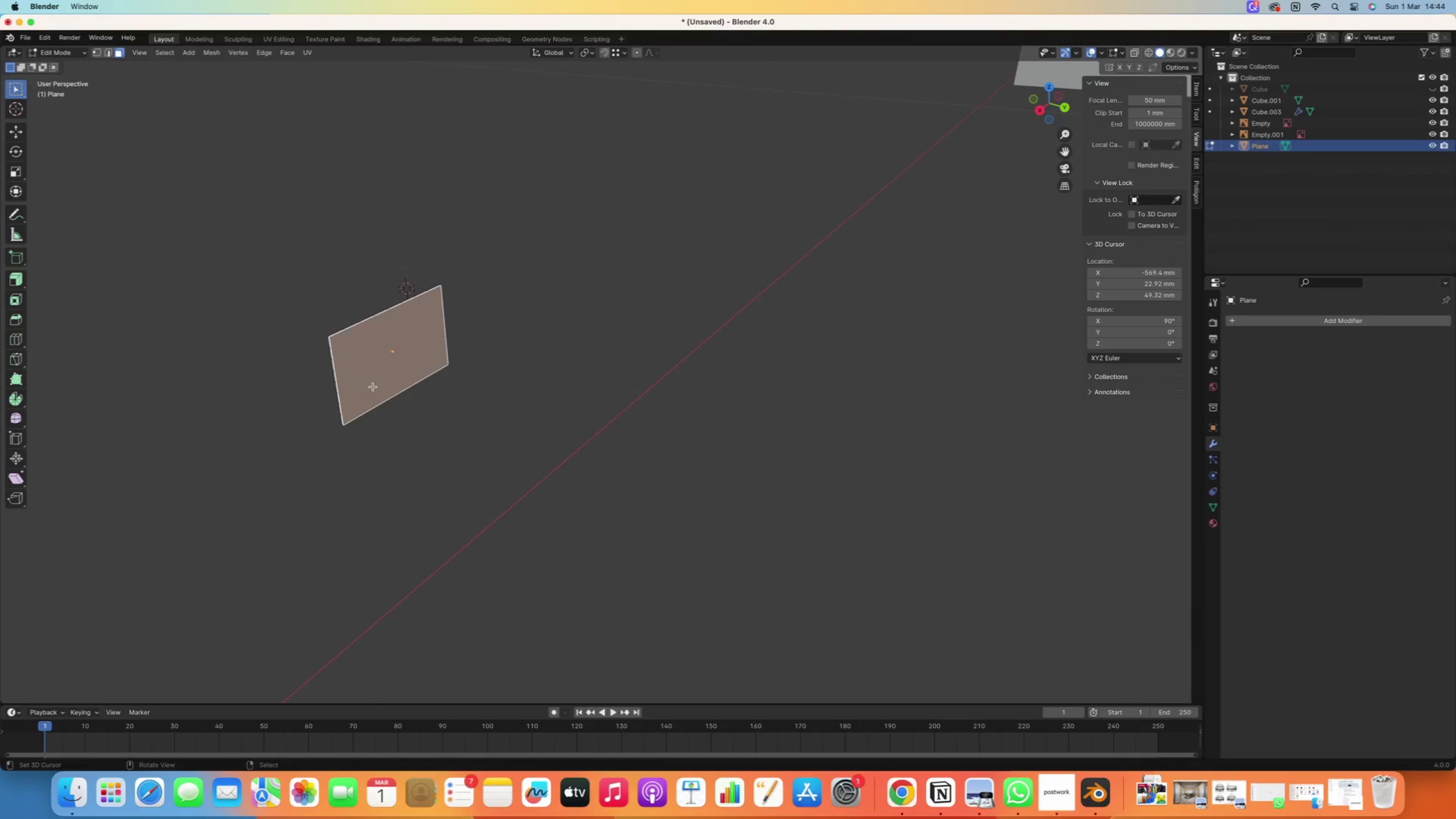 
hold_key(key=ShiftRight, duration=0.49)
 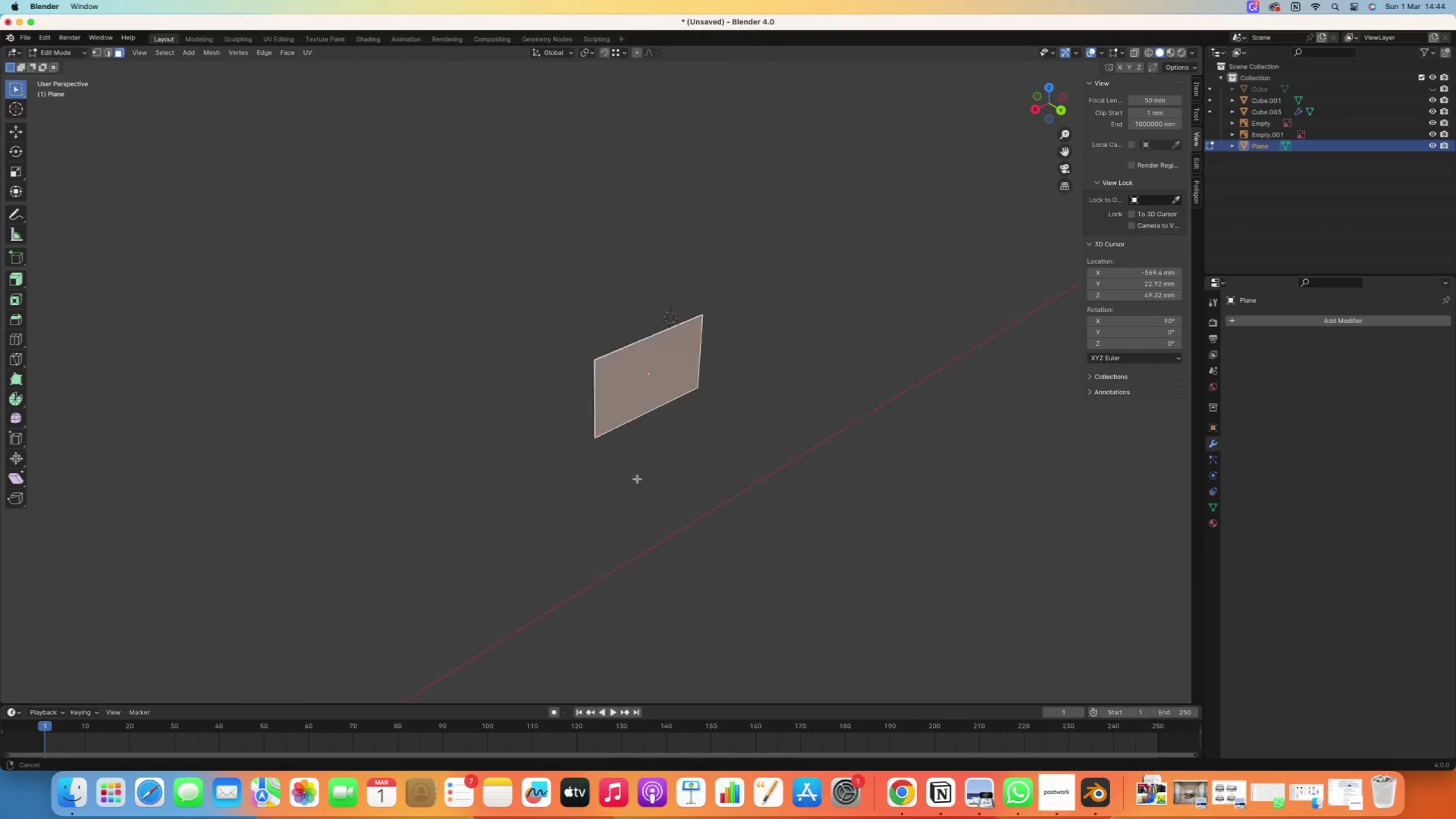 
scroll: coordinate [644, 437], scroll_direction: up, amount: 10.0
 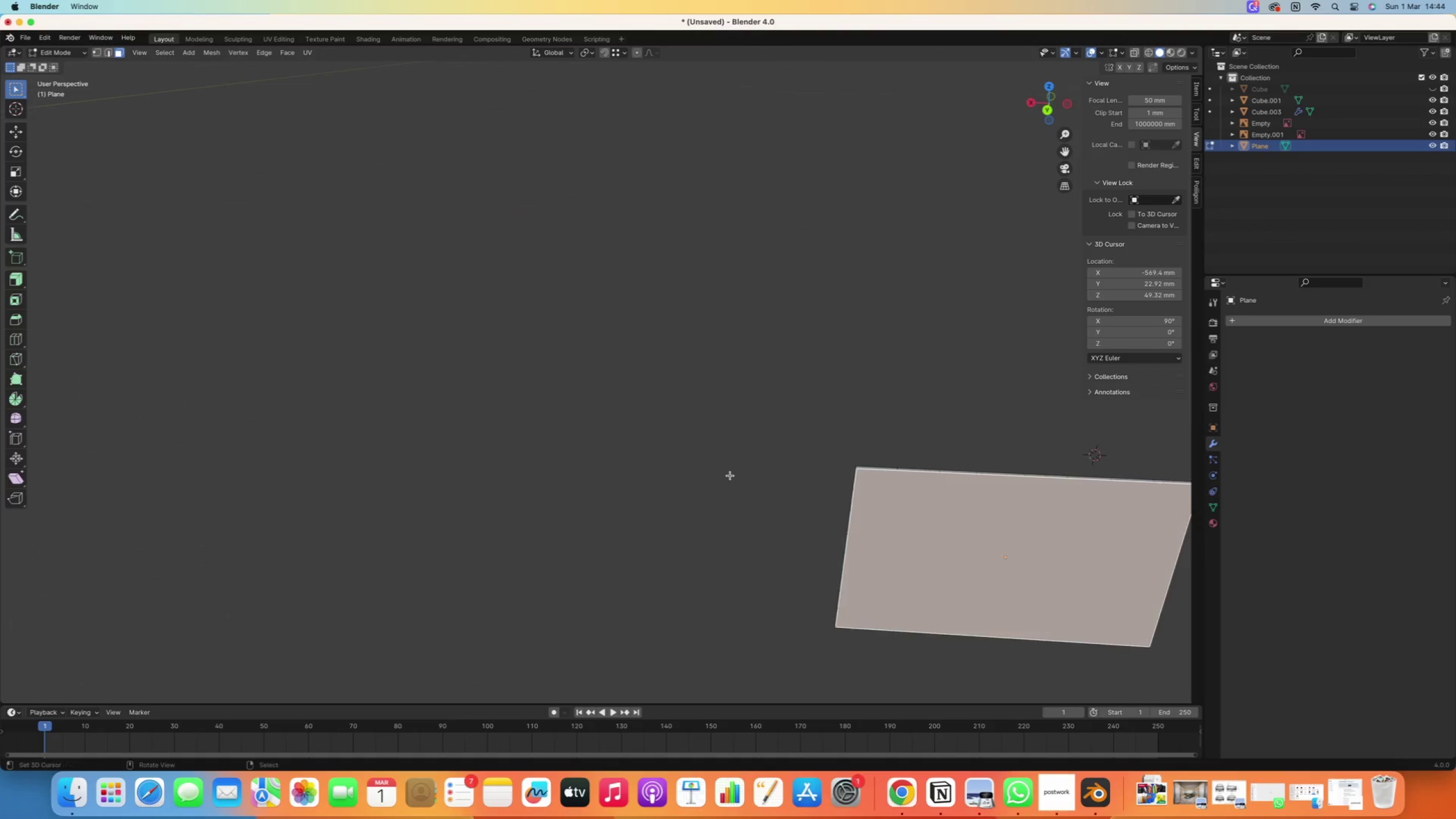 
key(Numpad1)
 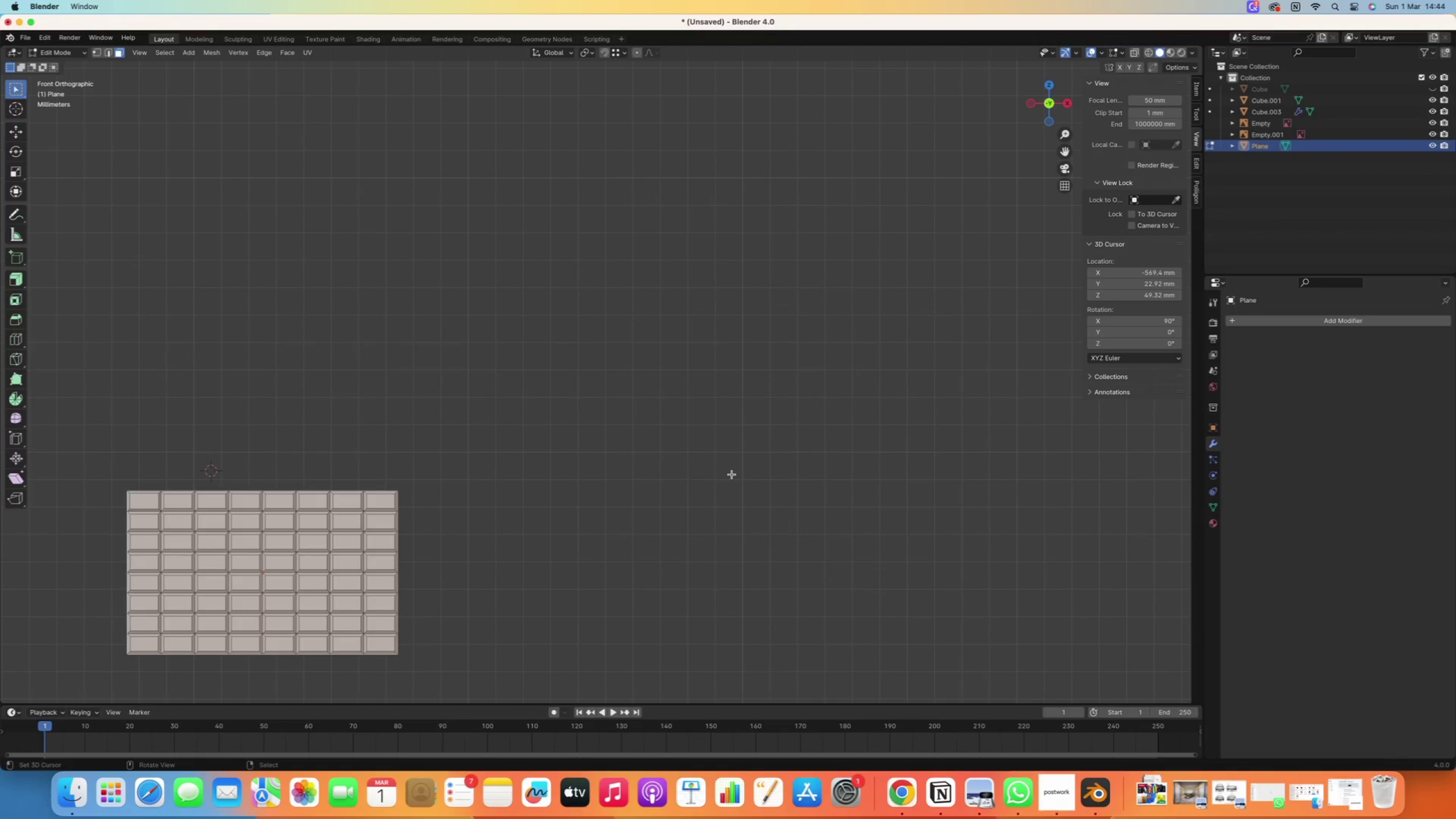 
scroll: coordinate [731, 474], scroll_direction: down, amount: 2.0
 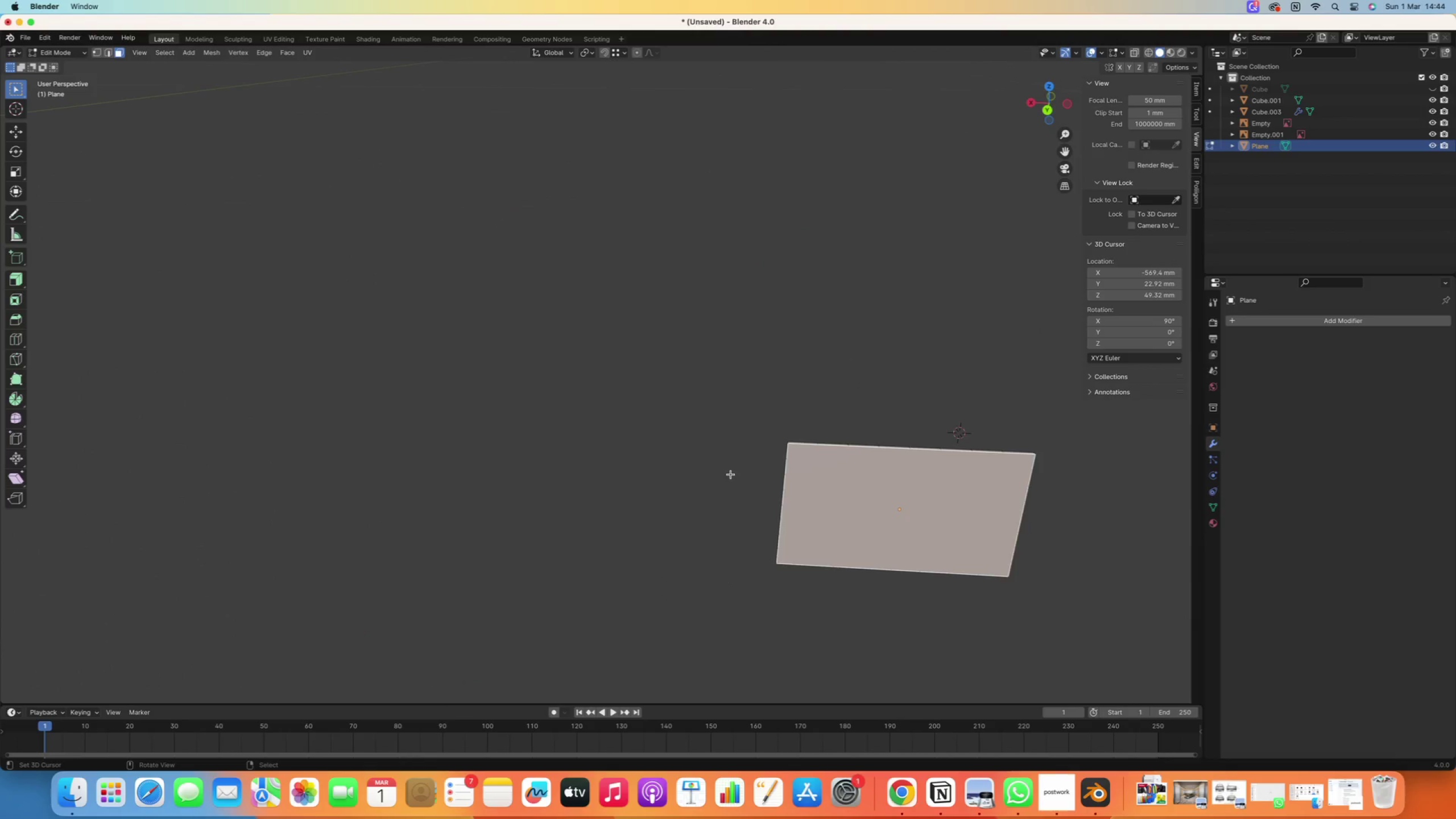 
key(Numpad9)
 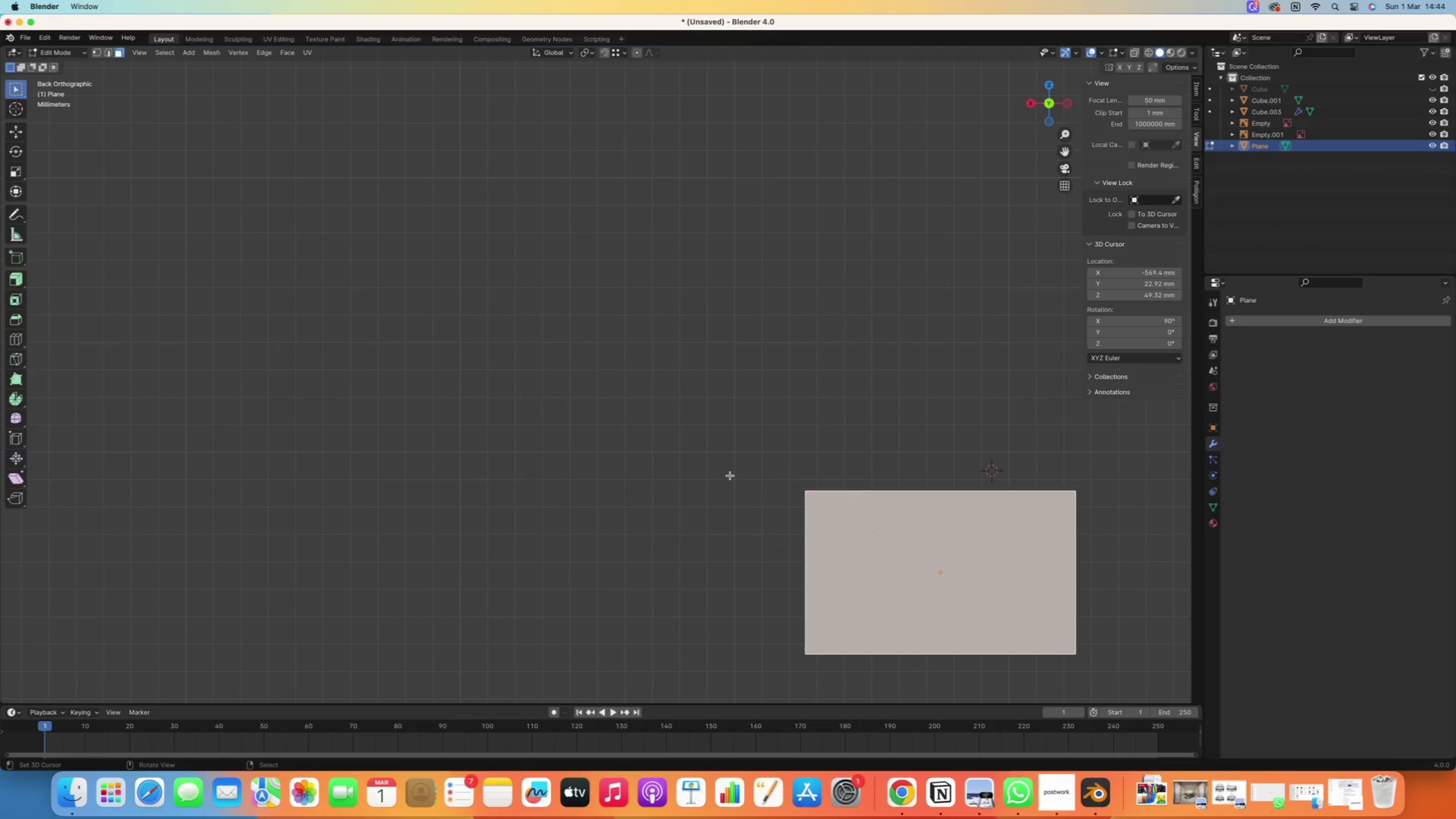 
key(Slash)
 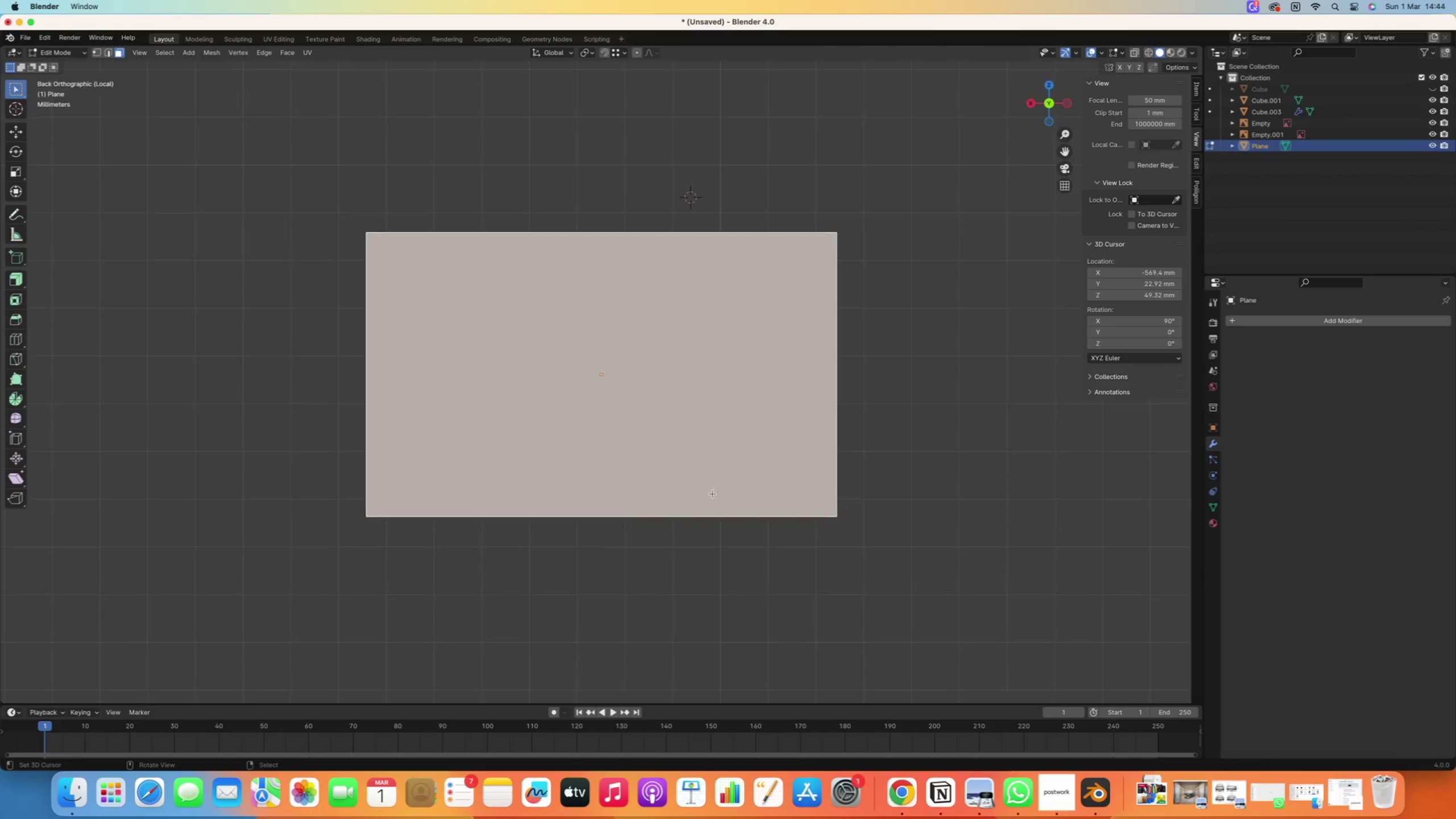 
key(Shift+ShiftRight)
 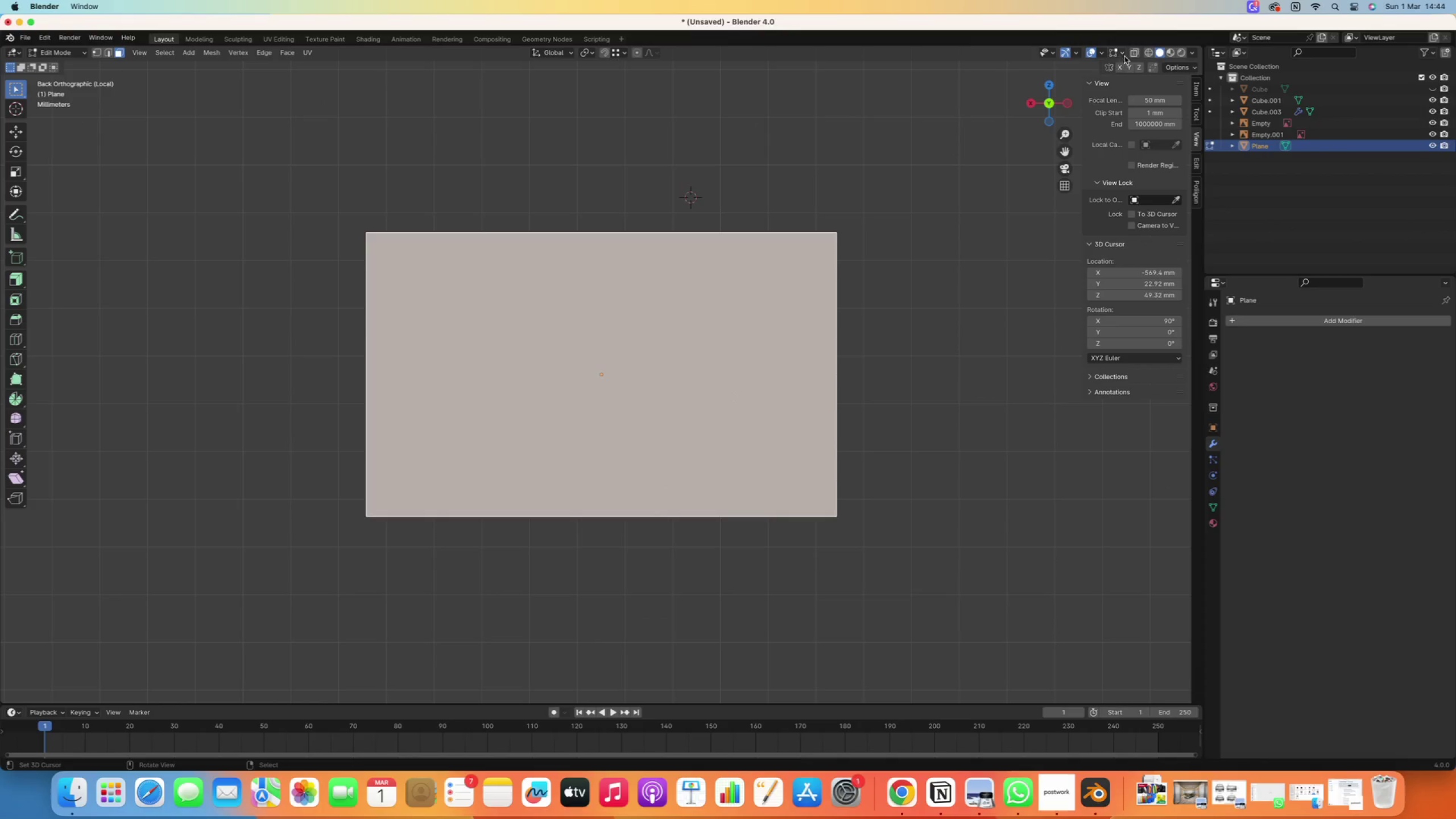 
left_click([1132, 55])
 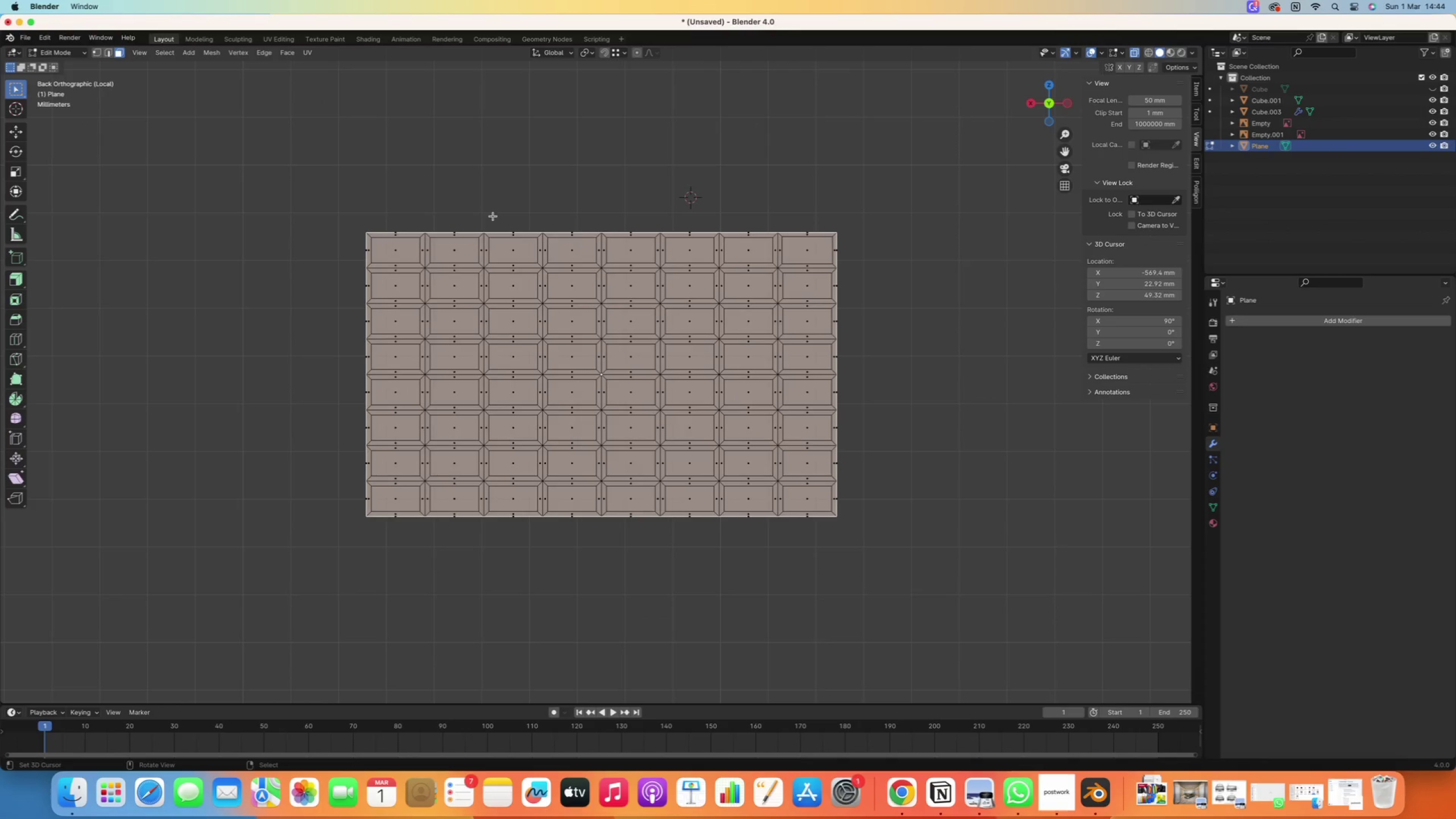 
scroll: coordinate [408, 250], scroll_direction: up, amount: 2.0
 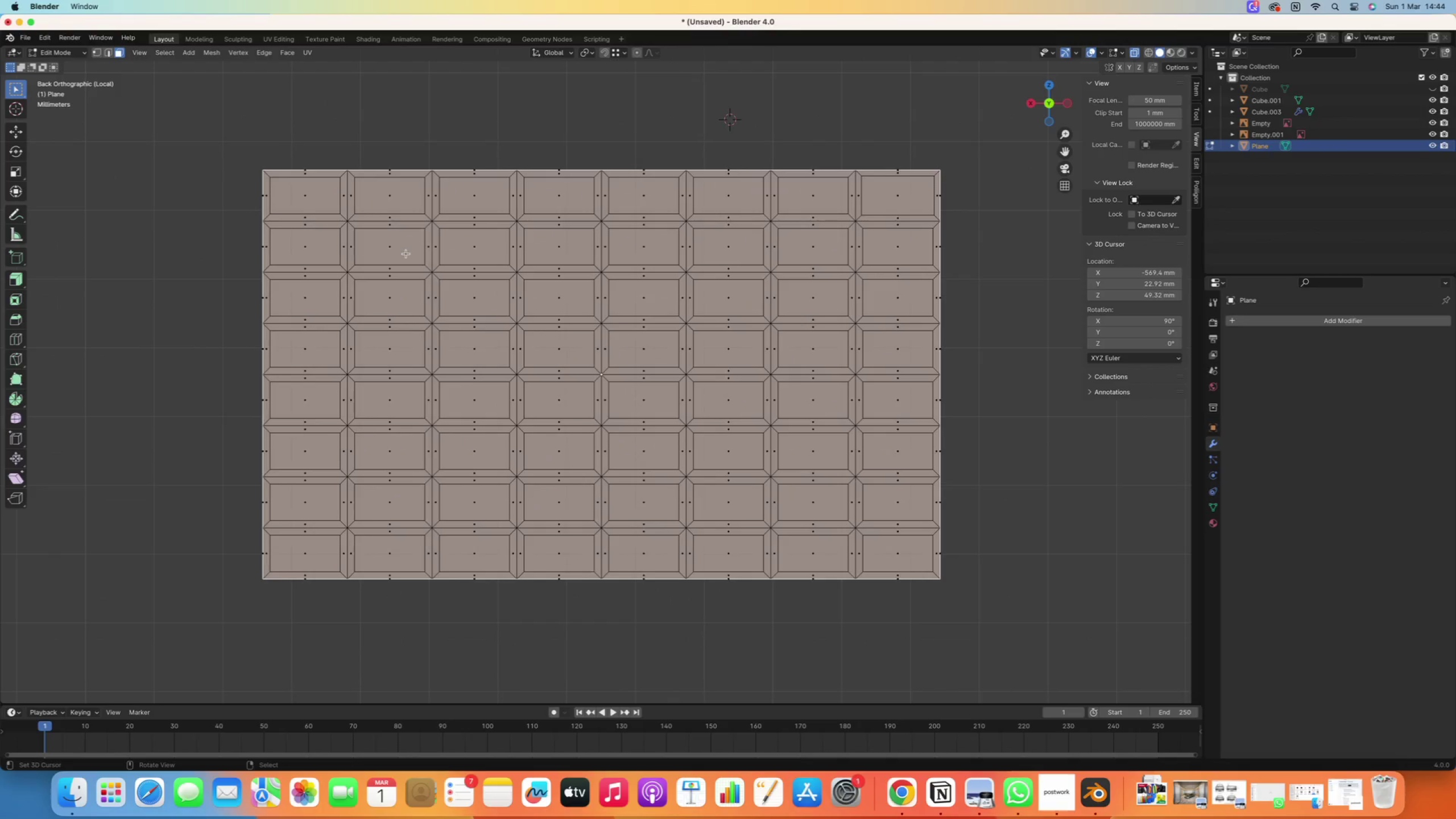 
key(K)
 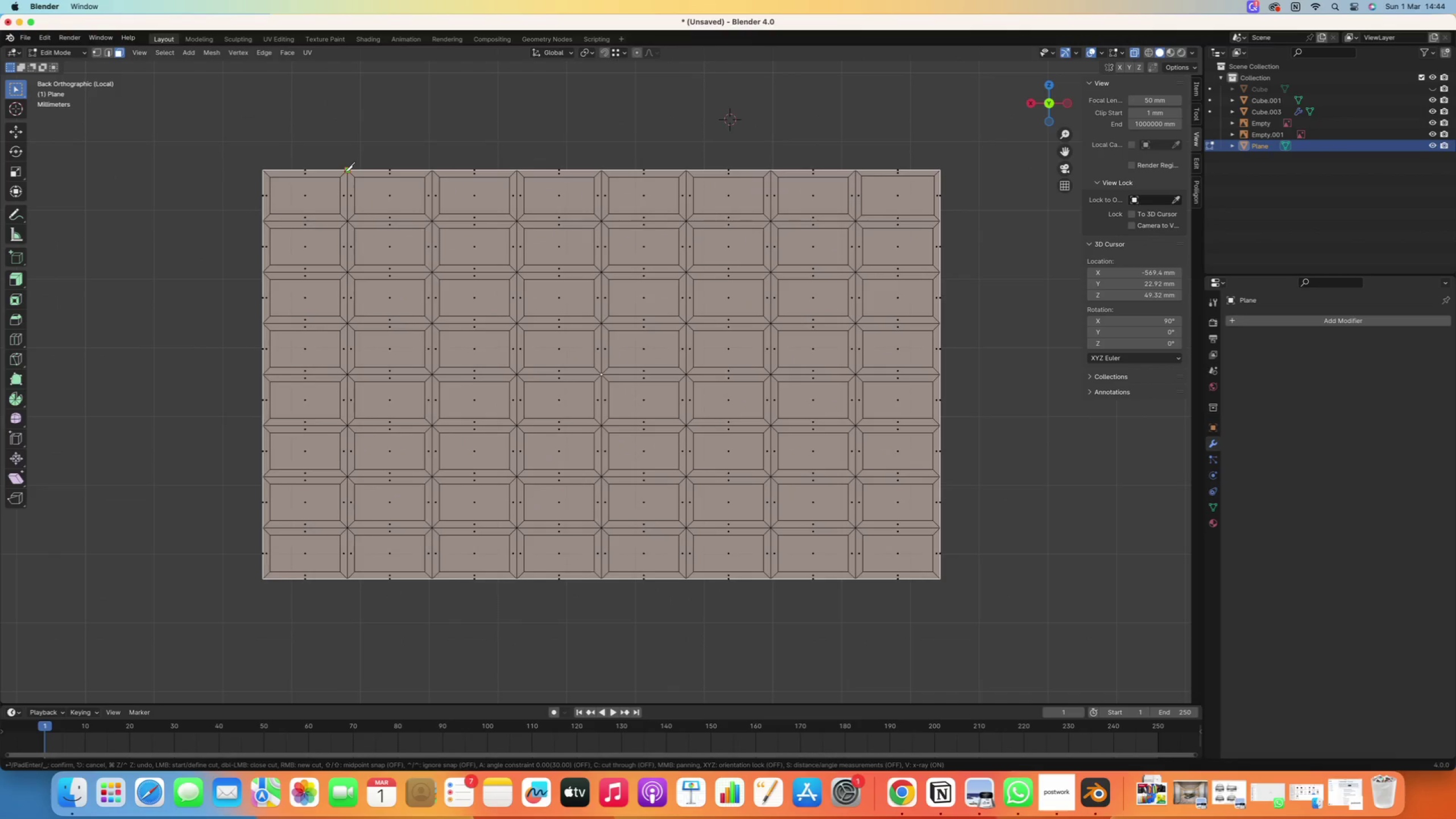 
left_click([345, 172])
 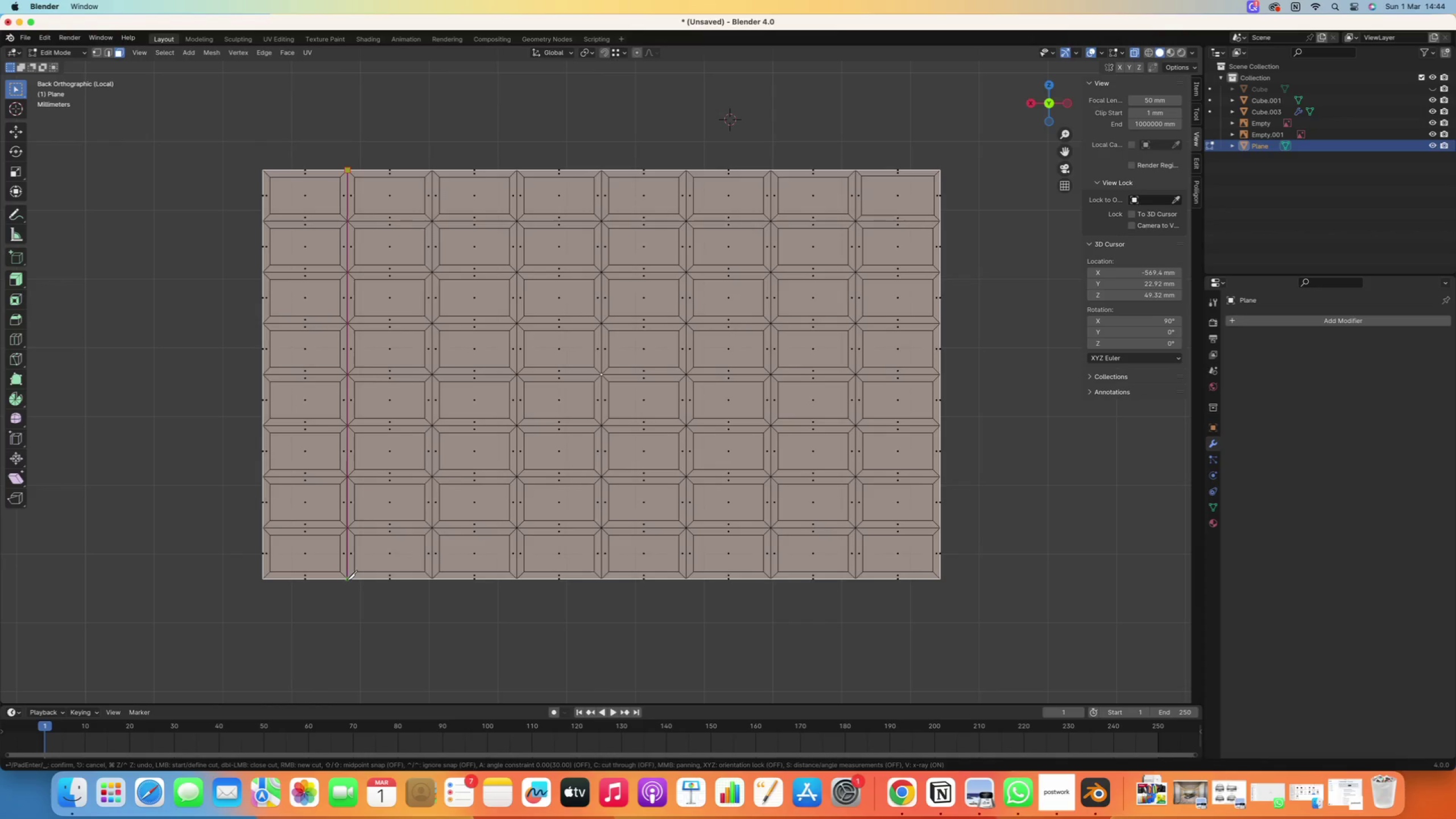 
left_click([348, 580])
 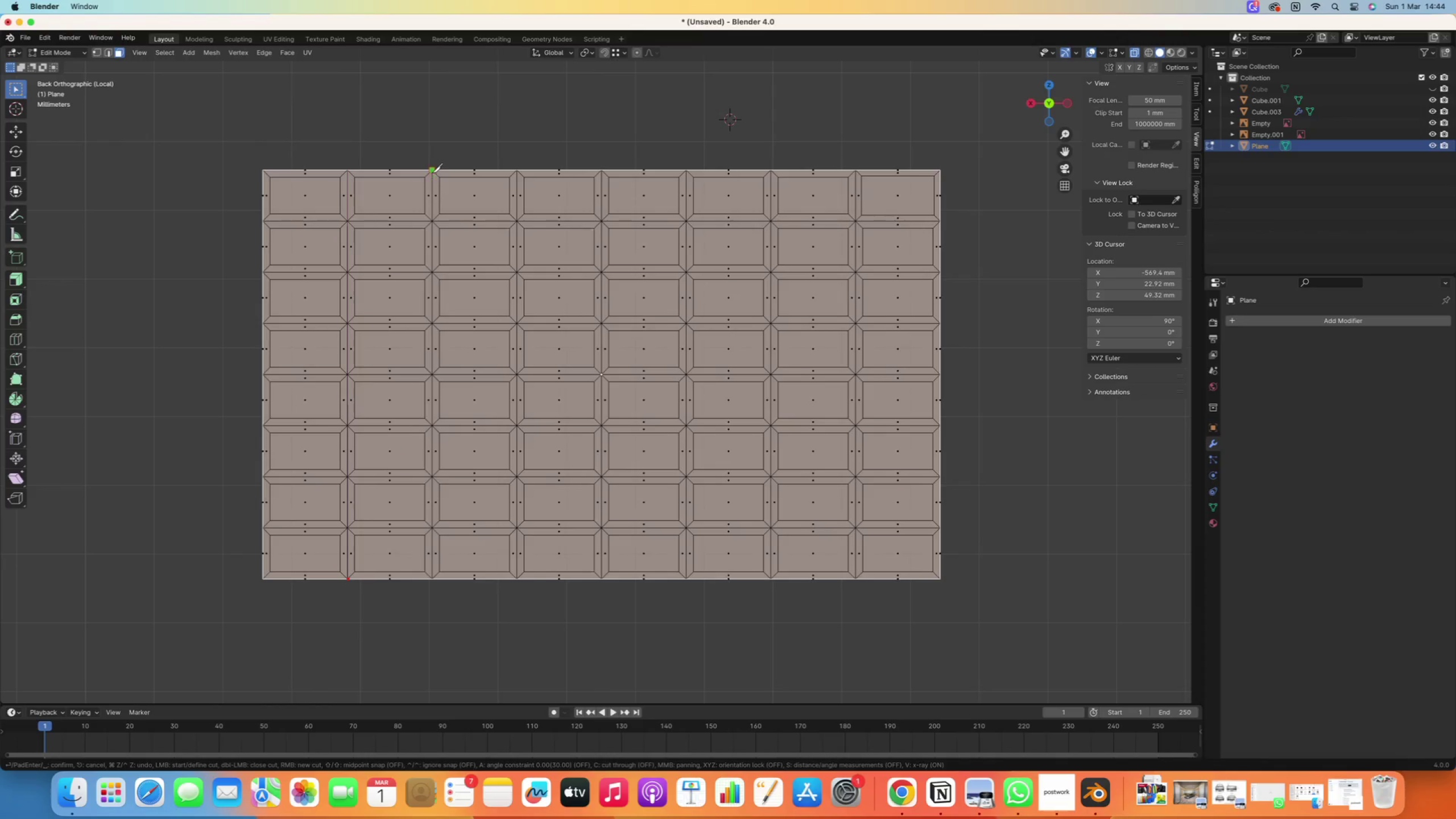 
left_click([432, 172])
 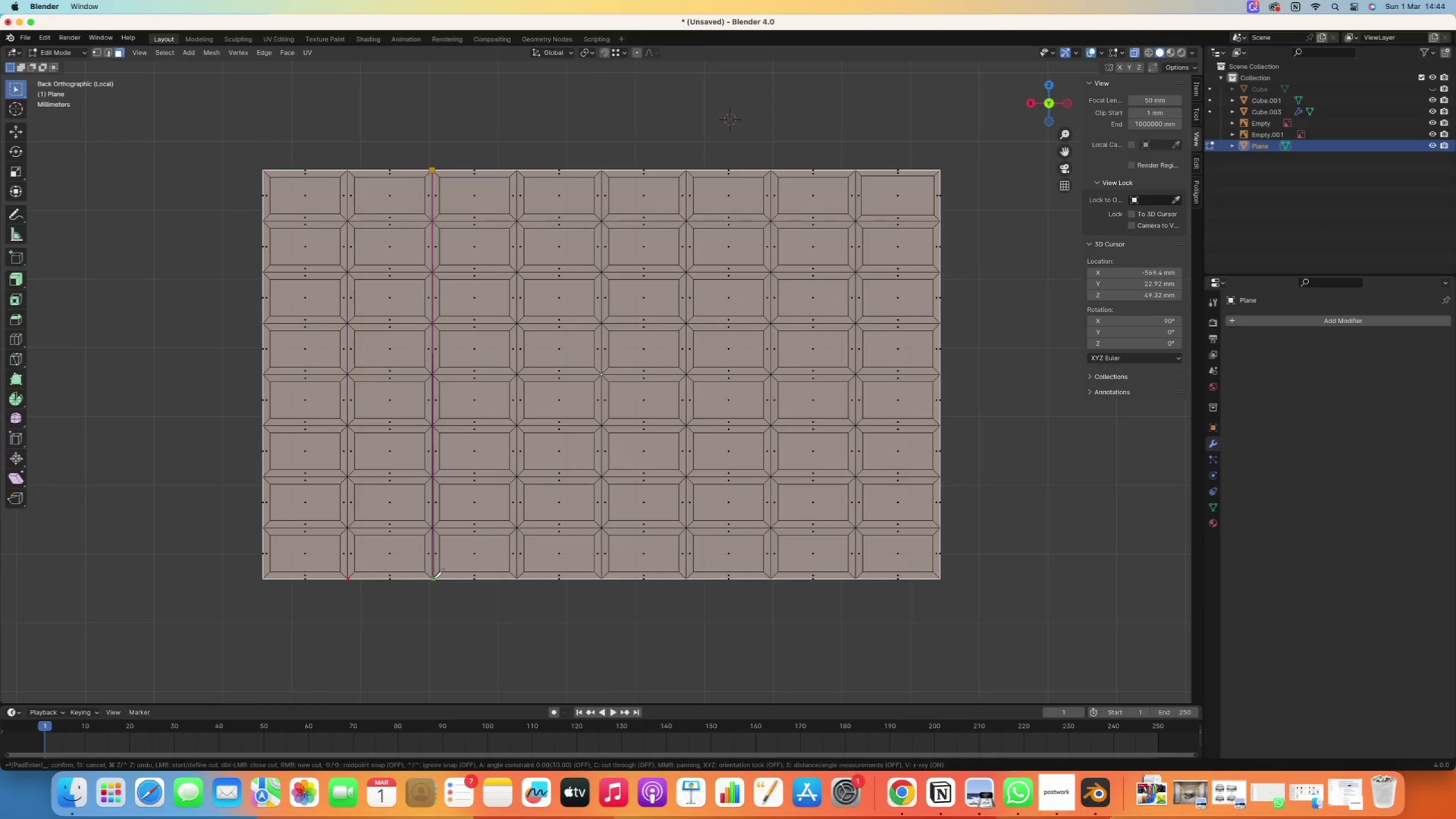 
double_click([391, 484])
 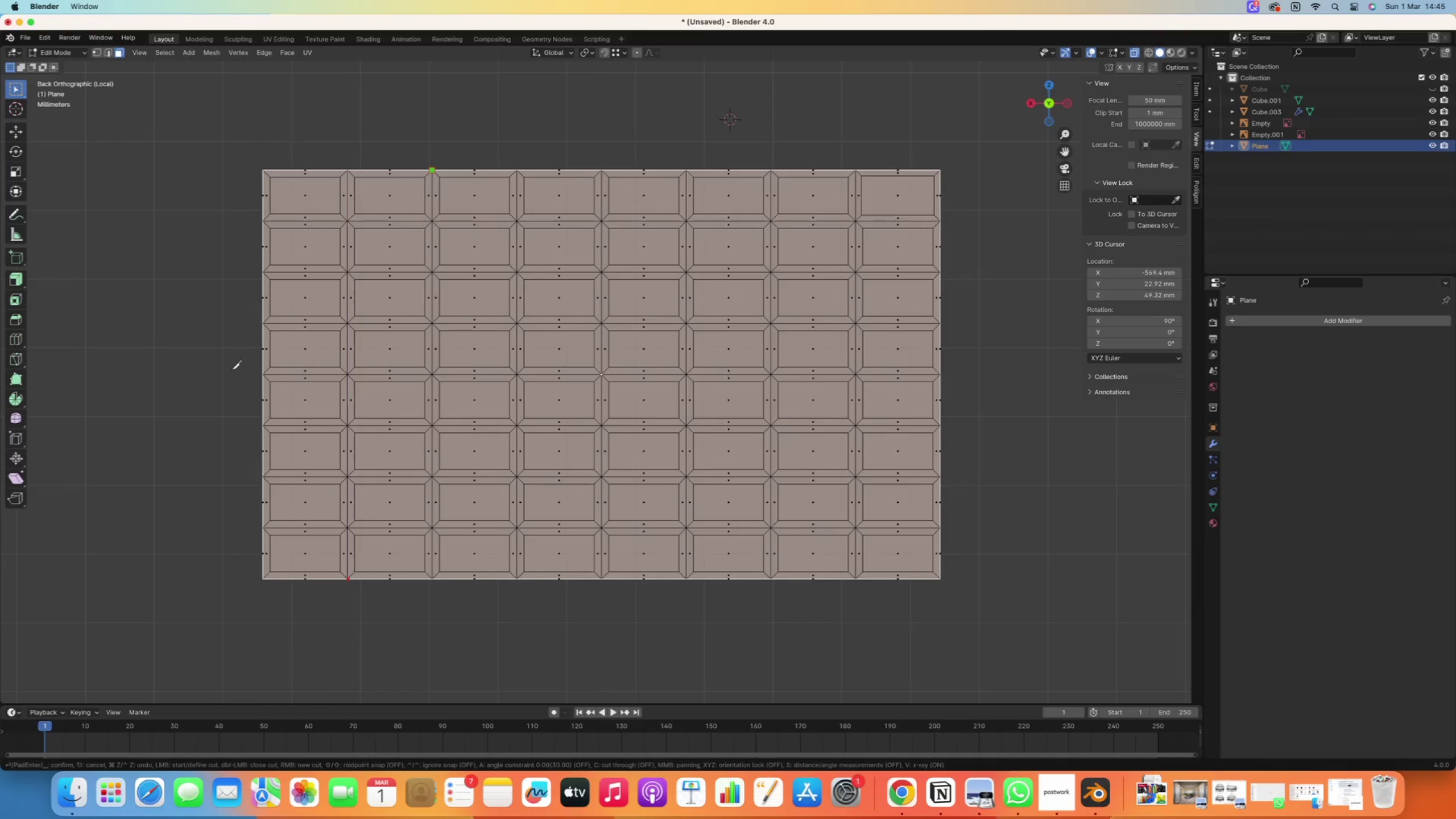 
key(Control+Z)
 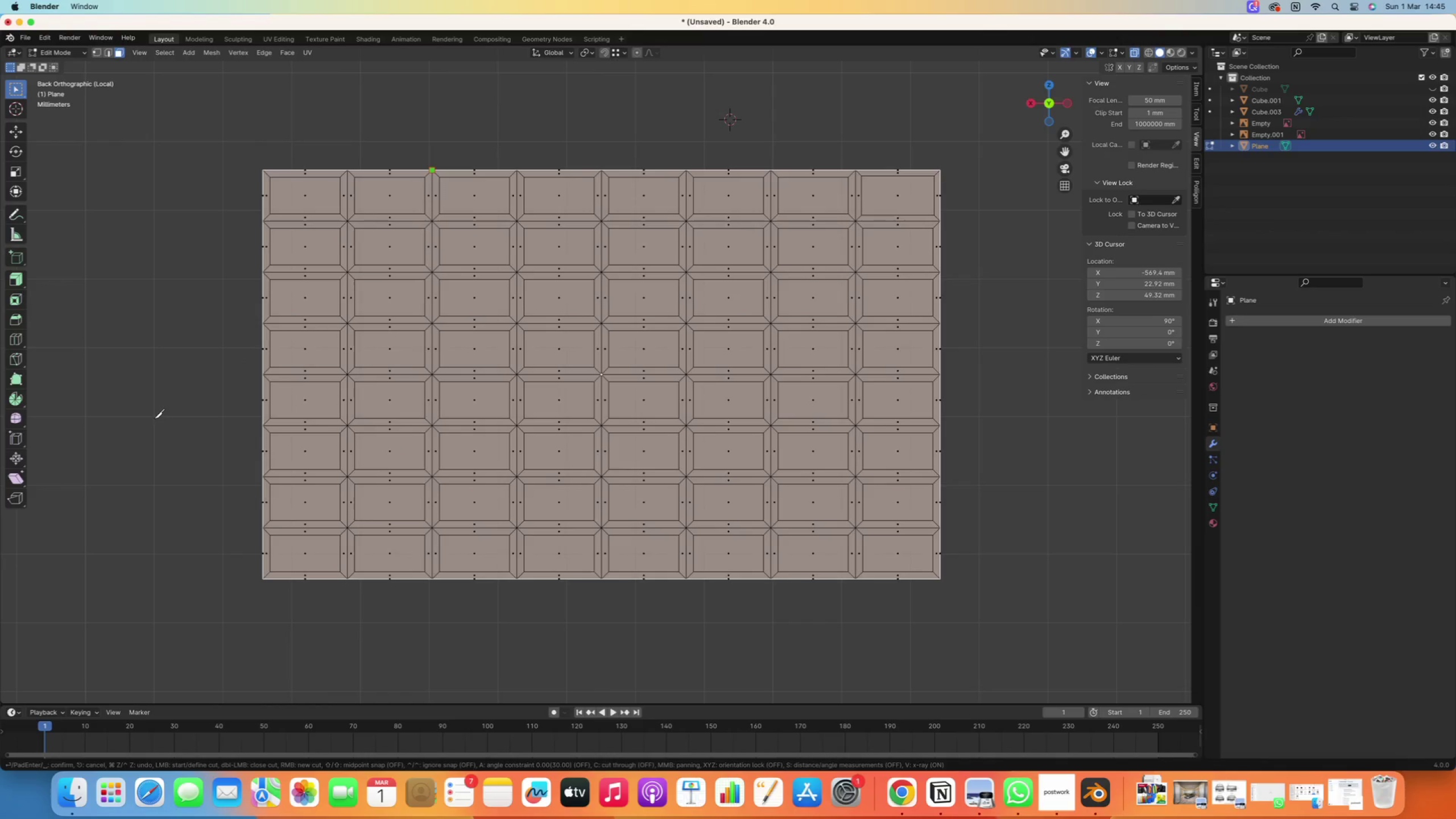 
right_click([154, 419])
 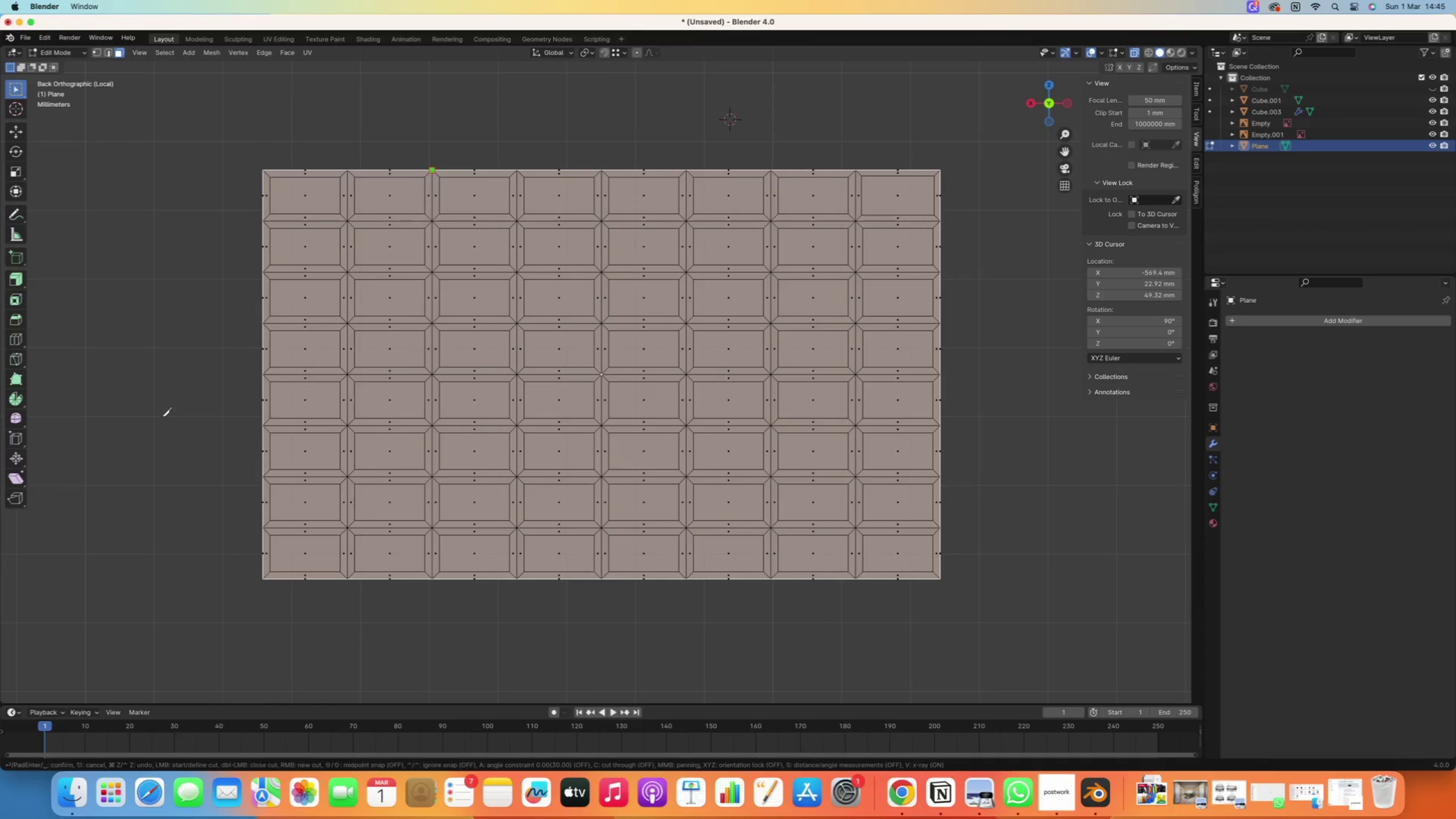 
key(Enter)
 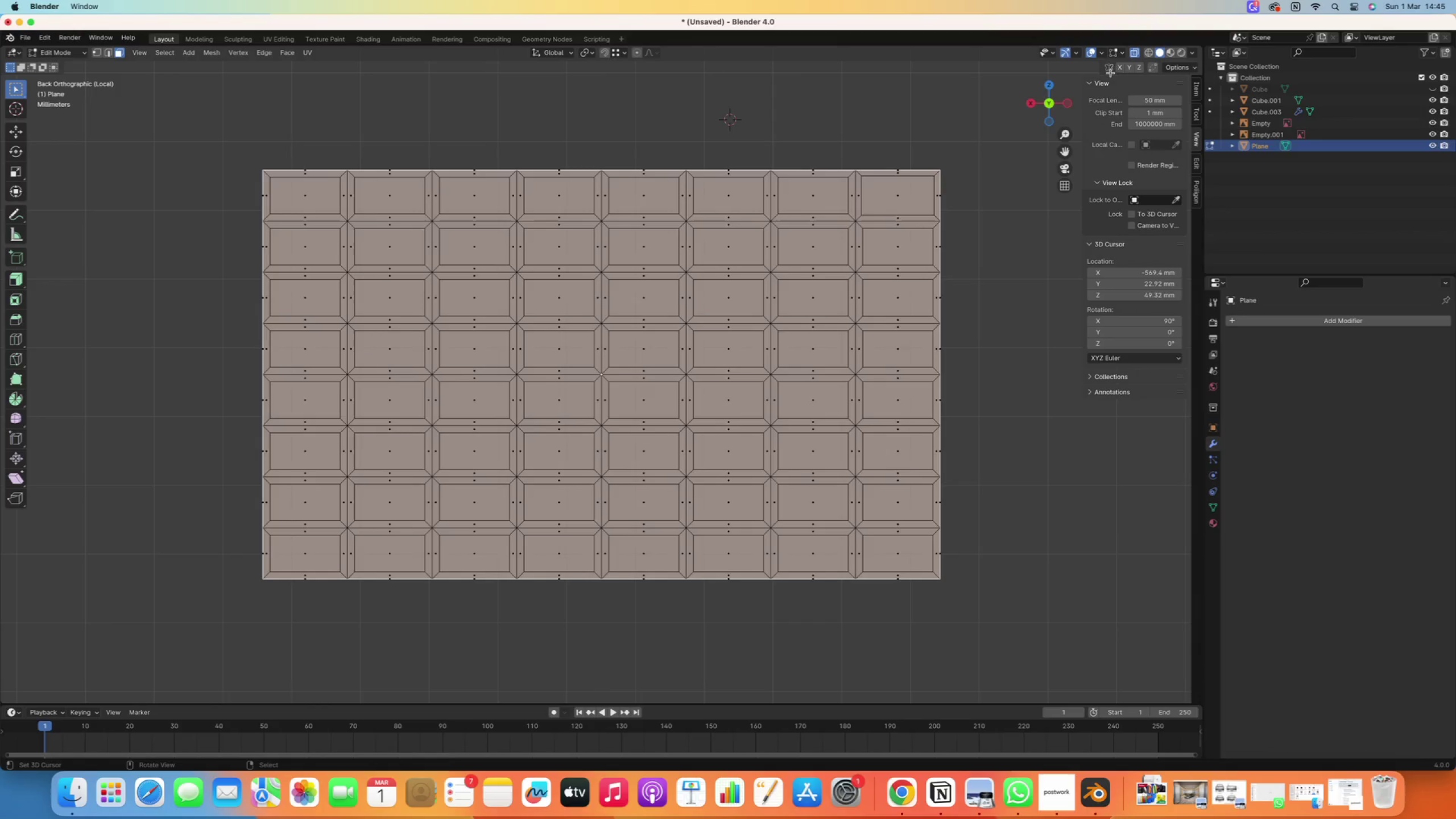 
left_click([1146, 56])
 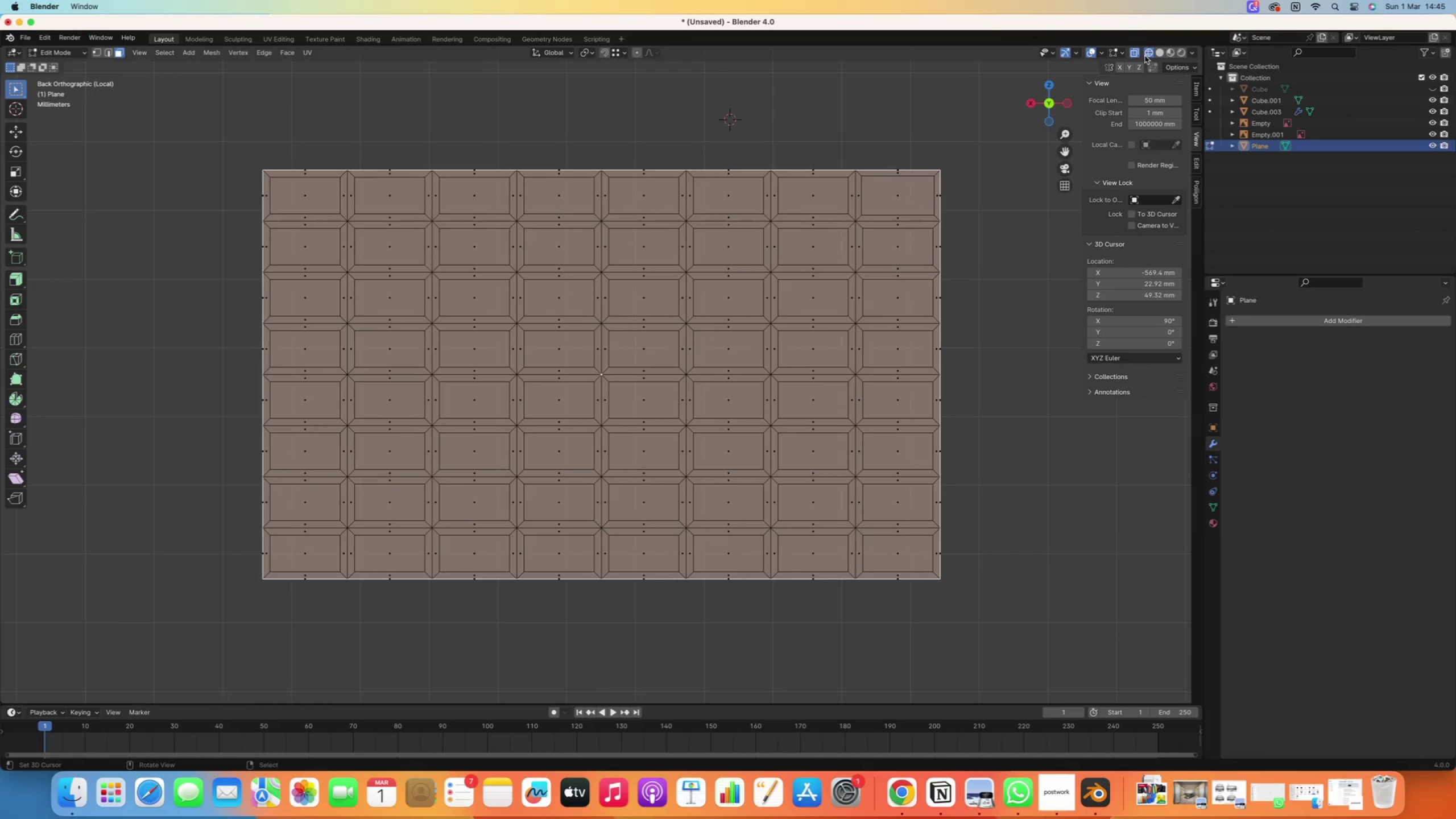 
left_click([1148, 54])
 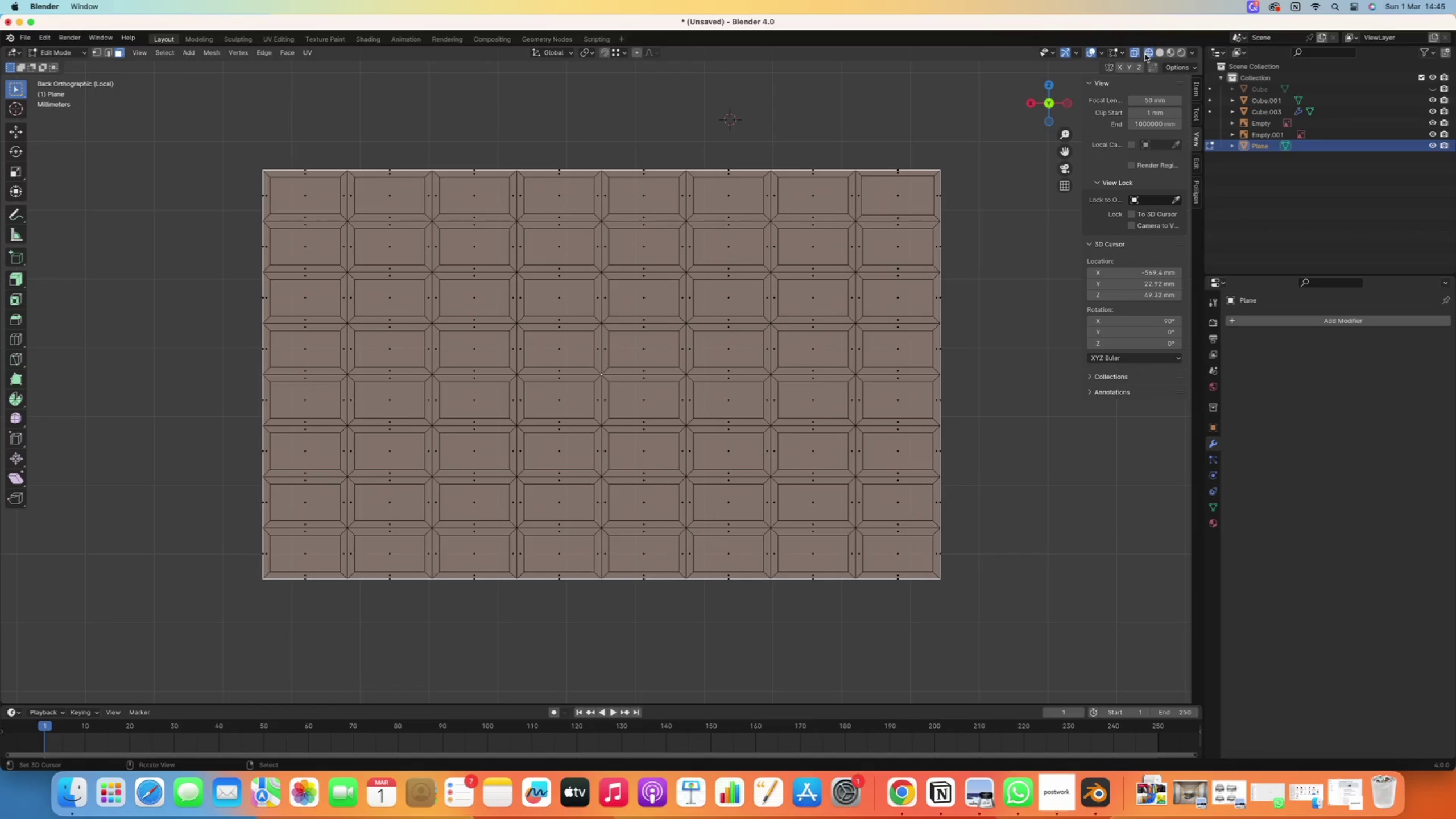 
left_click([1147, 53])
 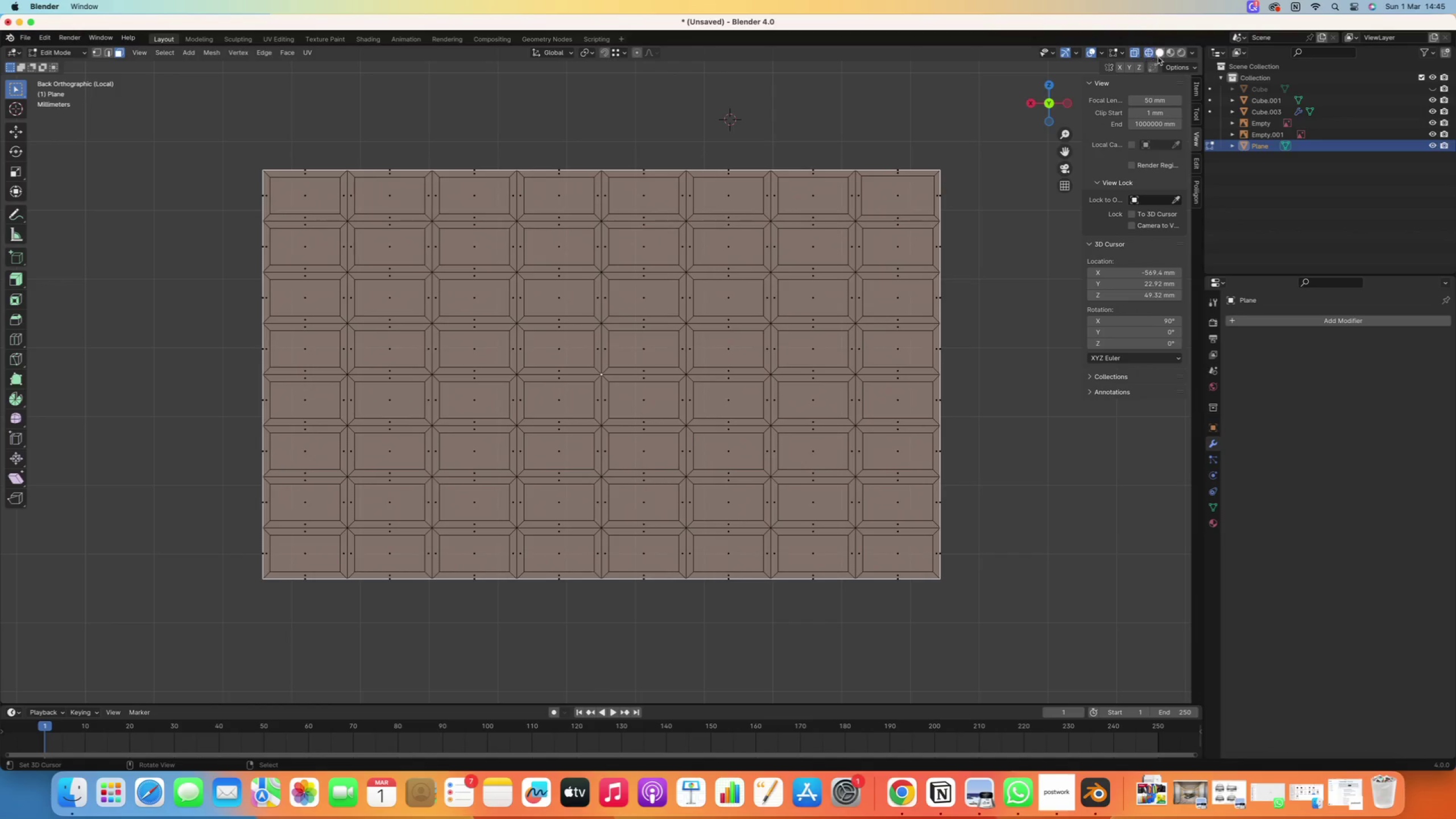 
left_click([1160, 57])
 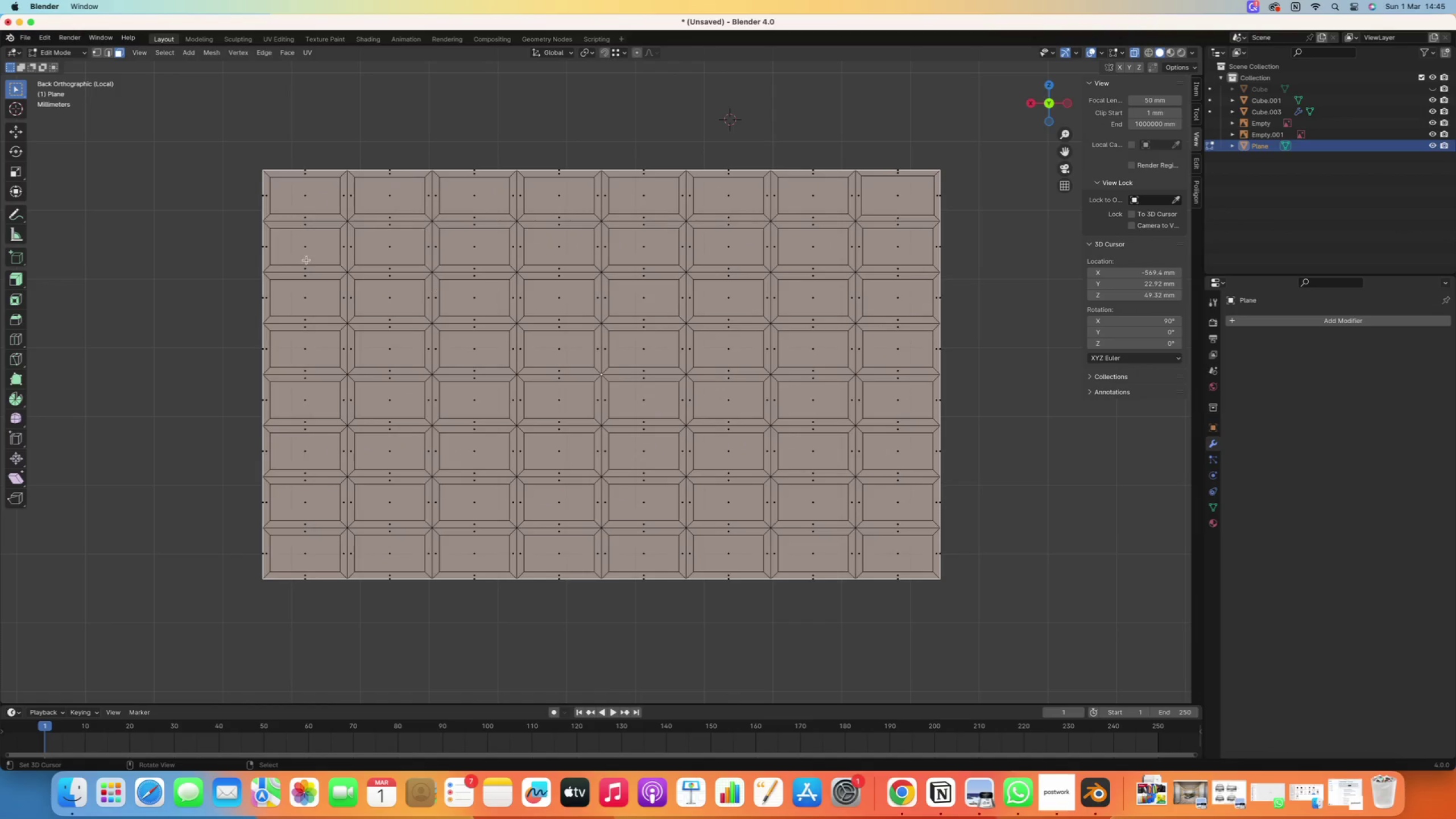 
right_click([235, 234])
 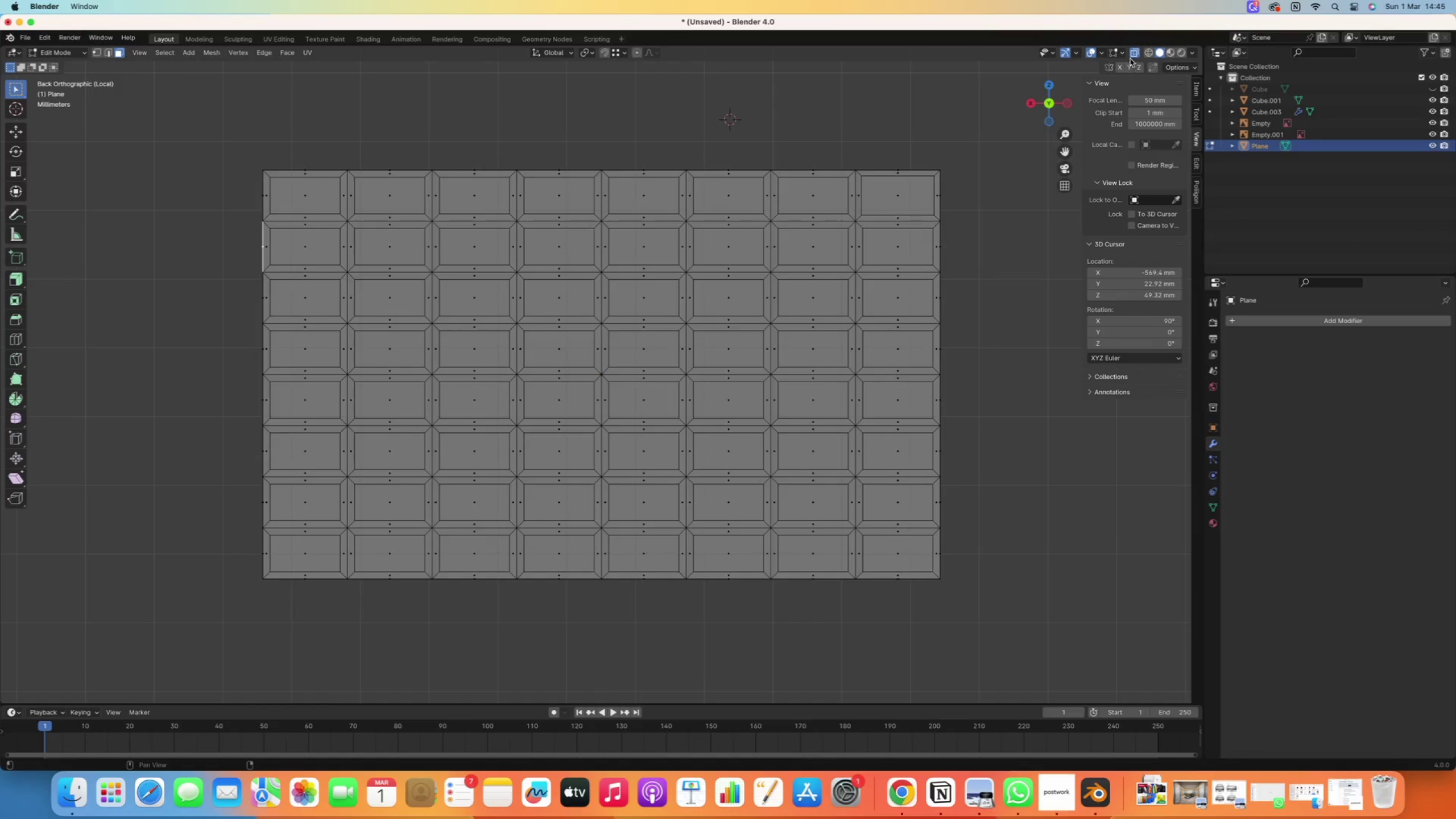 
left_click([1132, 55])
 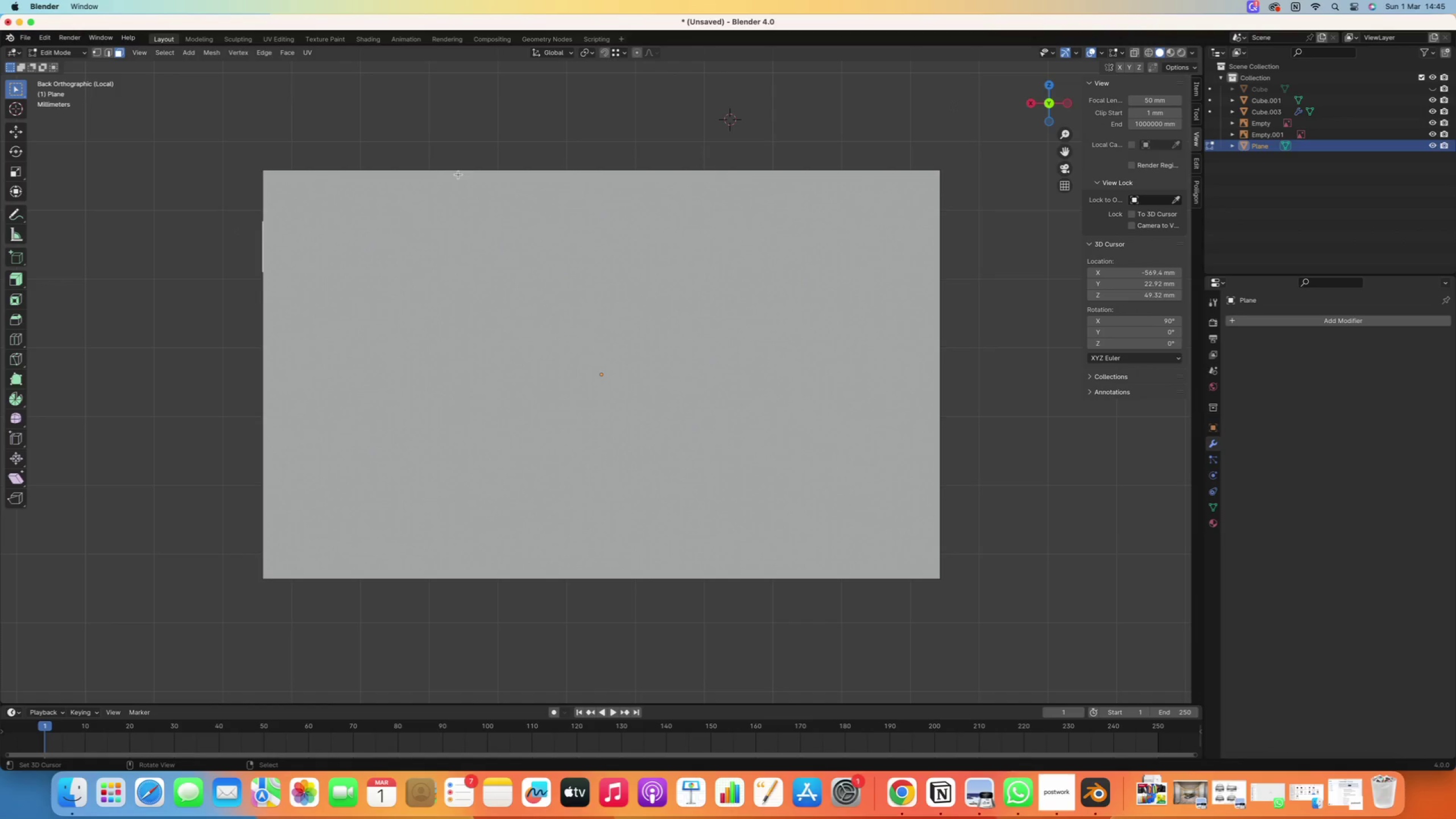 
right_click([419, 123])
 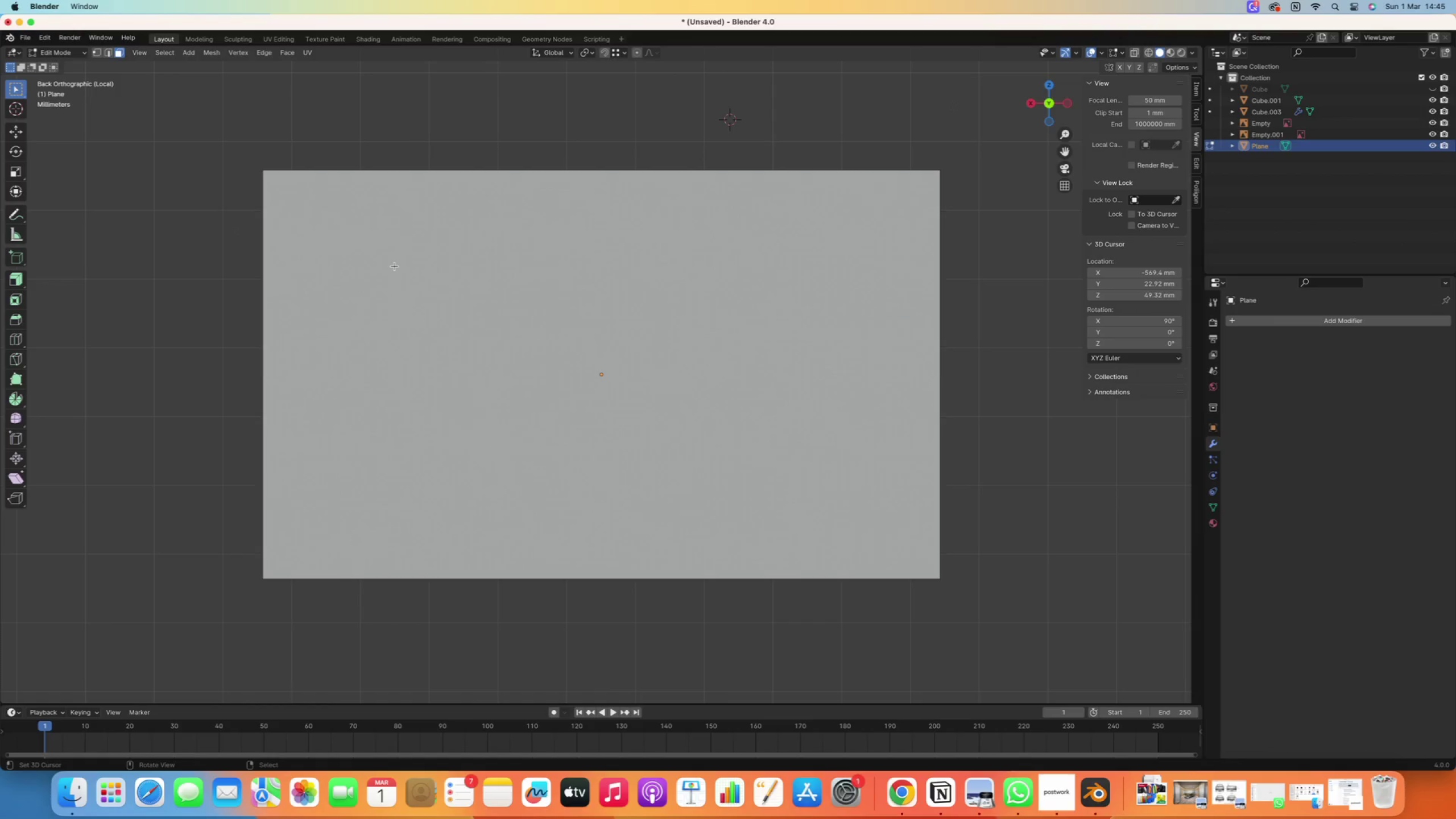 
key(1)
 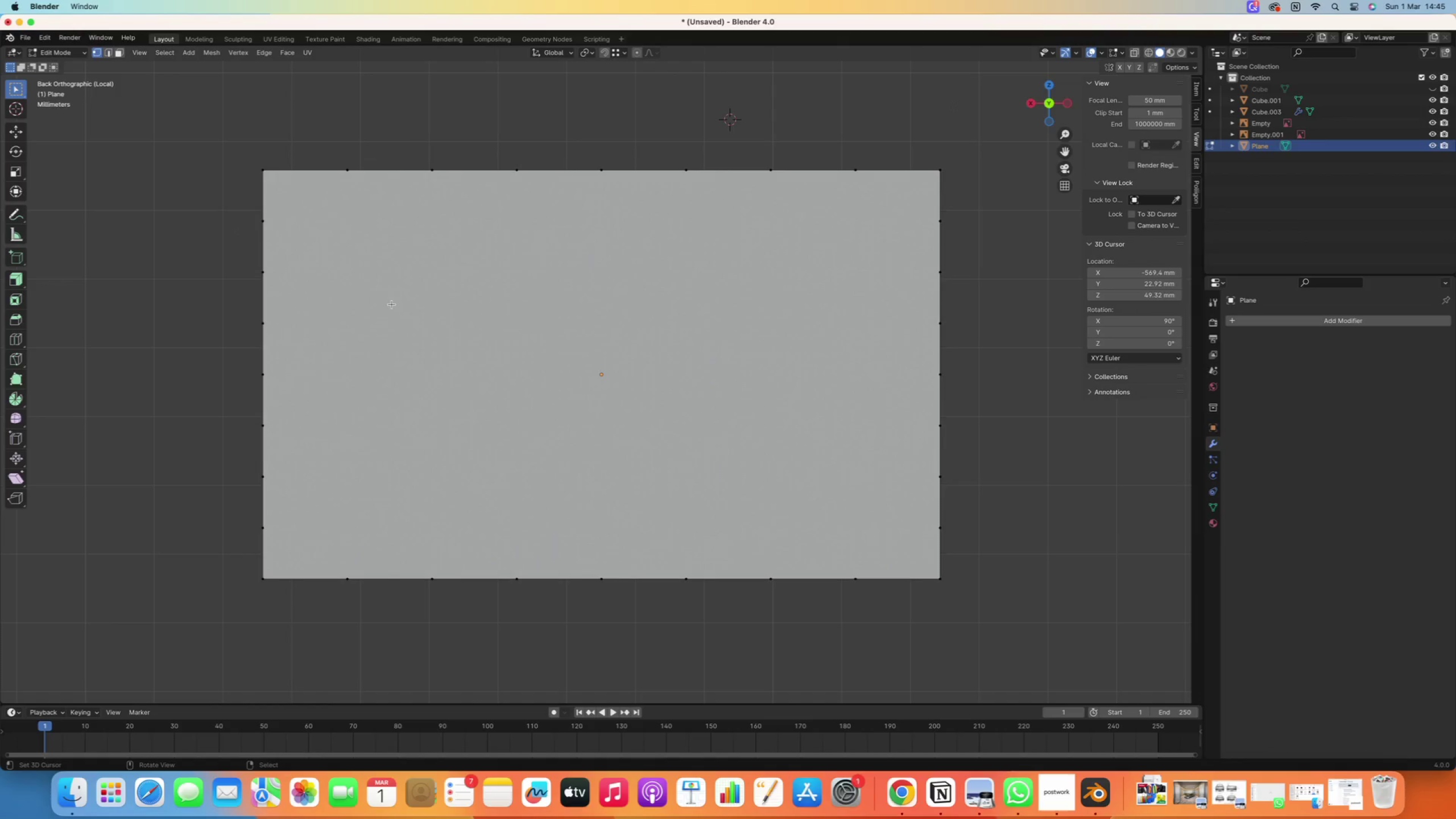 
key(K)
 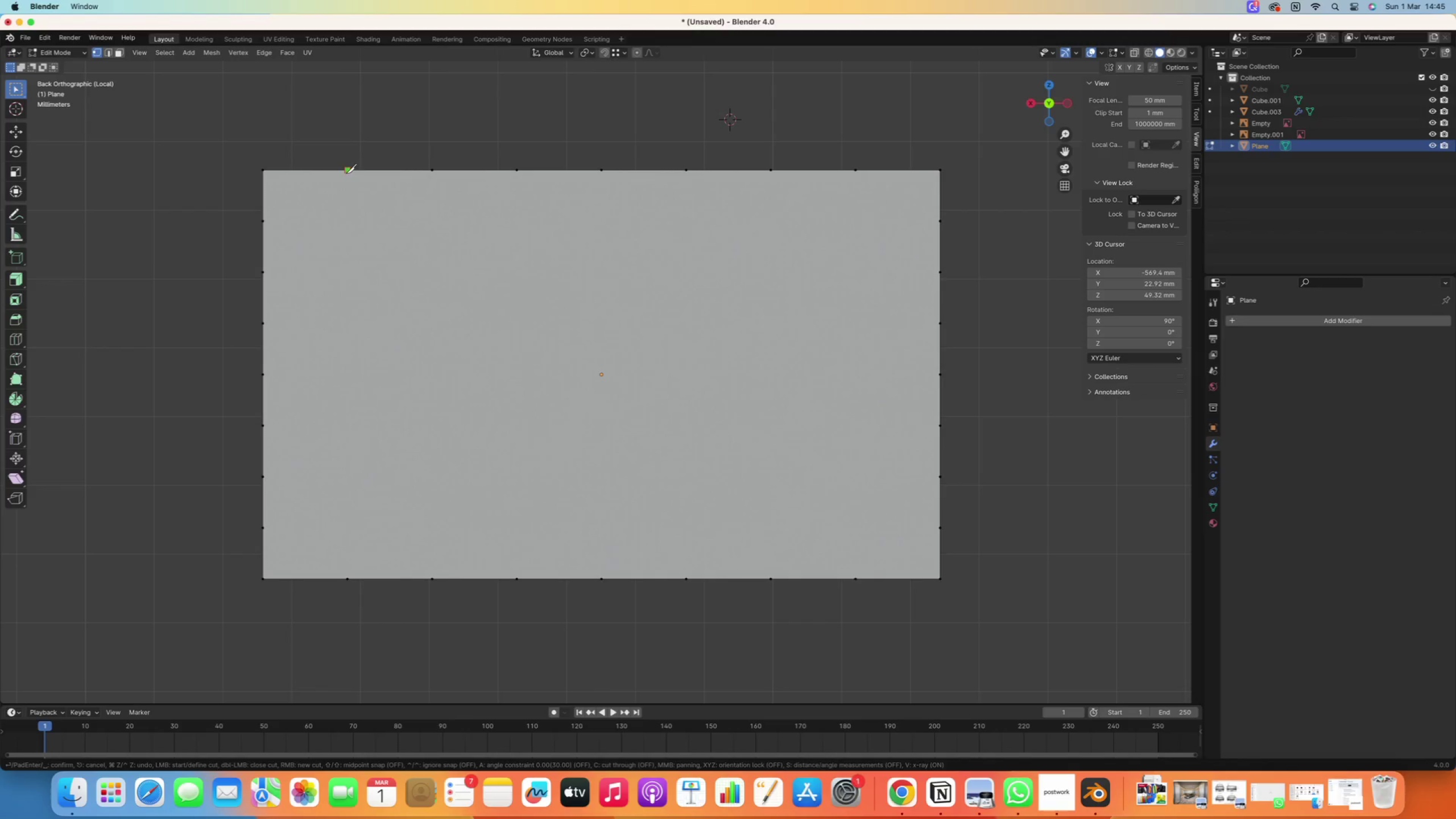 
left_click([346, 173])
 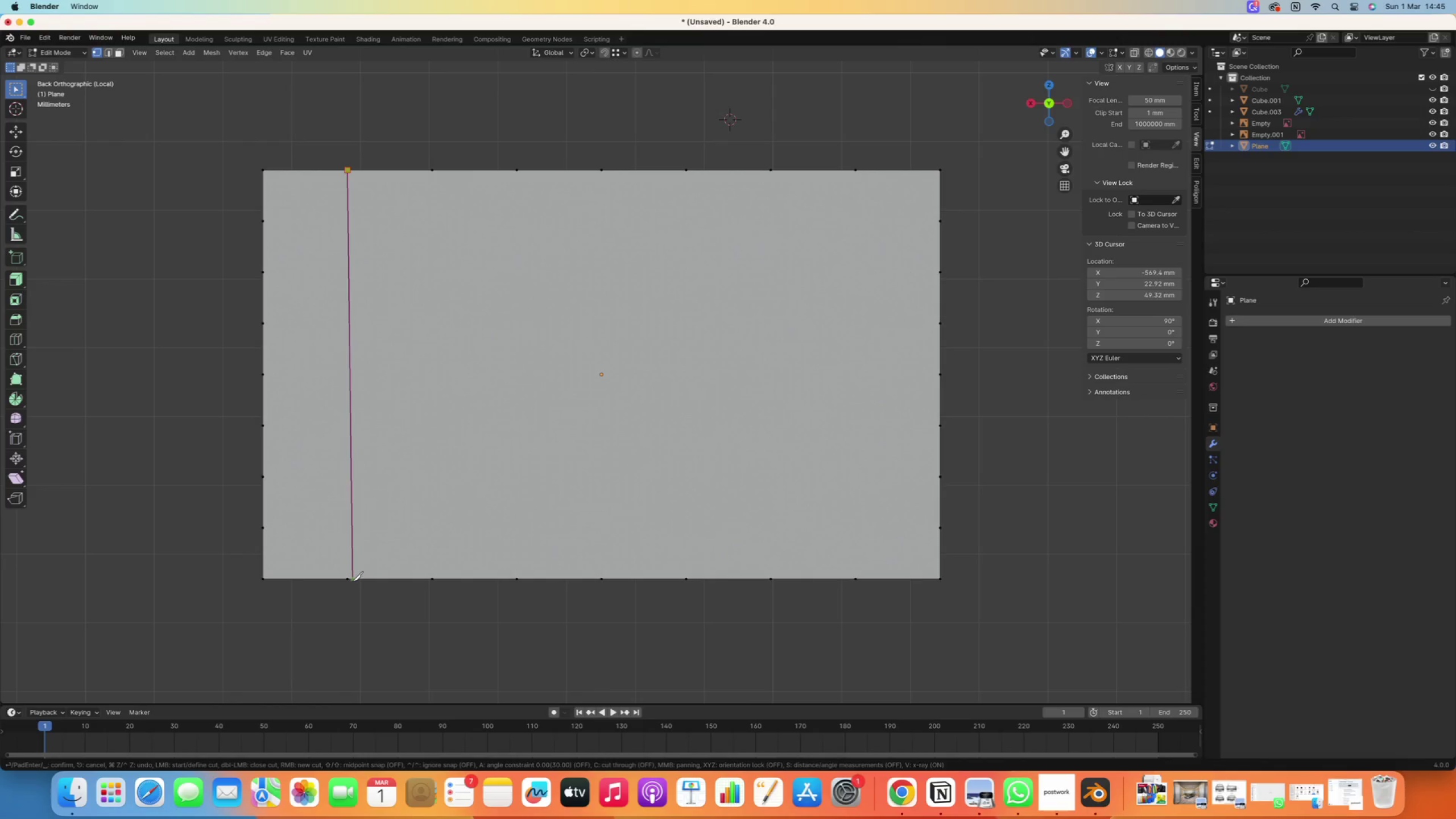 
left_click([349, 580])
 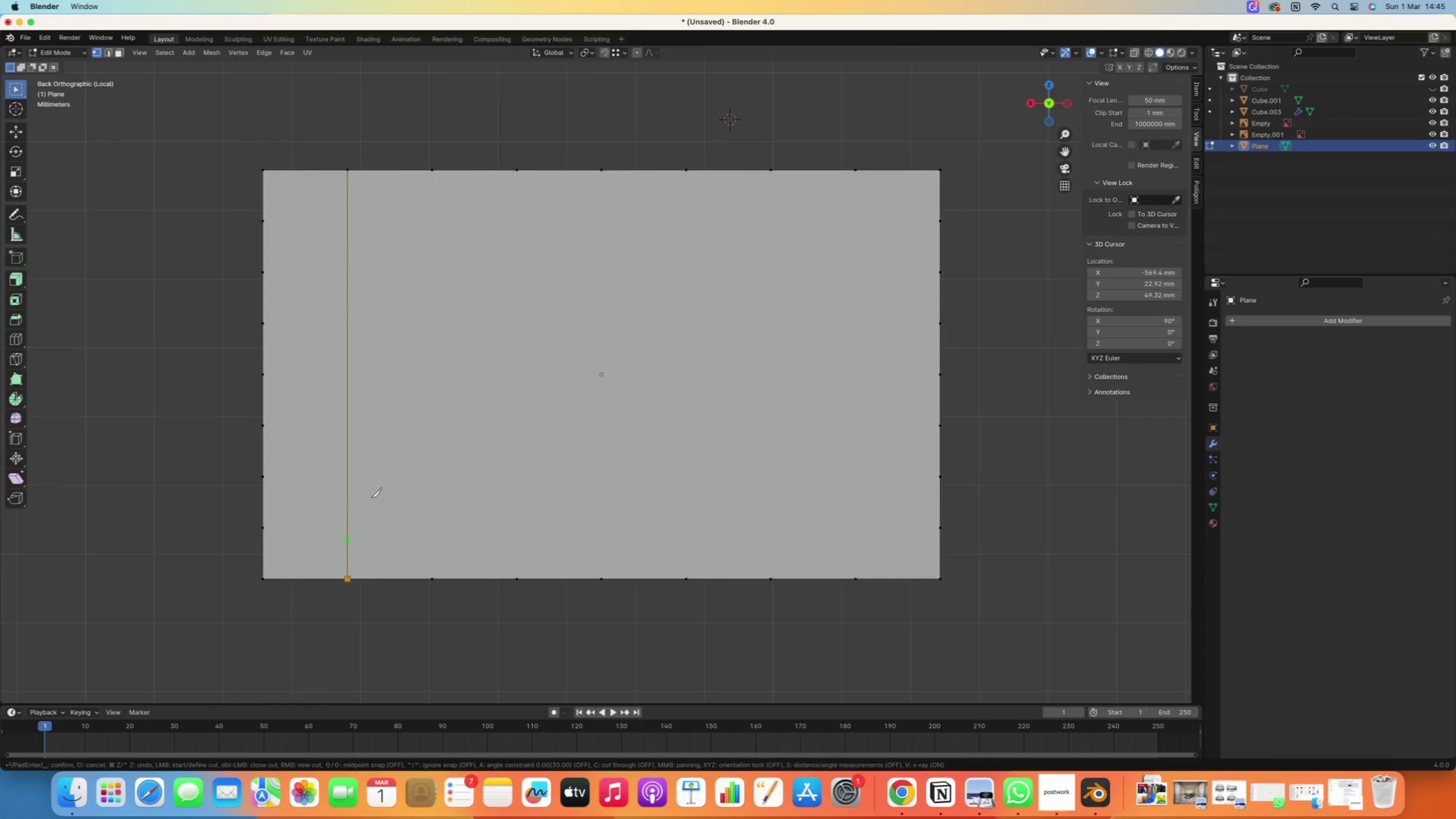 
right_click([388, 481])
 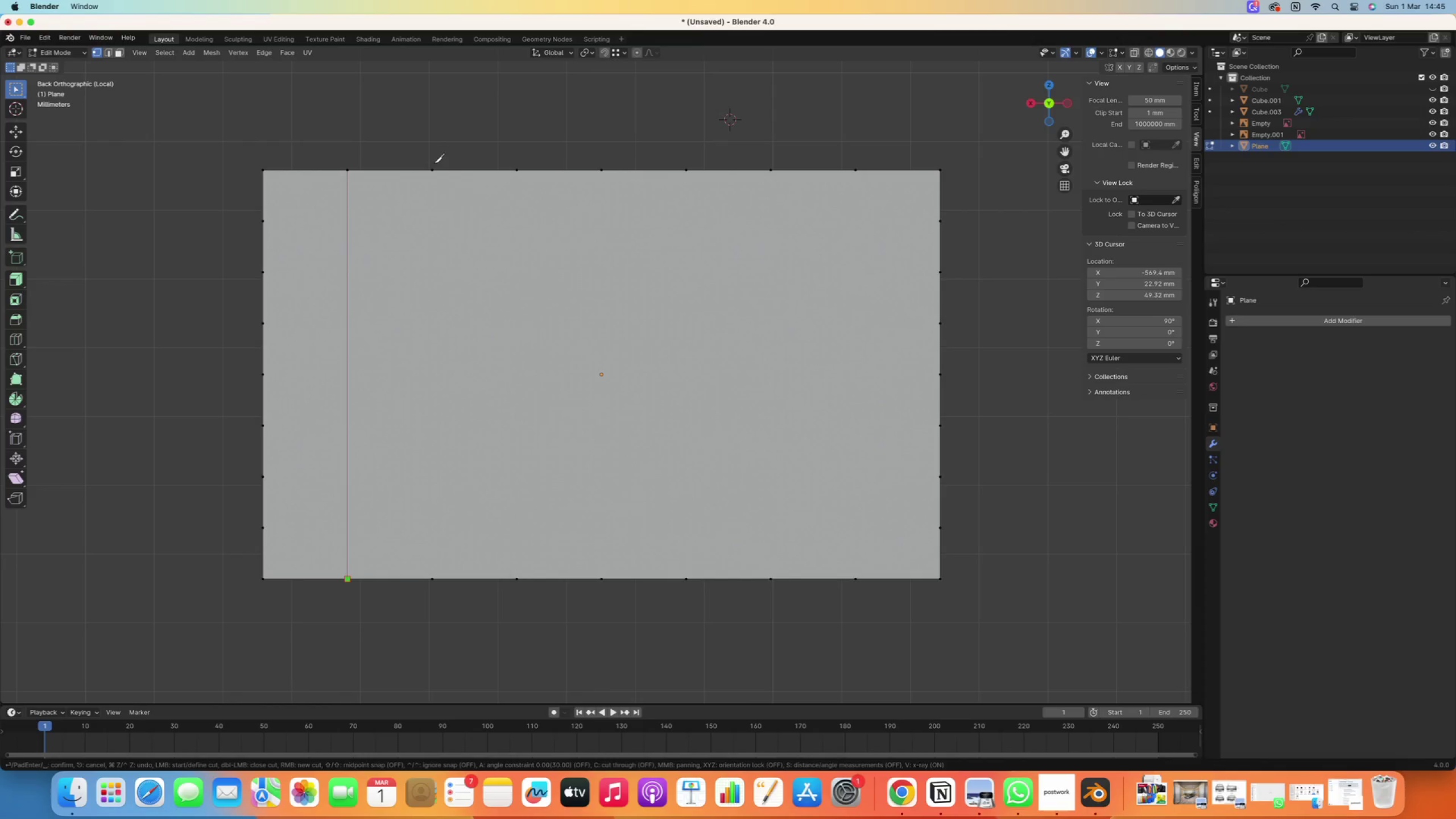 
left_click([434, 170])
 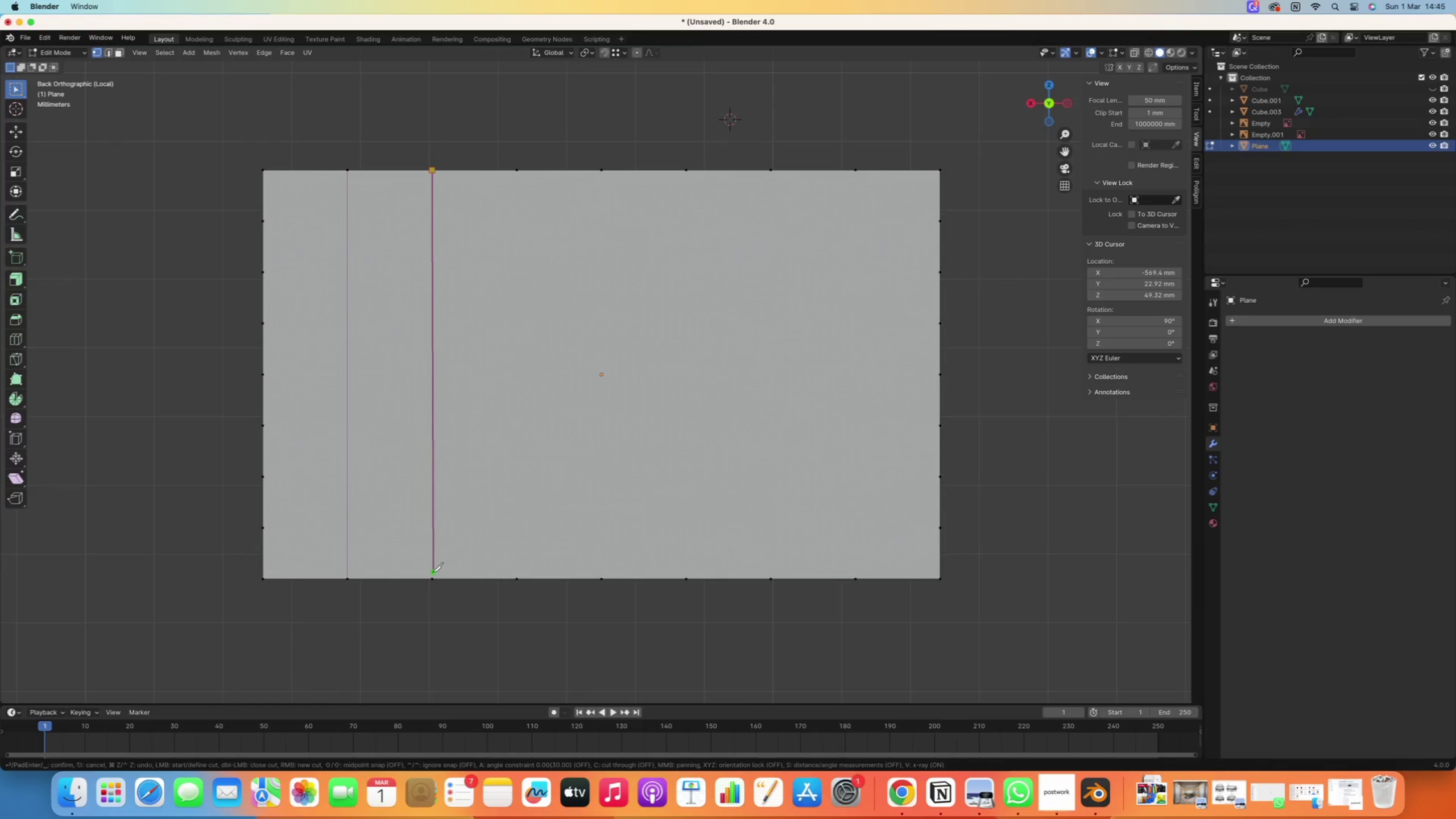 
left_click([433, 573])
 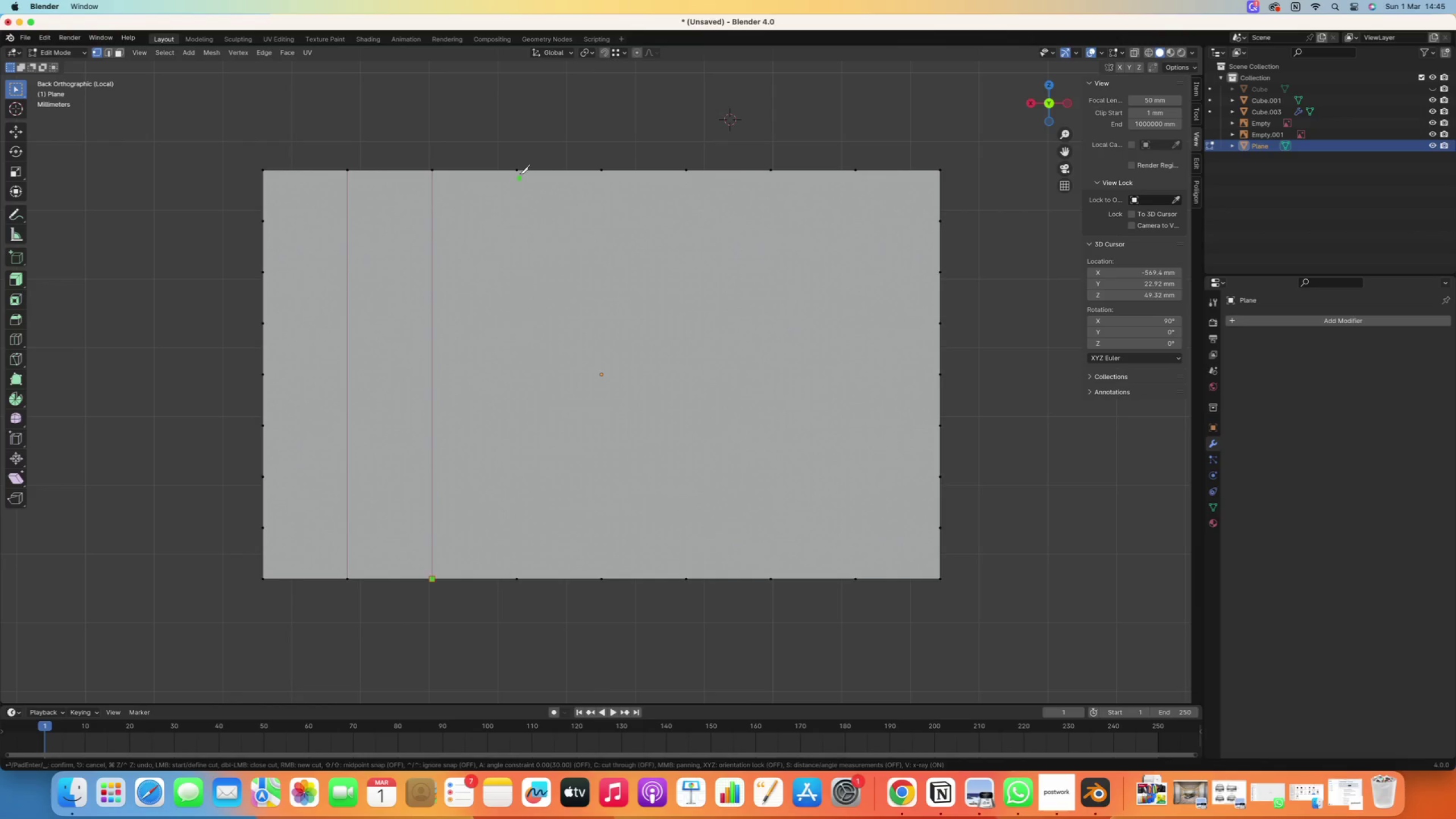 
left_click([520, 172])
 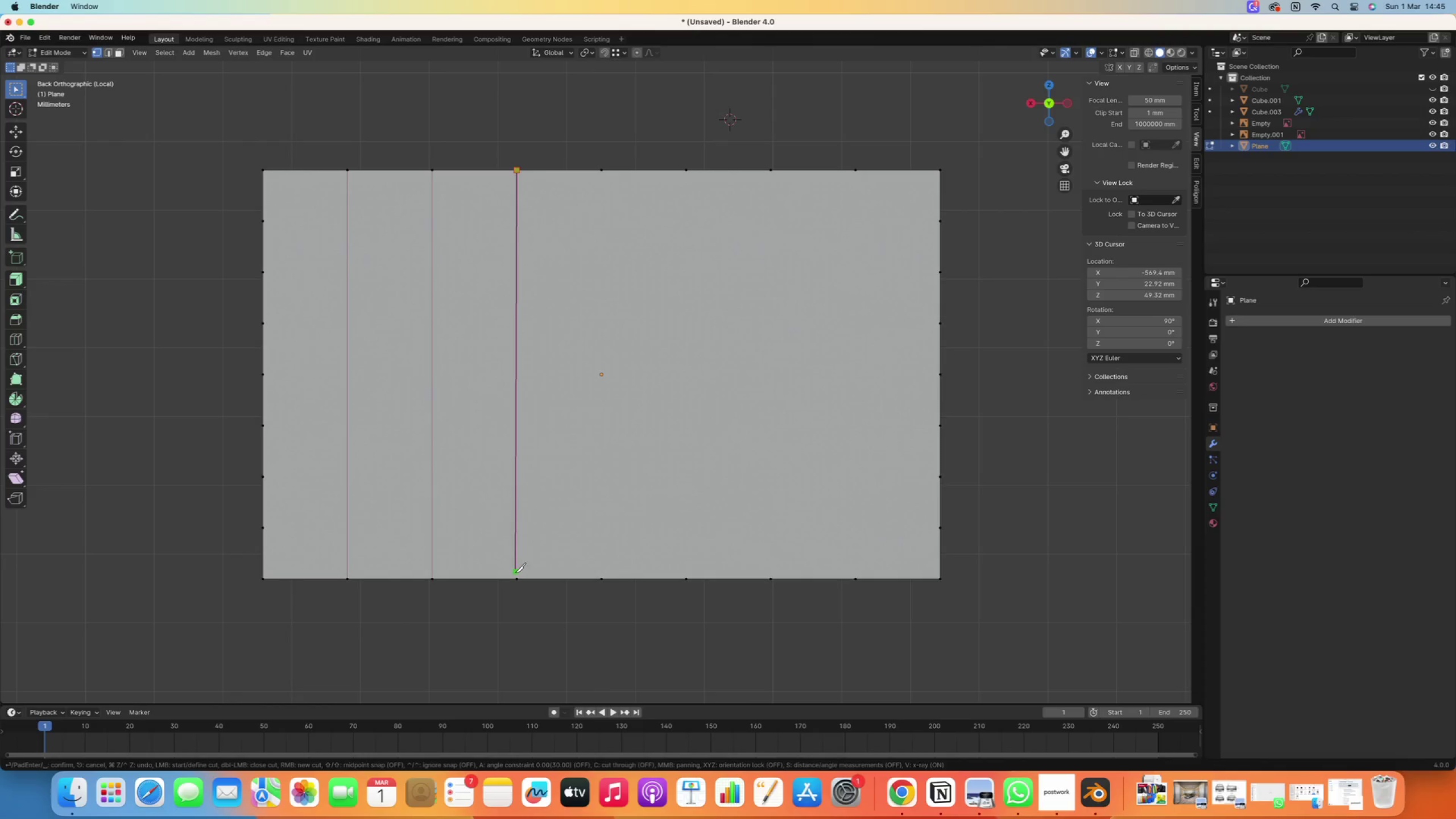 
left_click([516, 576])
 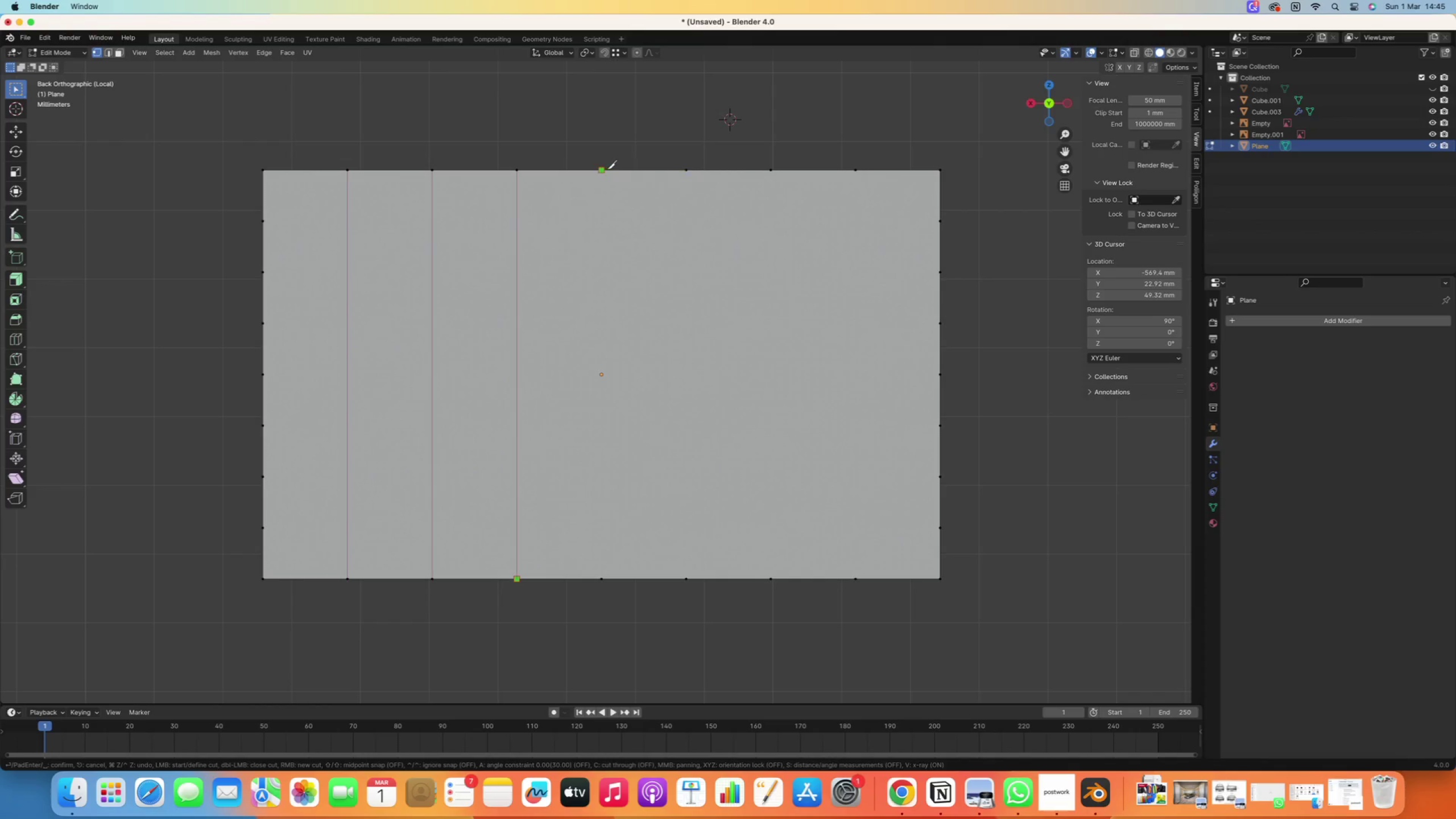 
left_click([605, 170])
 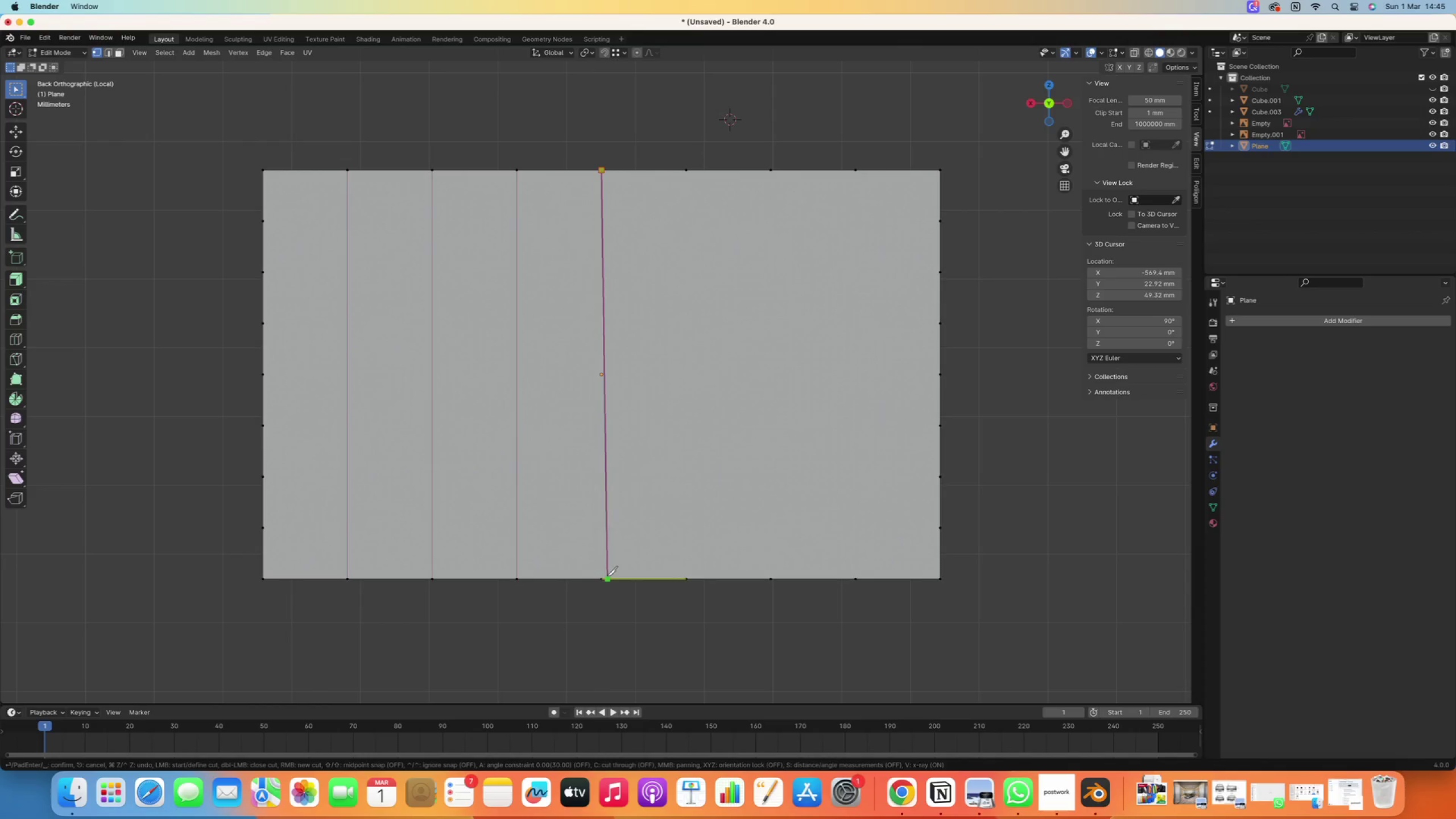 
left_click([606, 577])
 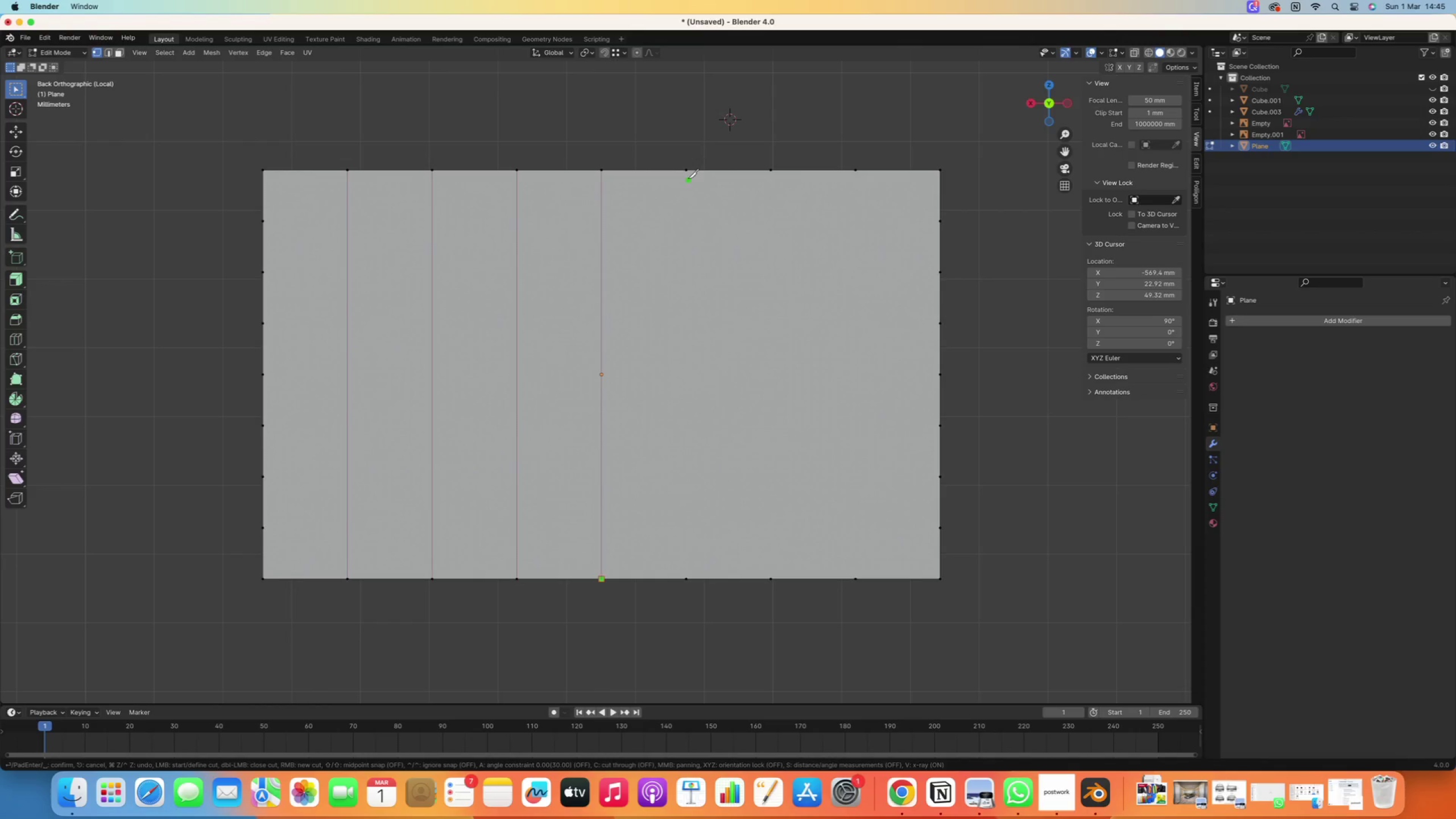 
left_click([688, 173])
 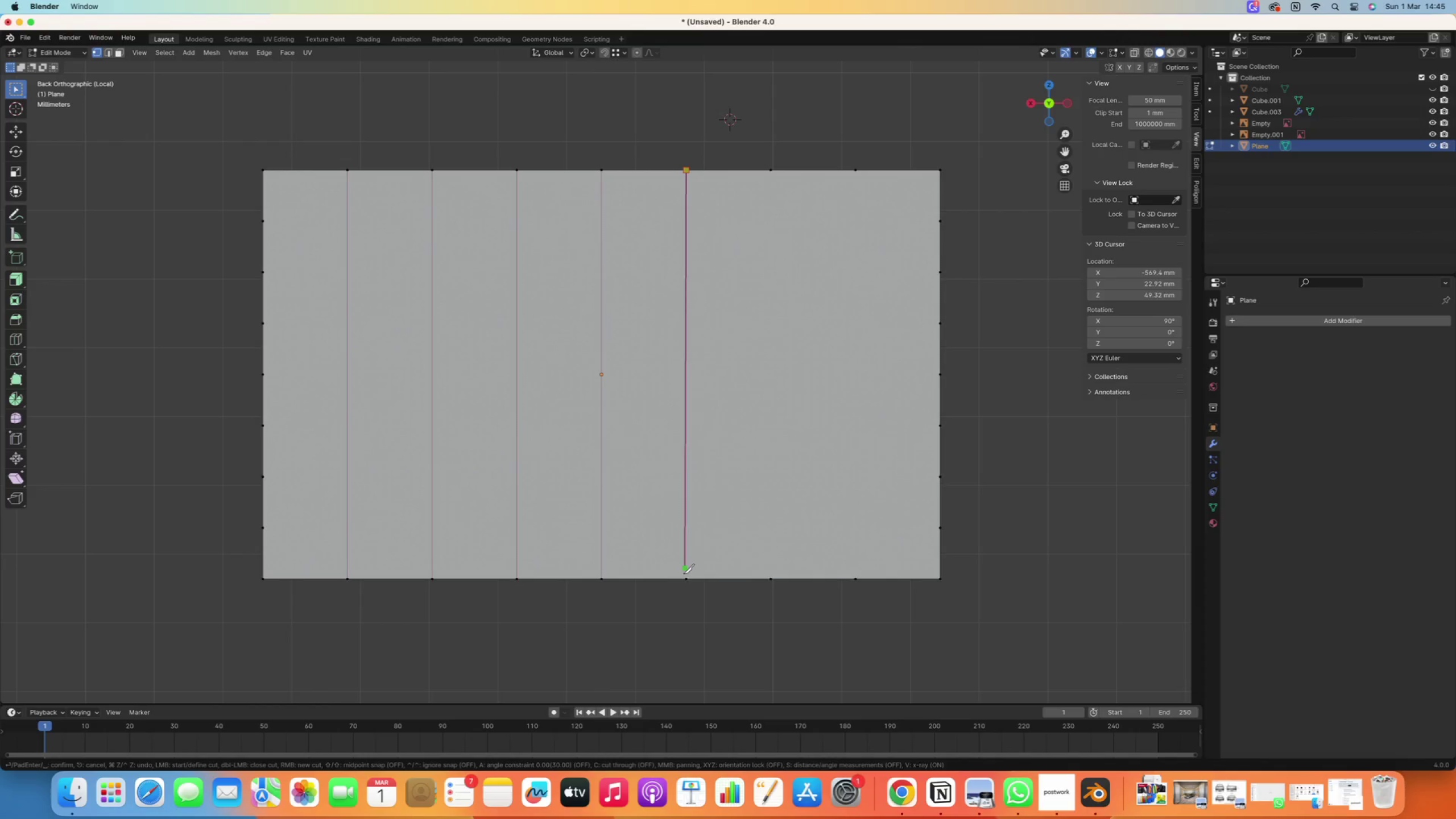 
left_click([684, 578])
 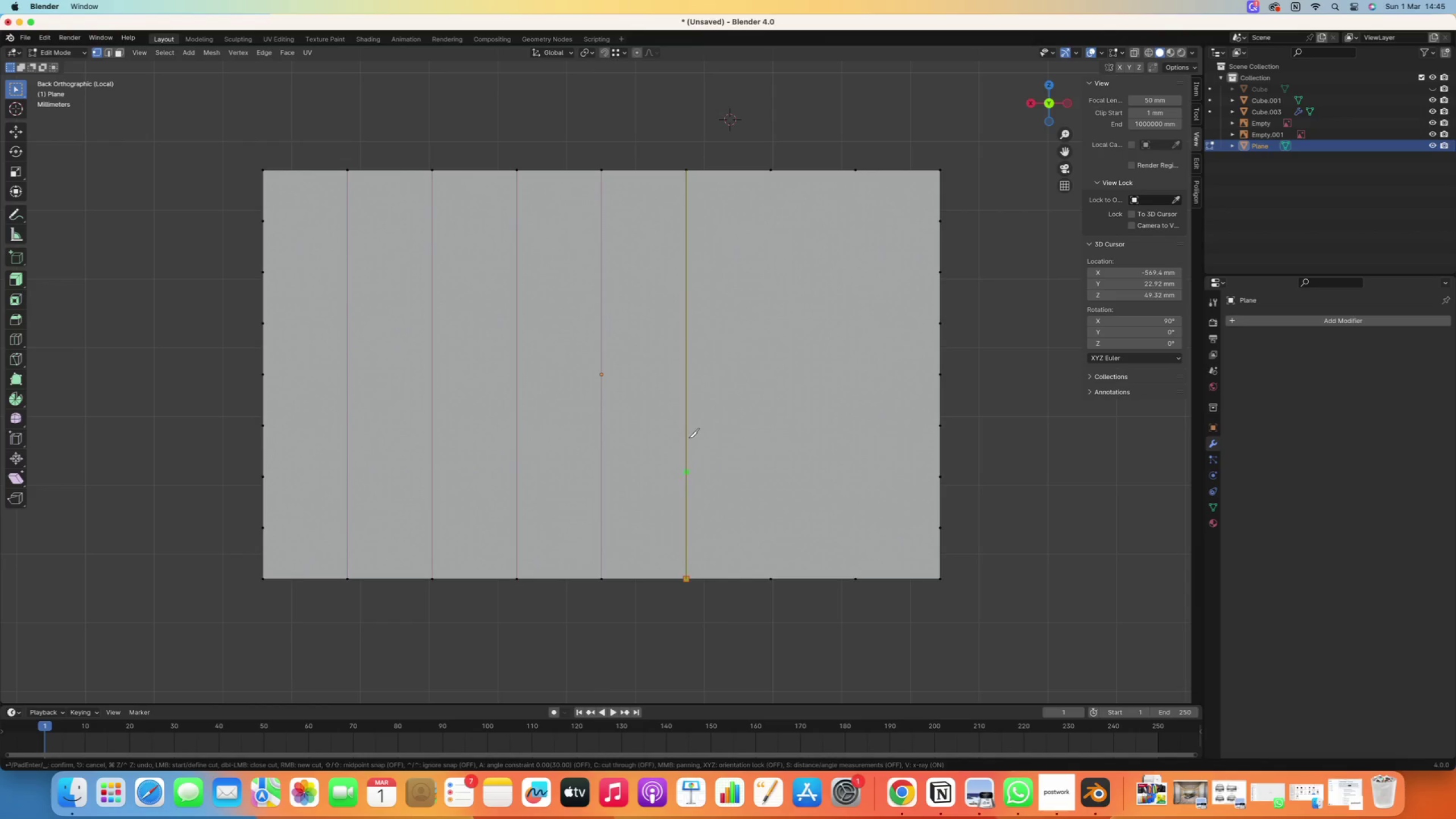 
right_click([689, 438])
 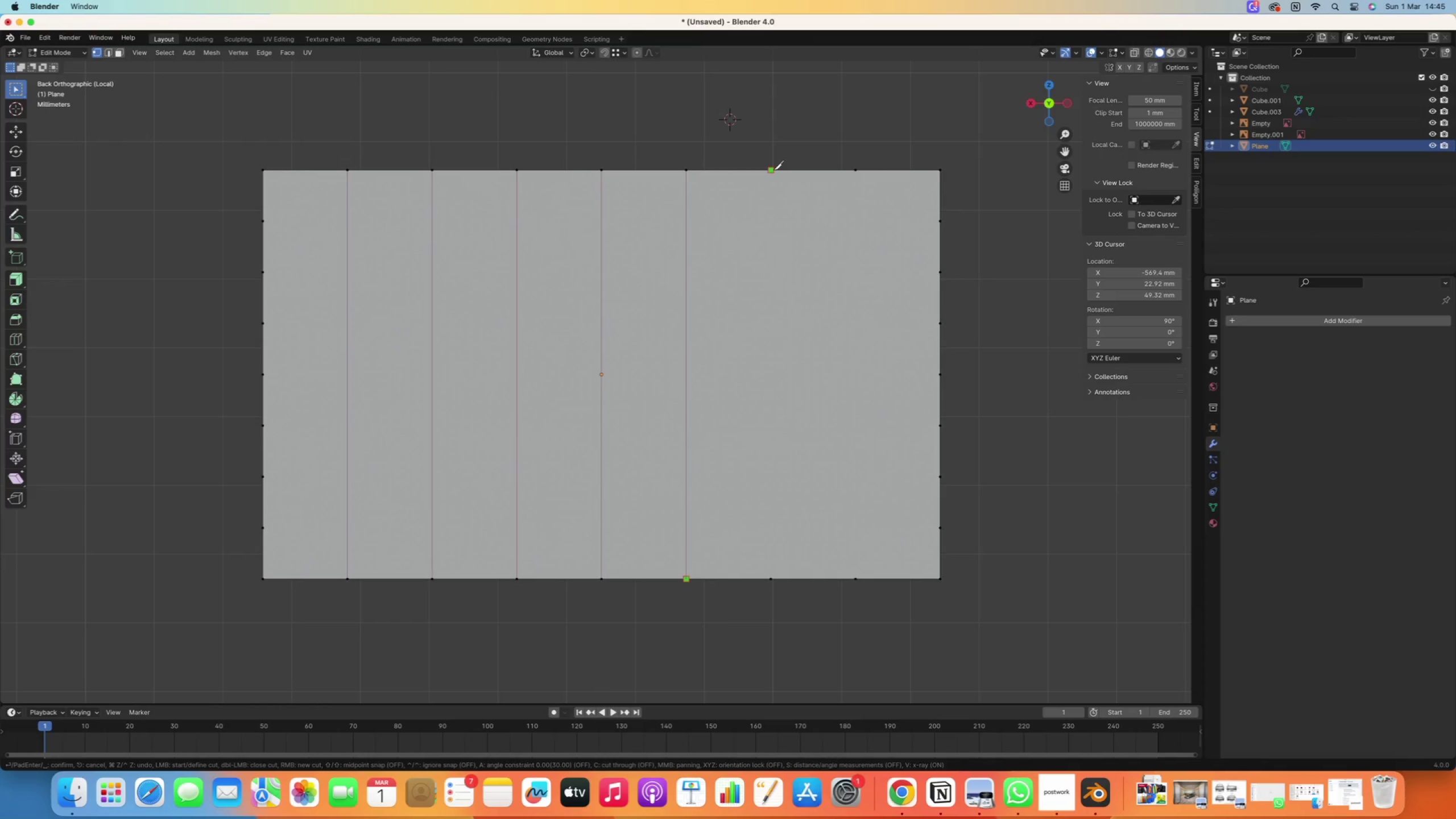 
left_click([774, 170])
 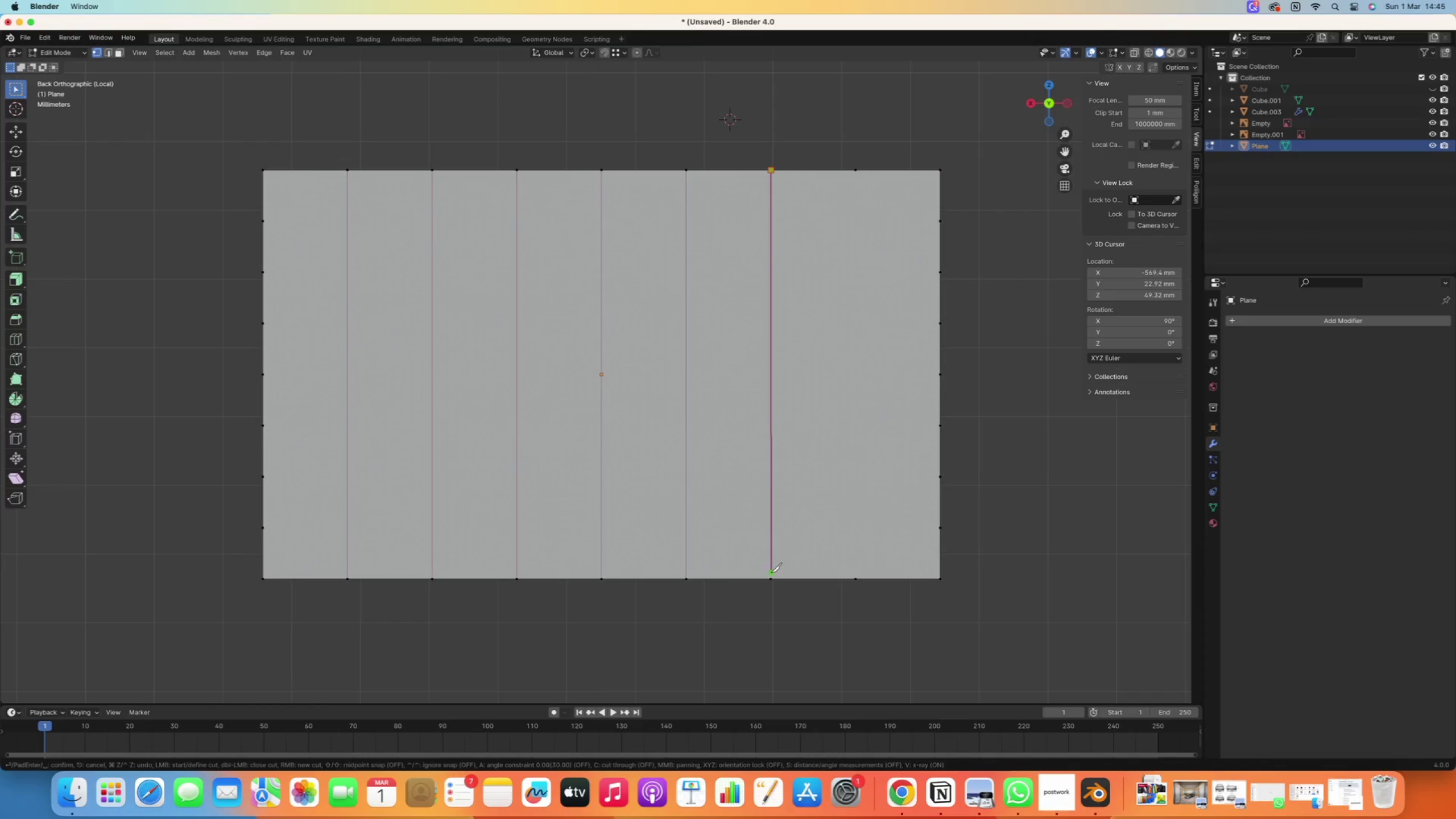 
left_click([771, 576])
 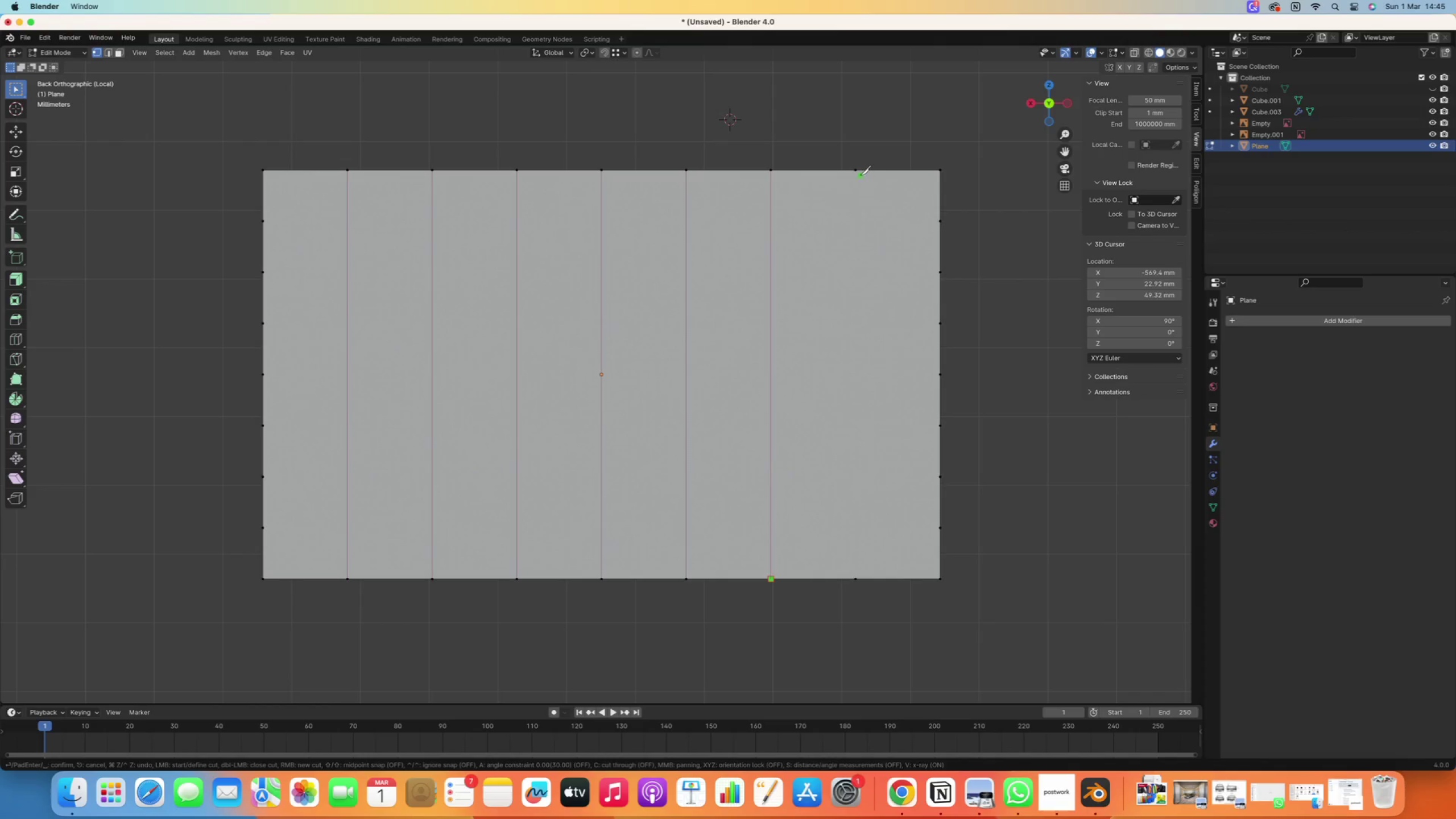 
left_click([859, 173])
 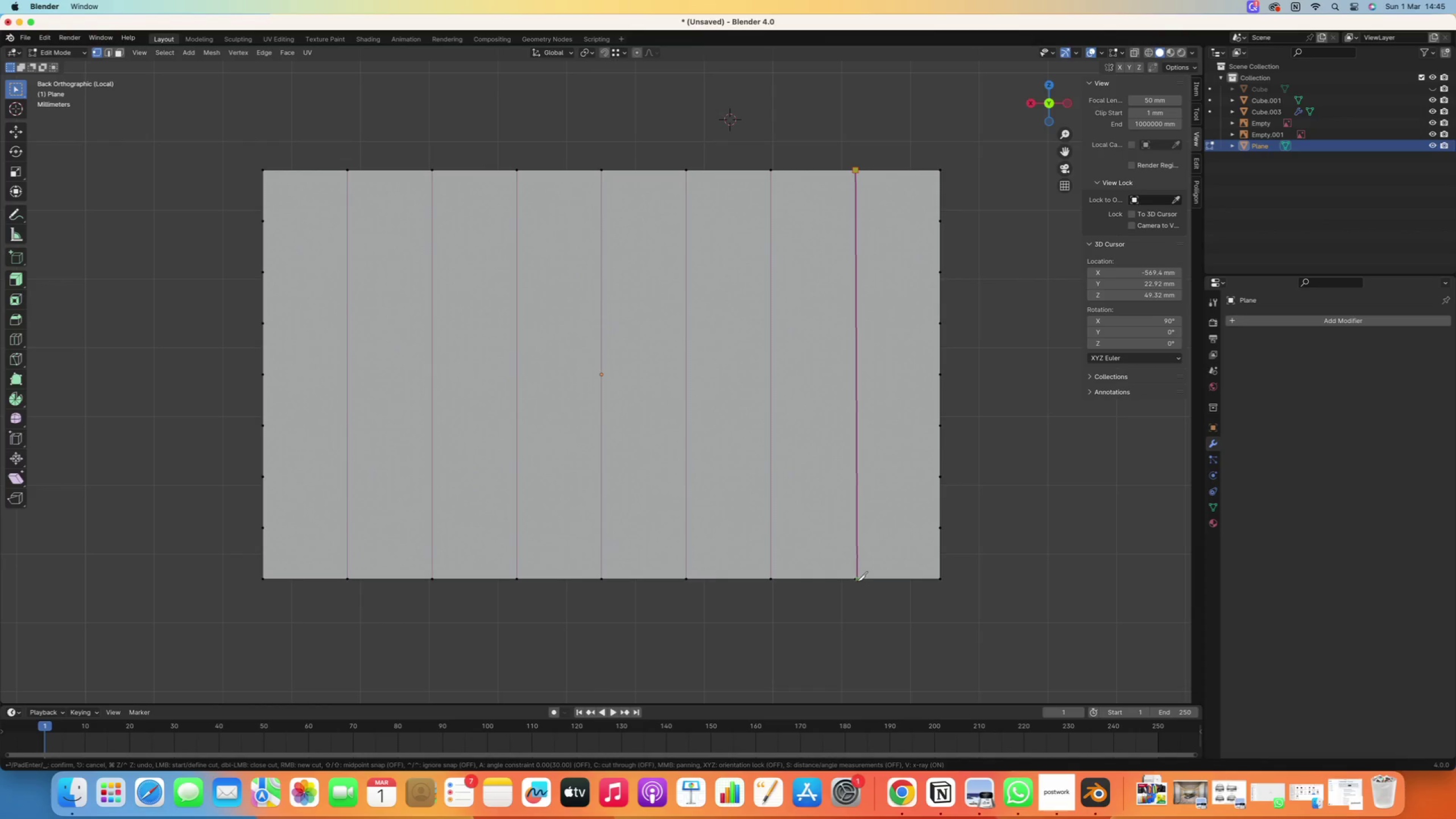 
left_click([854, 580])
 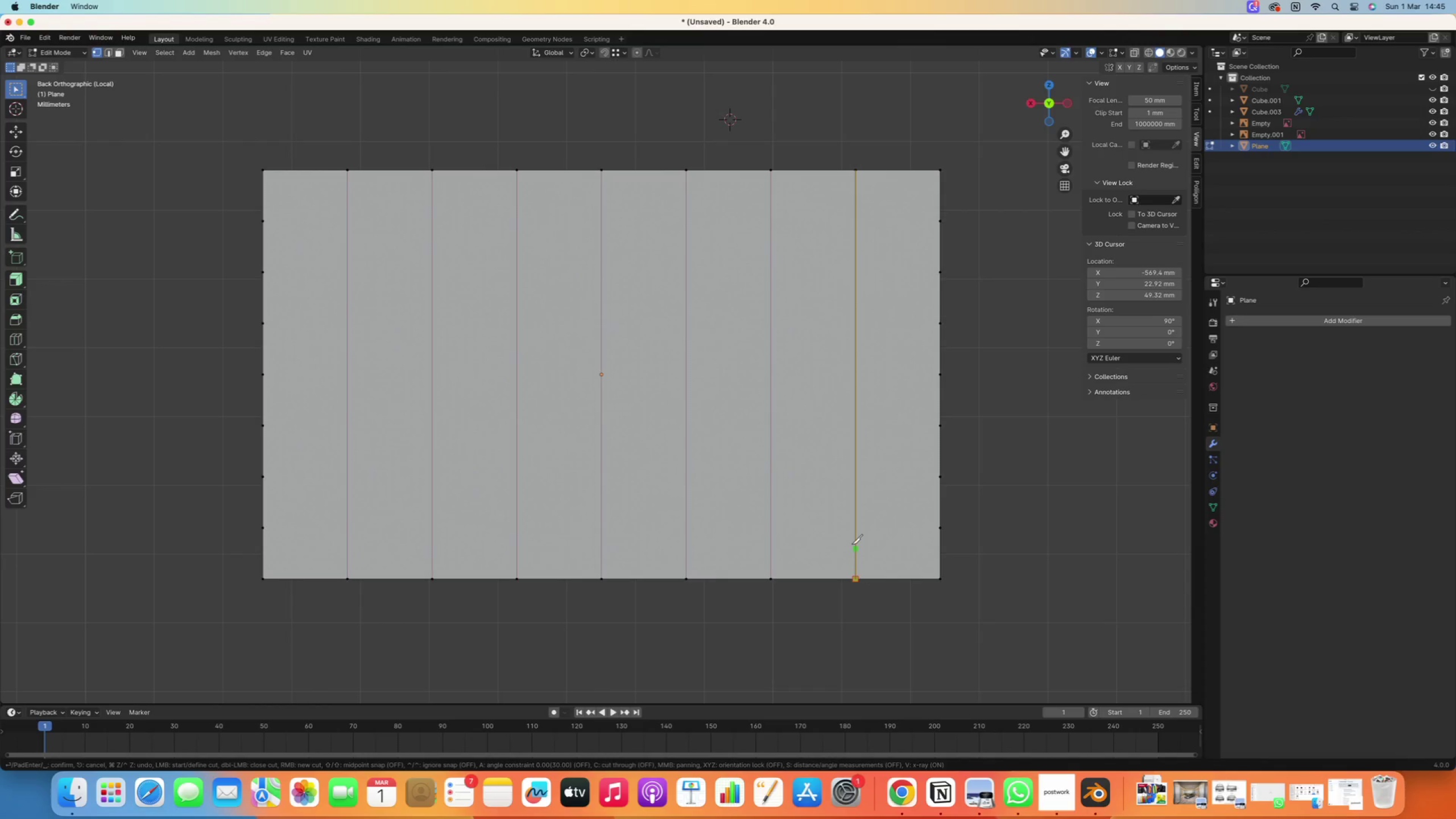 
right_click([852, 544])
 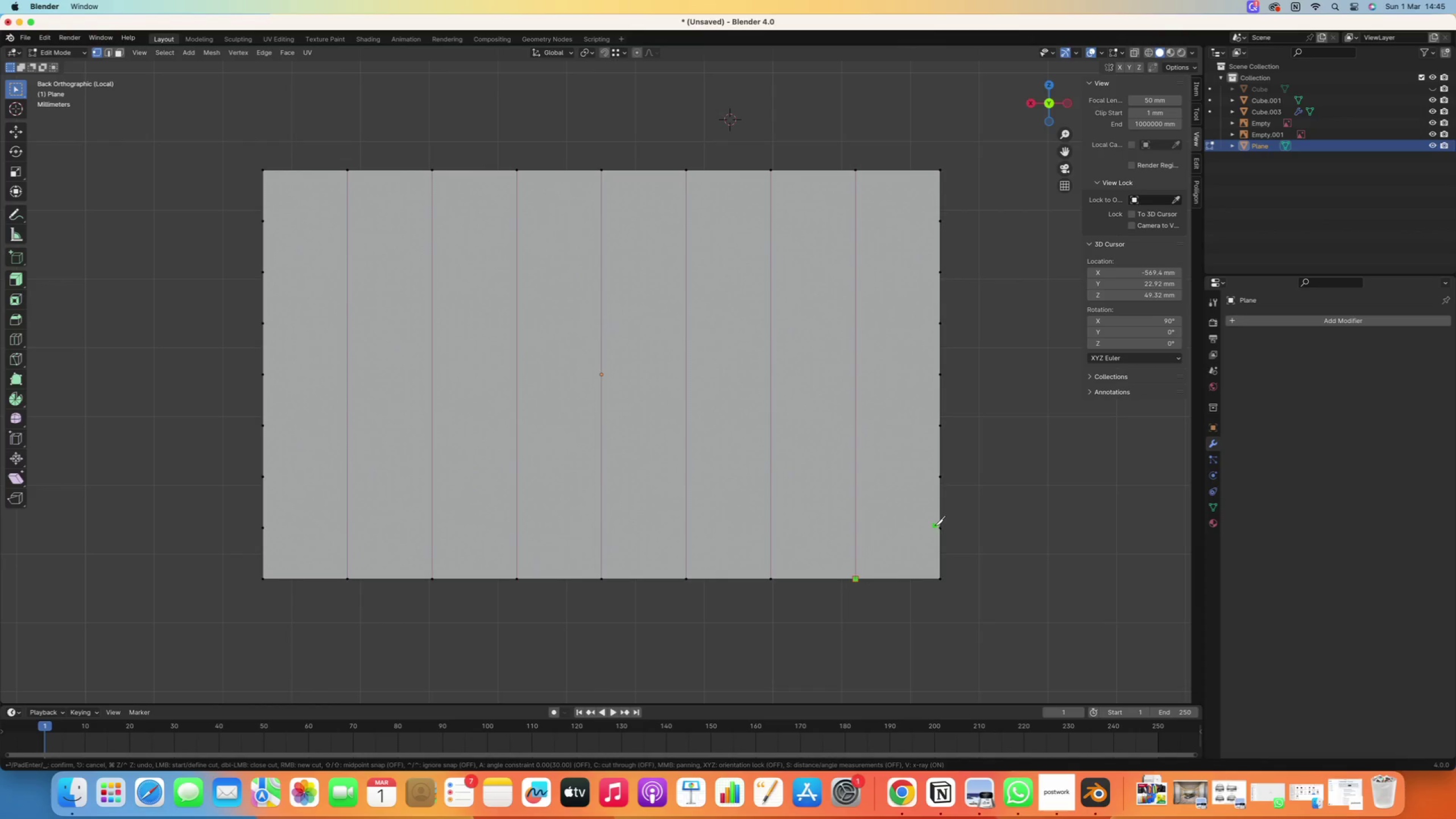 
left_click([937, 526])
 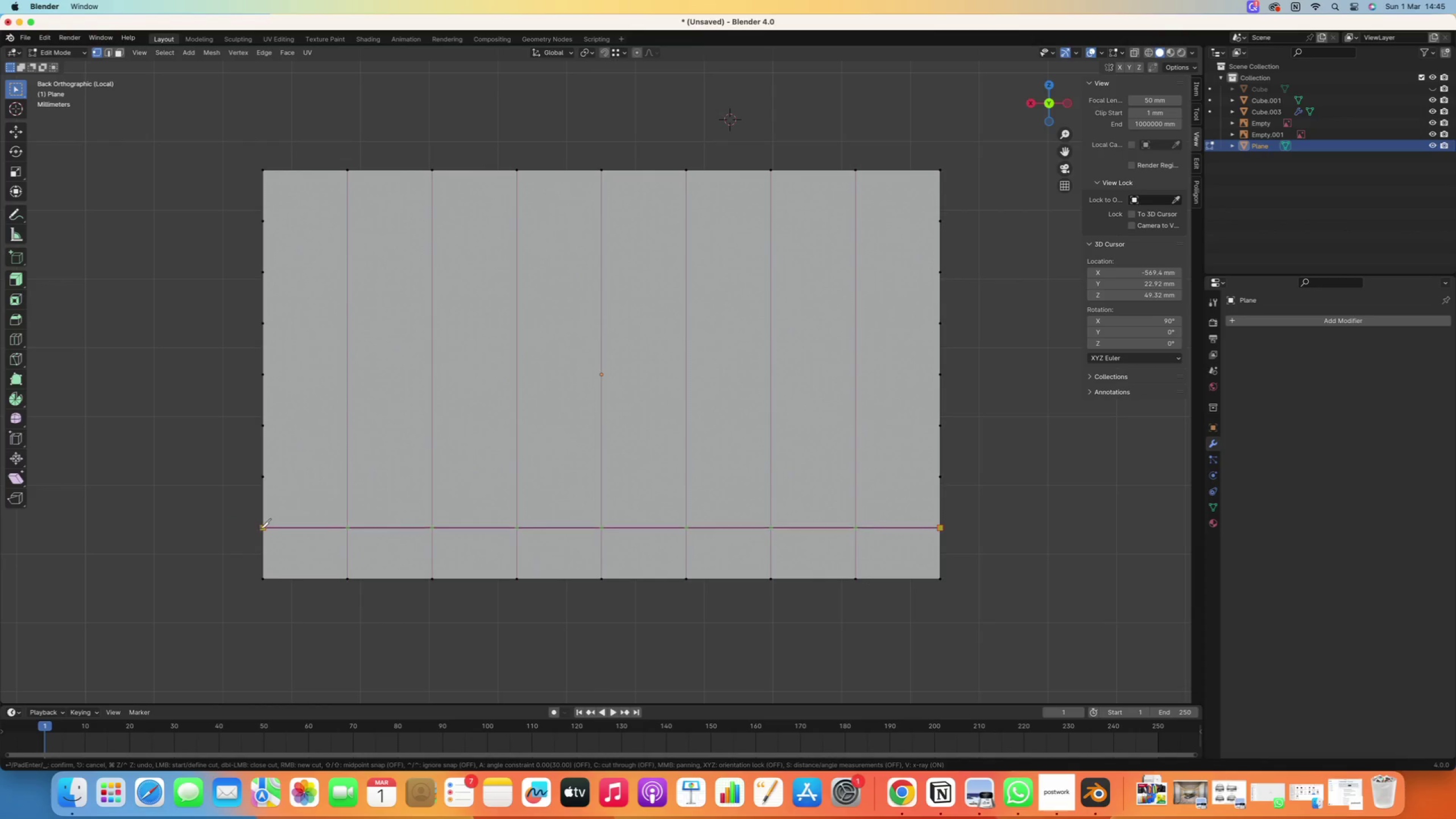 
left_click([264, 528])
 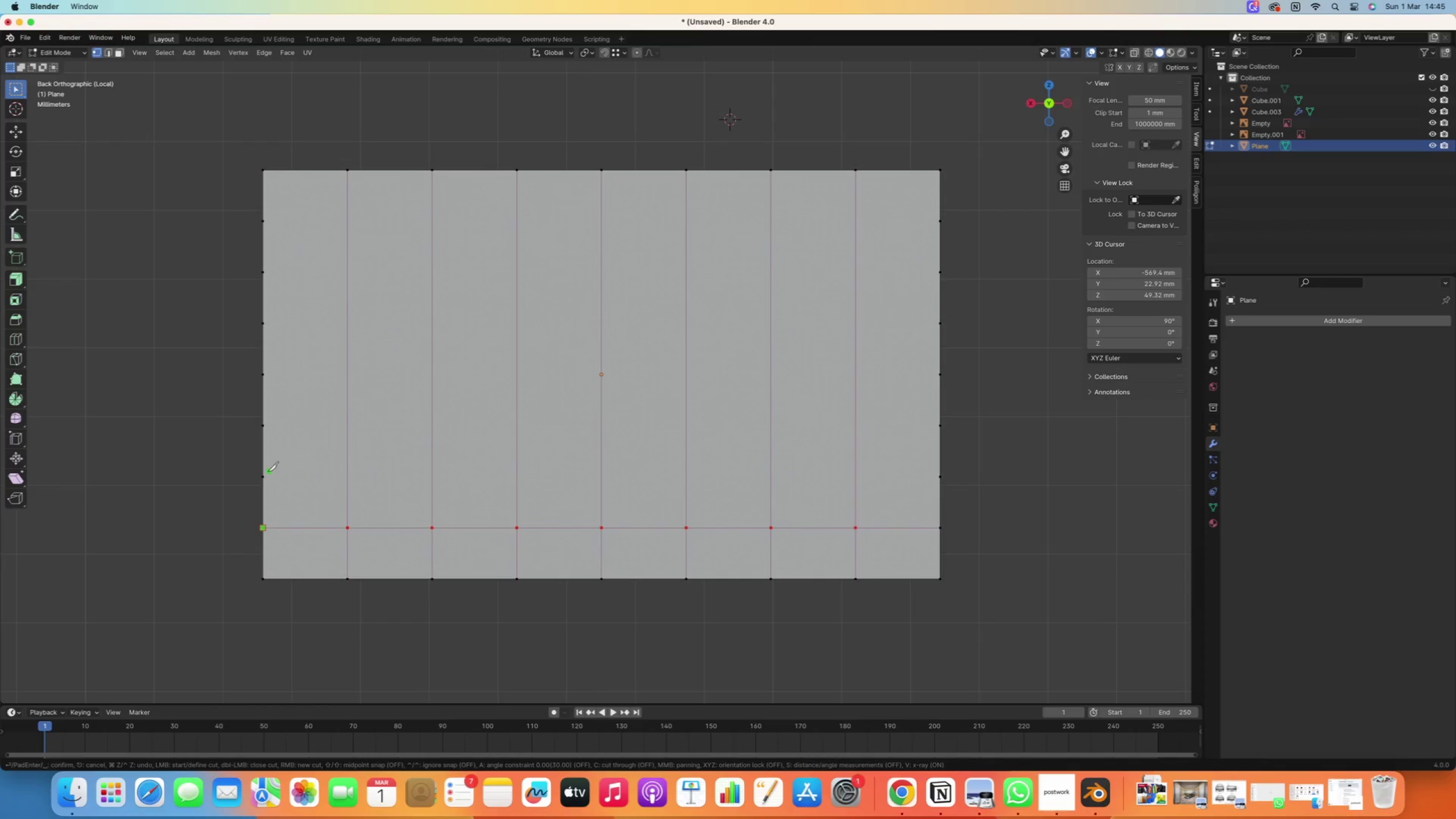 
left_click([267, 474])
 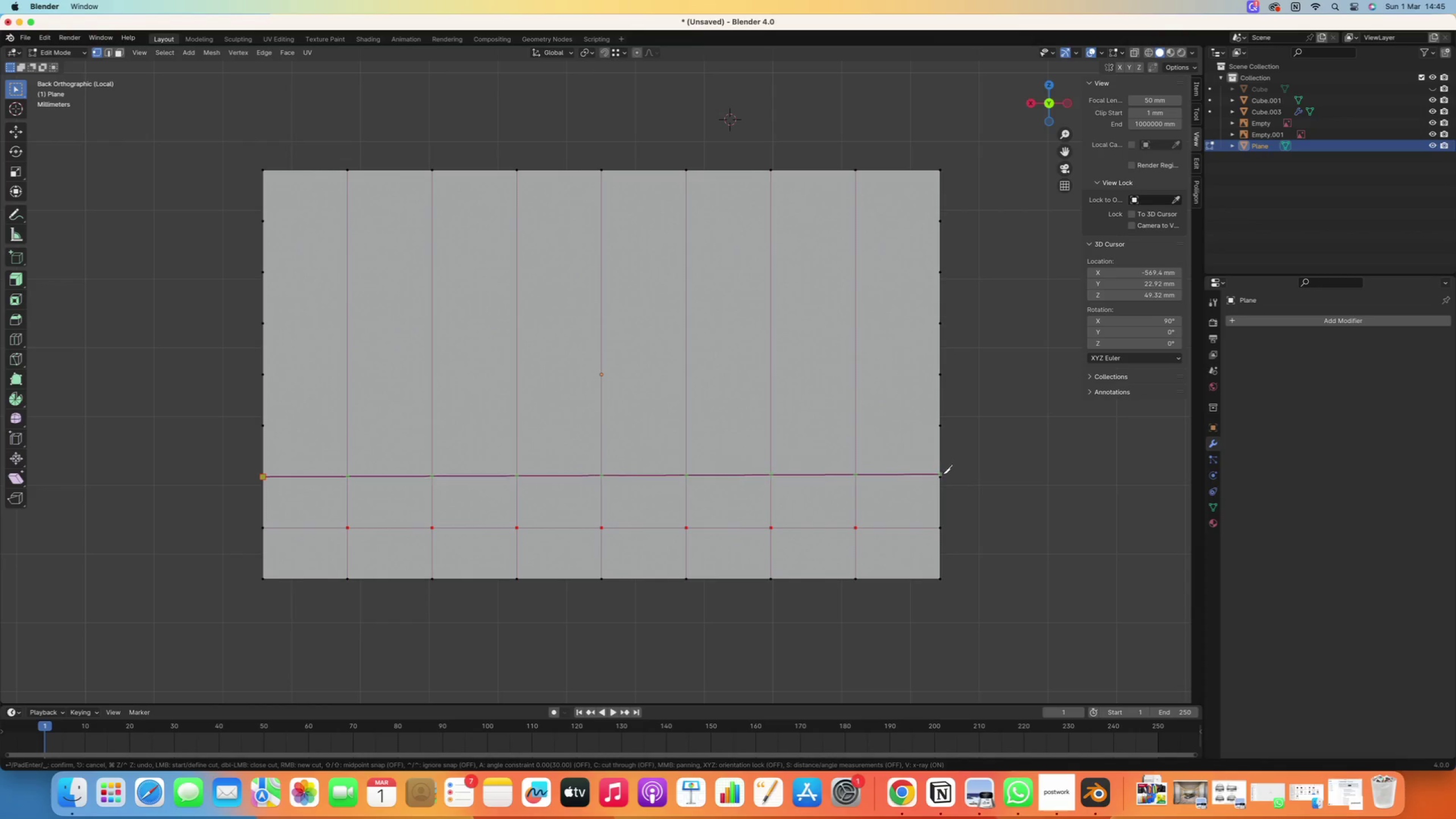 
left_click([941, 475])
 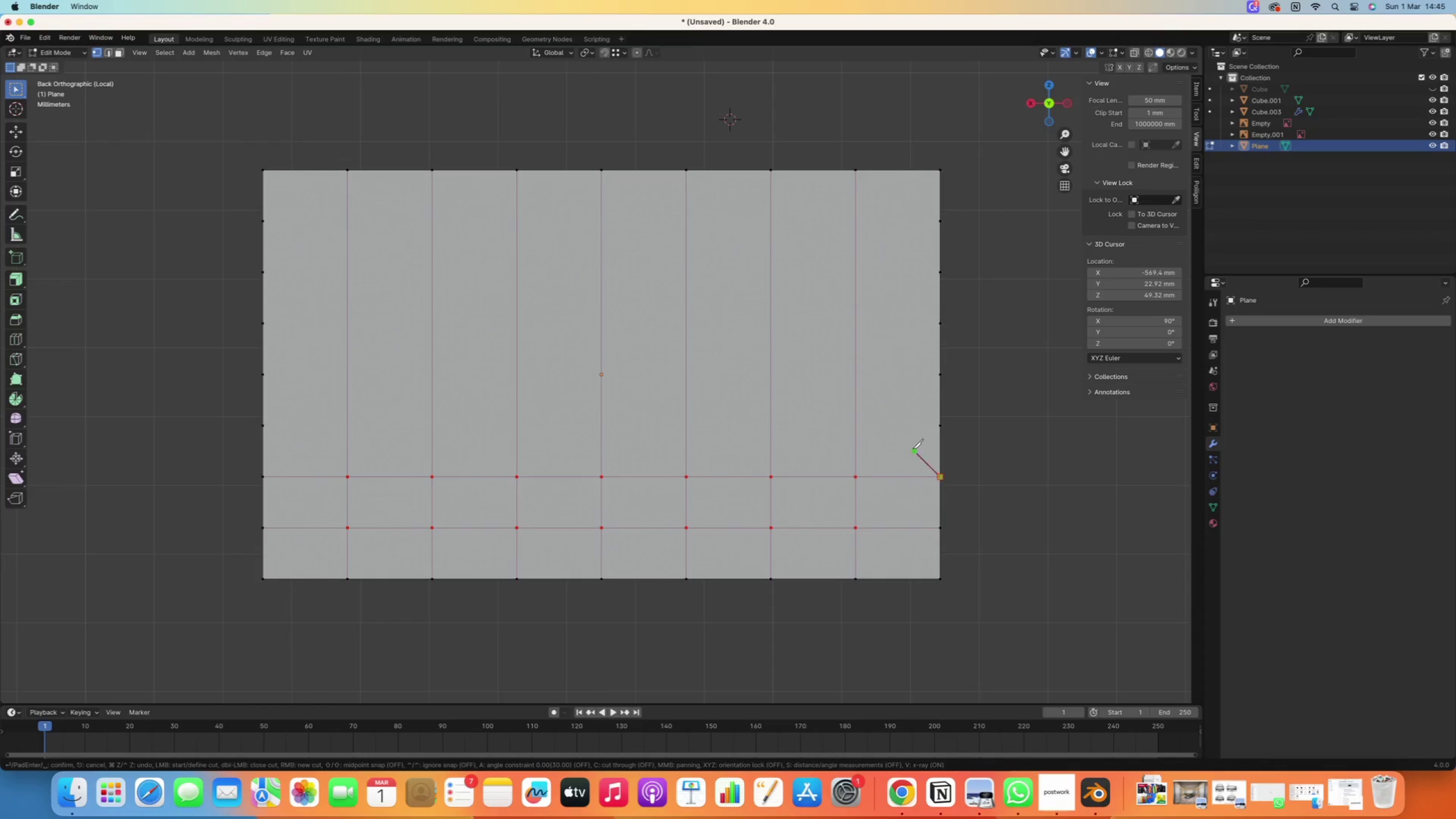 
right_click([913, 449])
 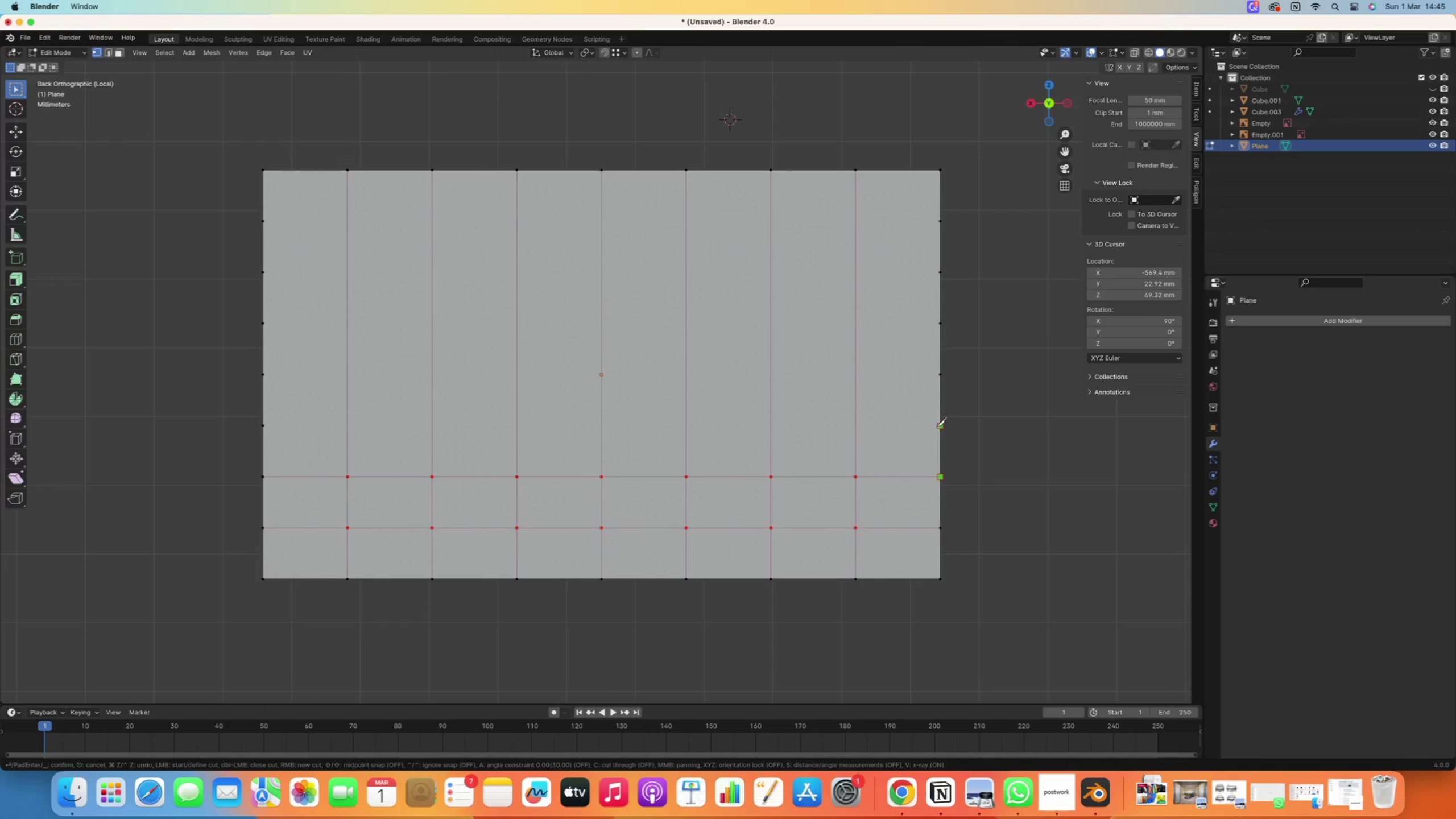 
left_click([937, 427])
 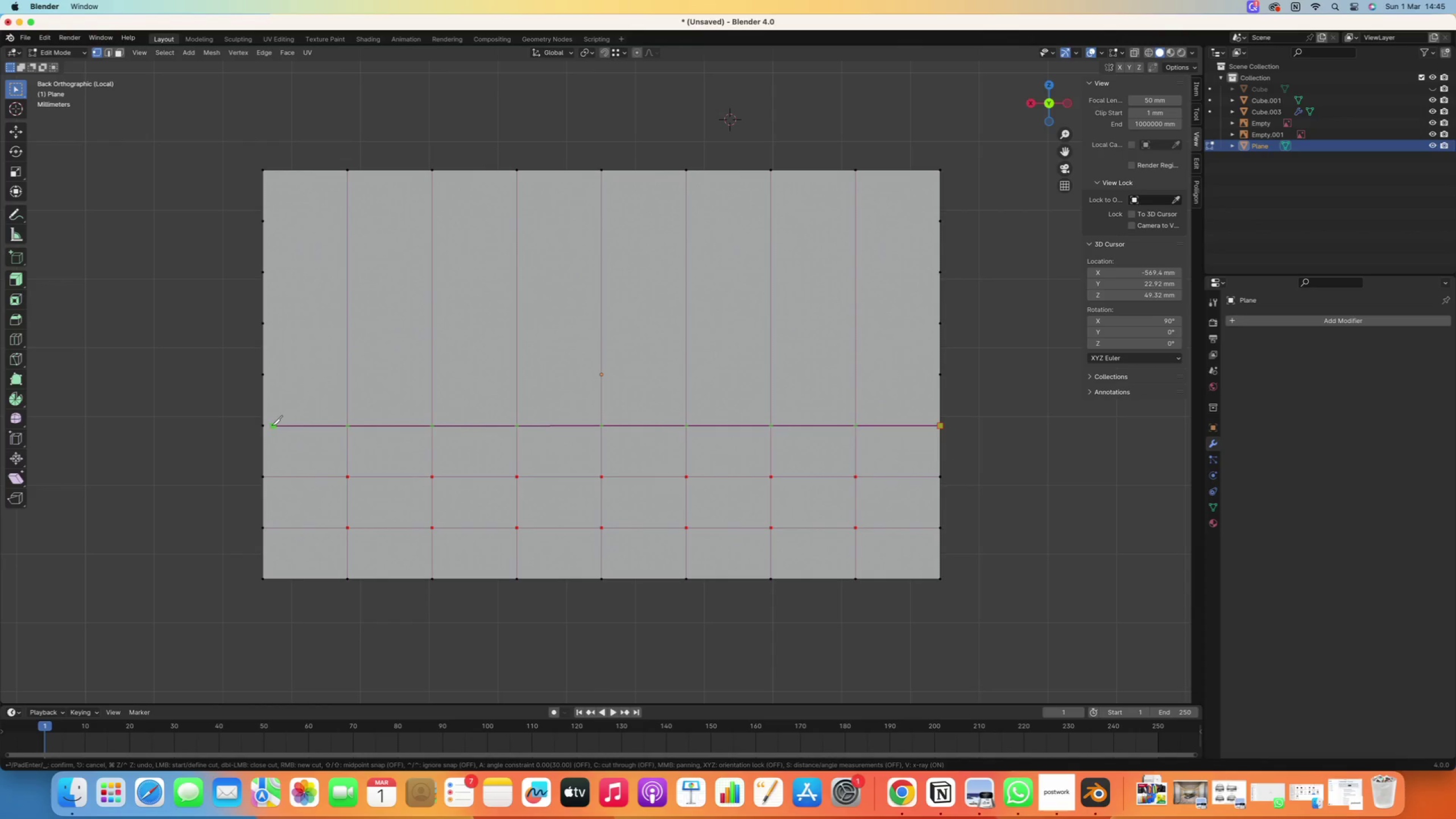 
left_click([267, 425])
 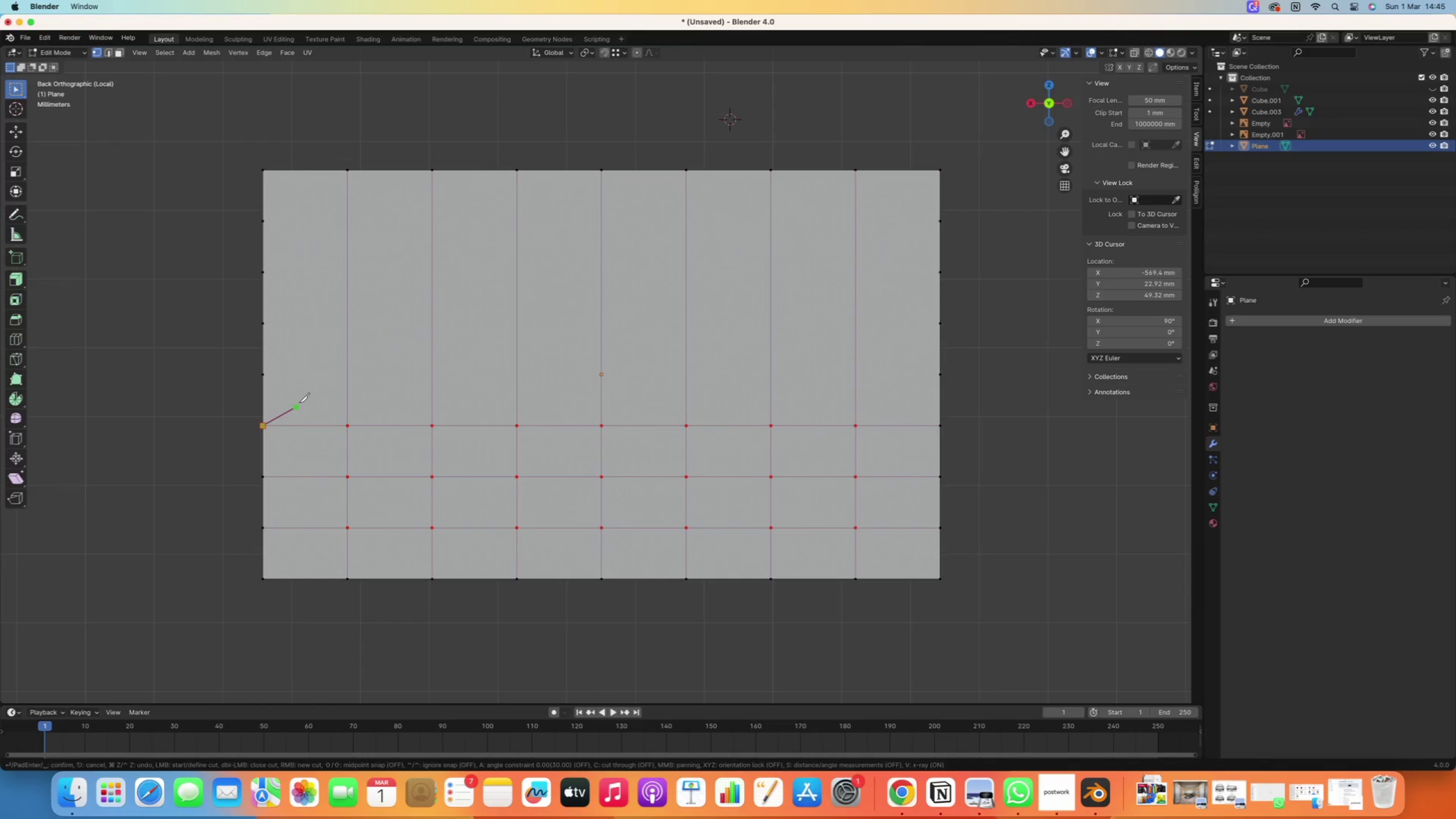 
right_click([299, 403])
 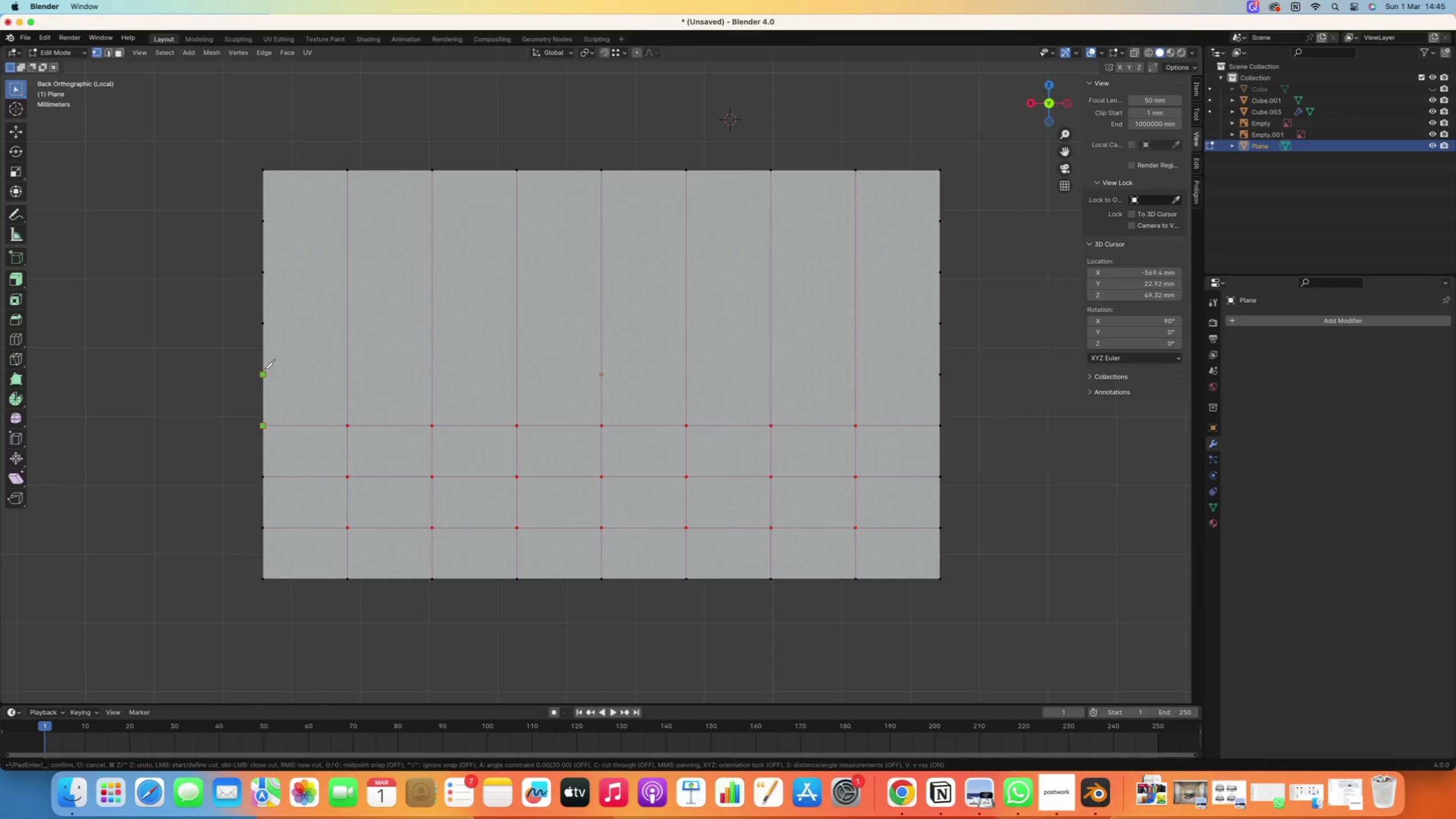 
left_click([264, 371])
 